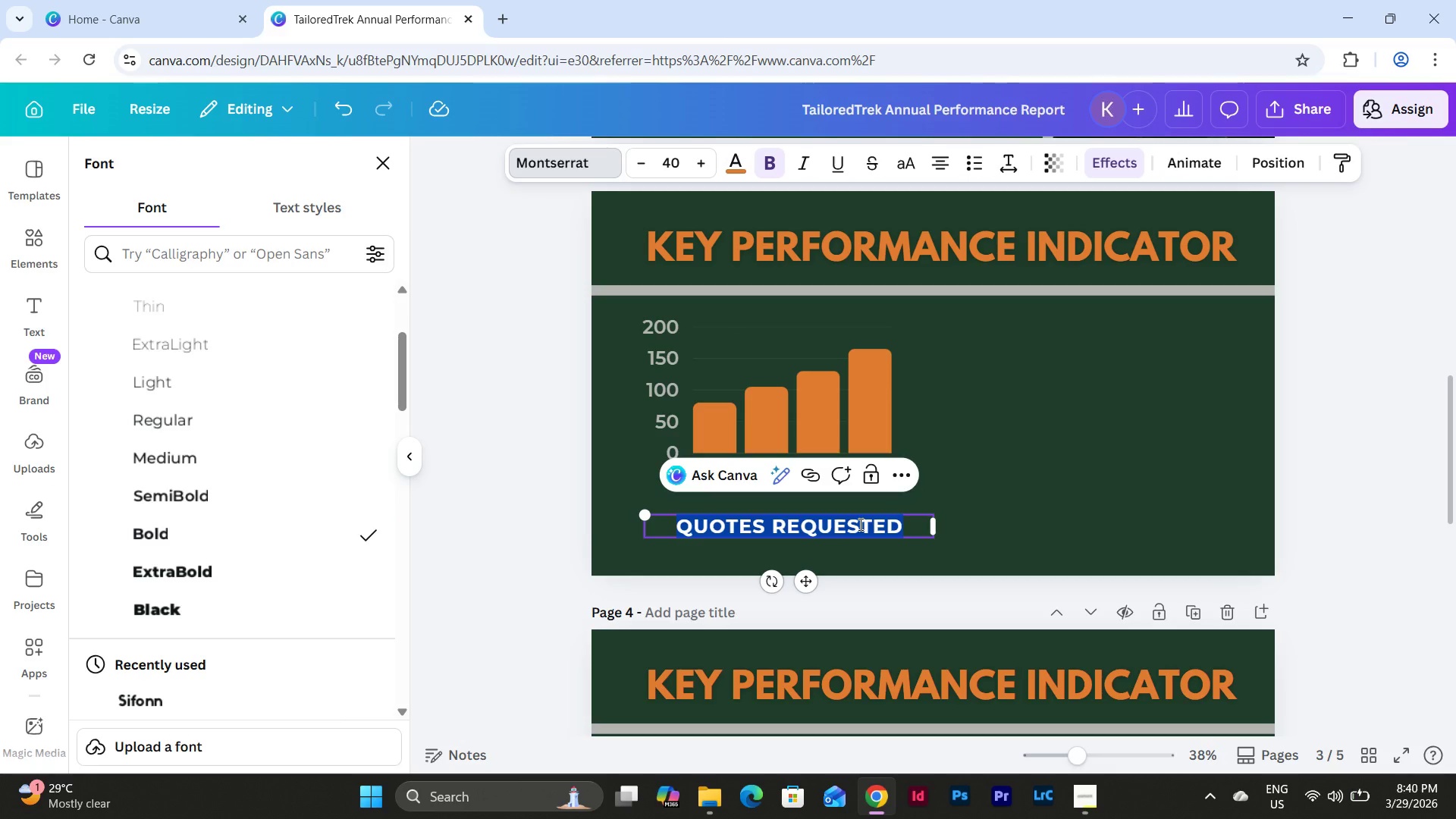 
wait(5.42)
 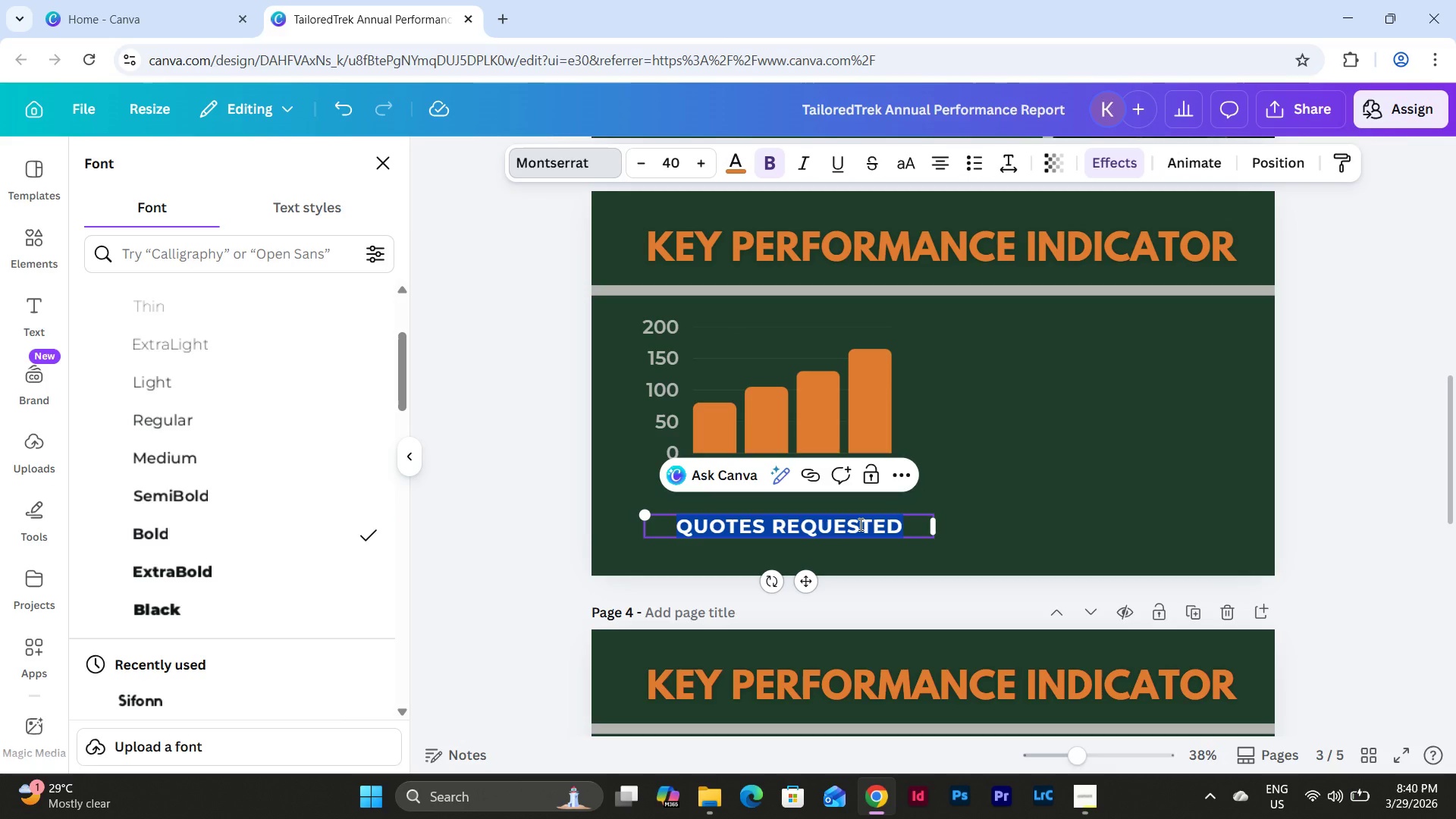 
type(QUARTERLY POLICY GROWTH)
 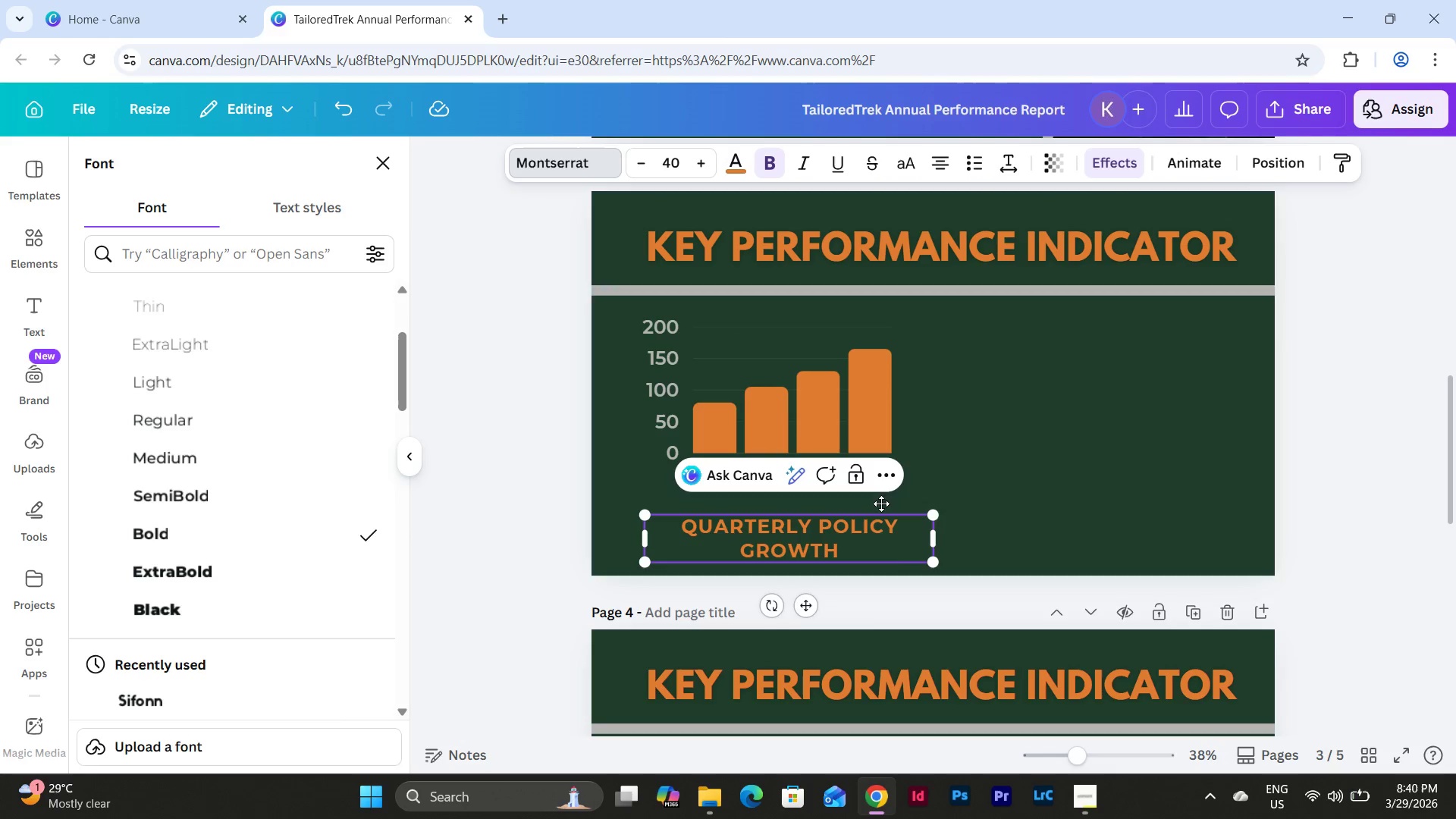 
left_click([968, 498])
 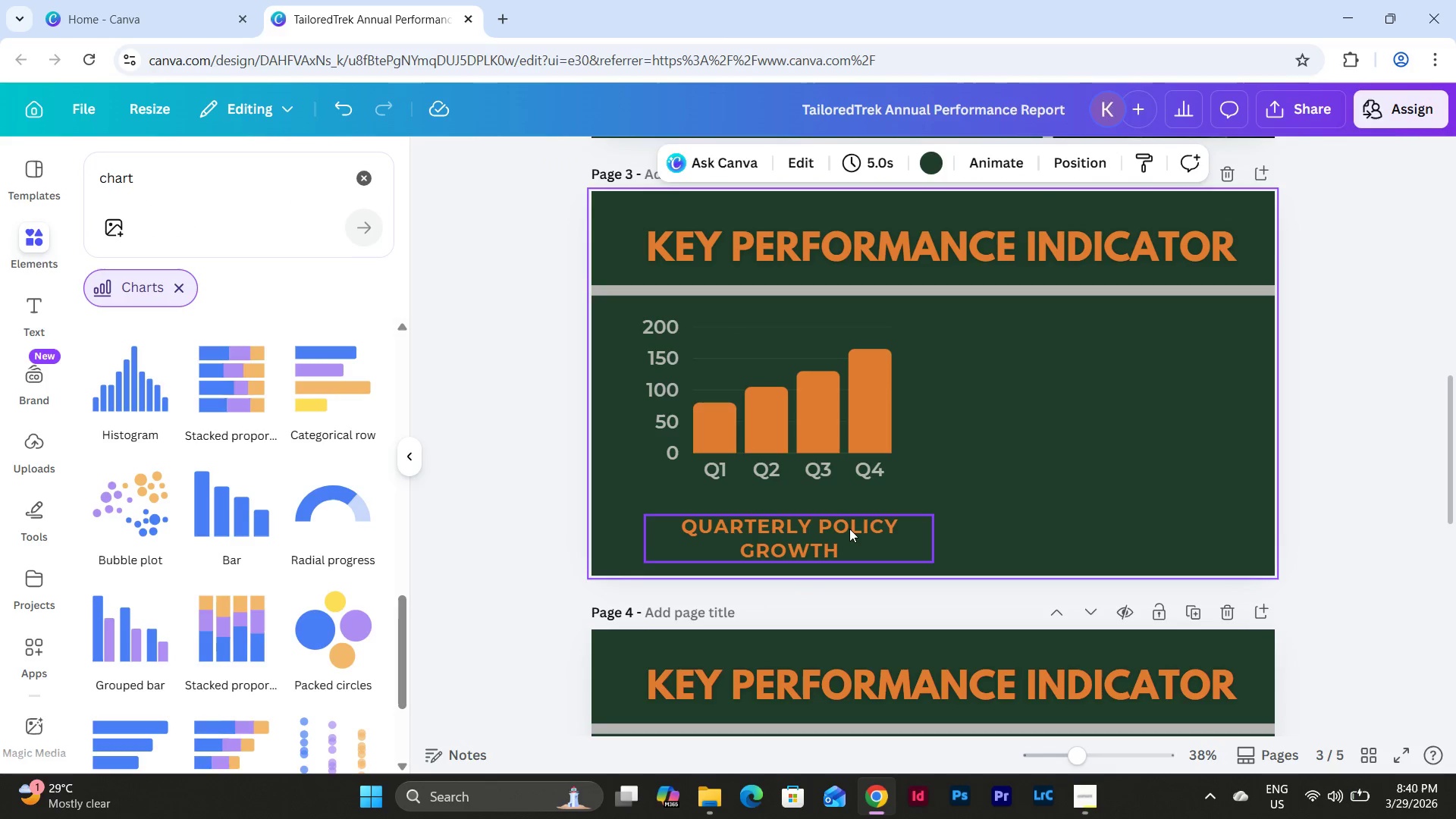 
left_click([848, 529])
 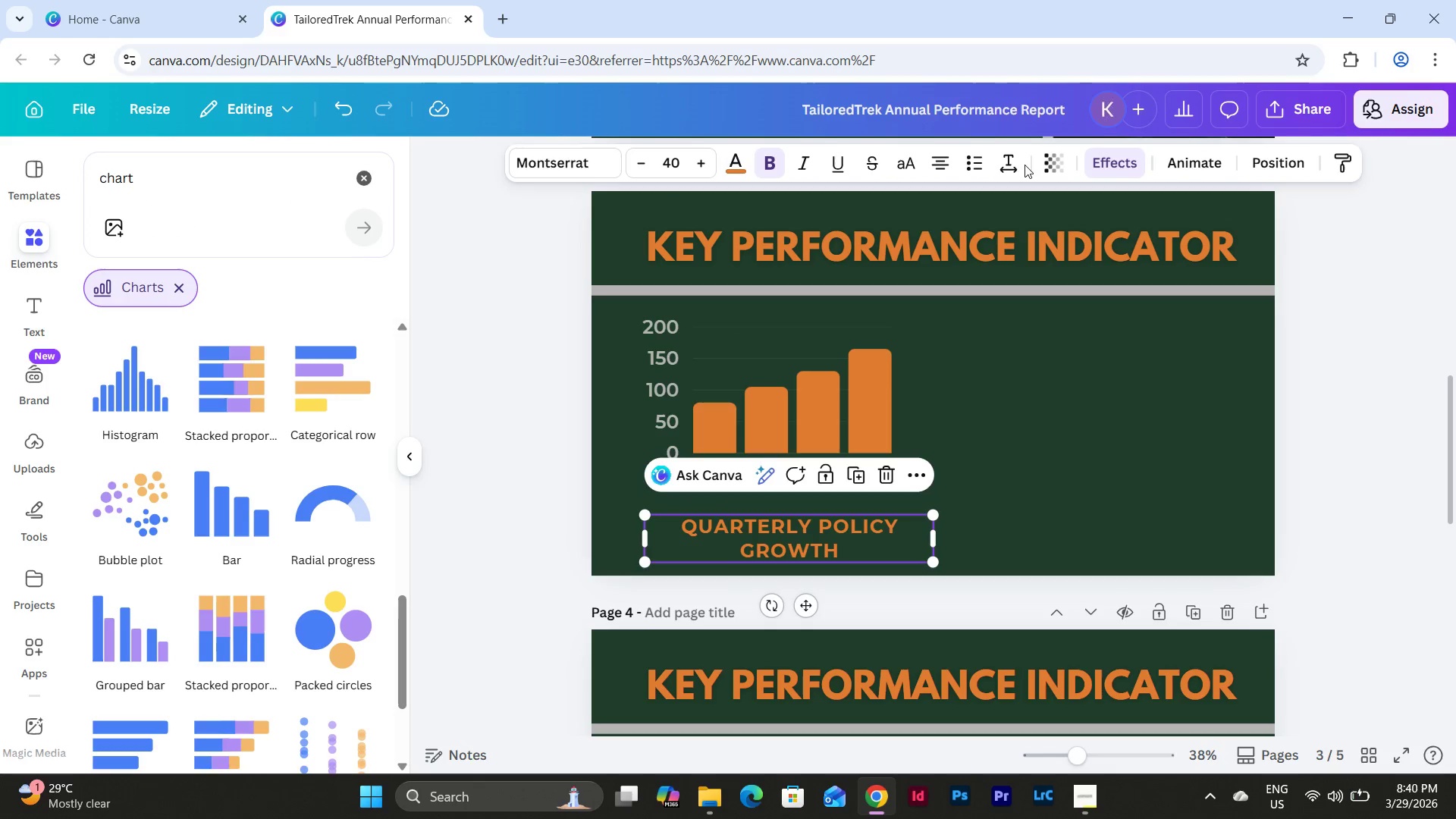 
left_click([1009, 159])
 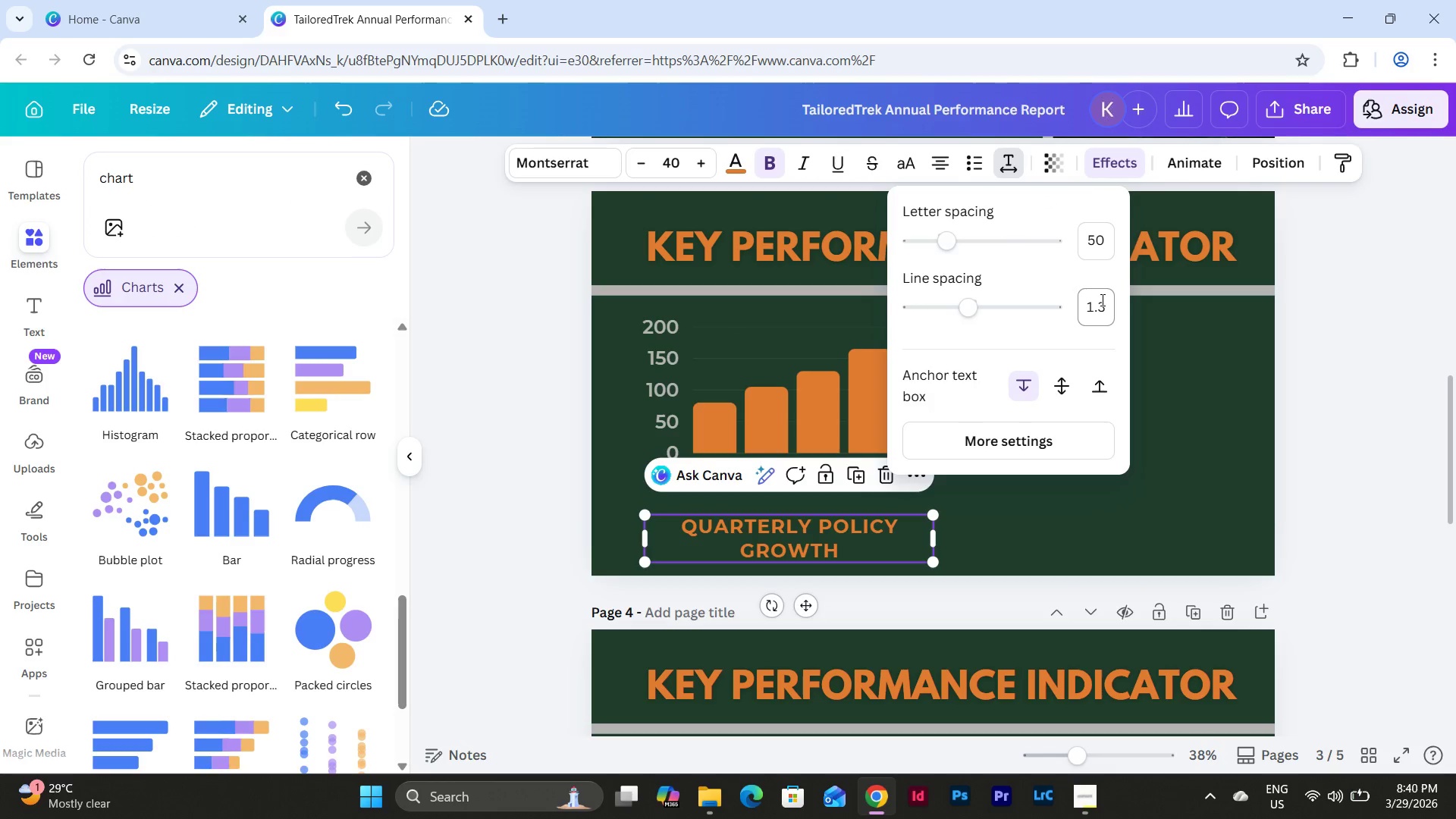 
left_click([1101, 300])
 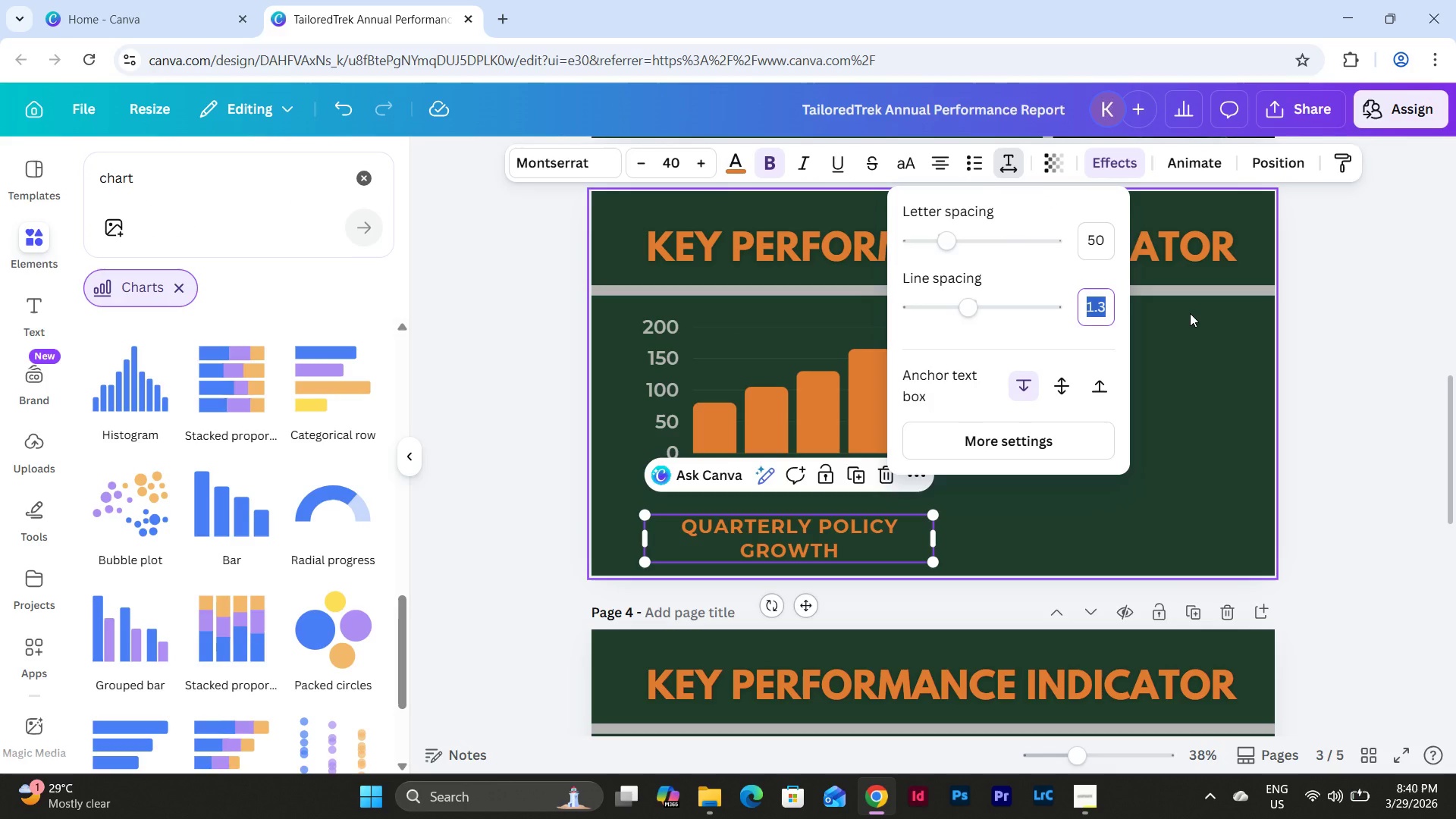 
key(Numpad1)
 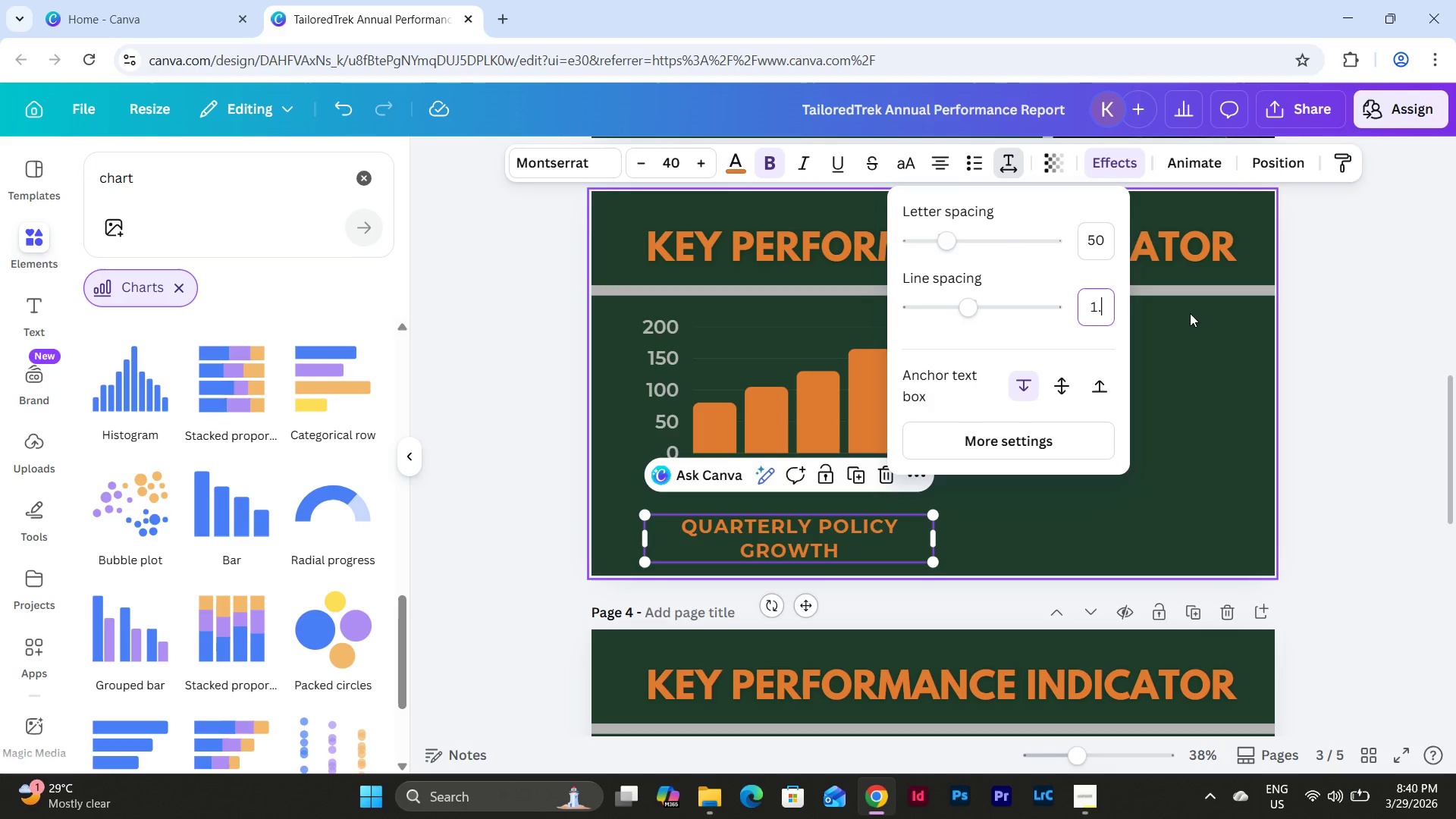 
key(NumpadDecimal)
 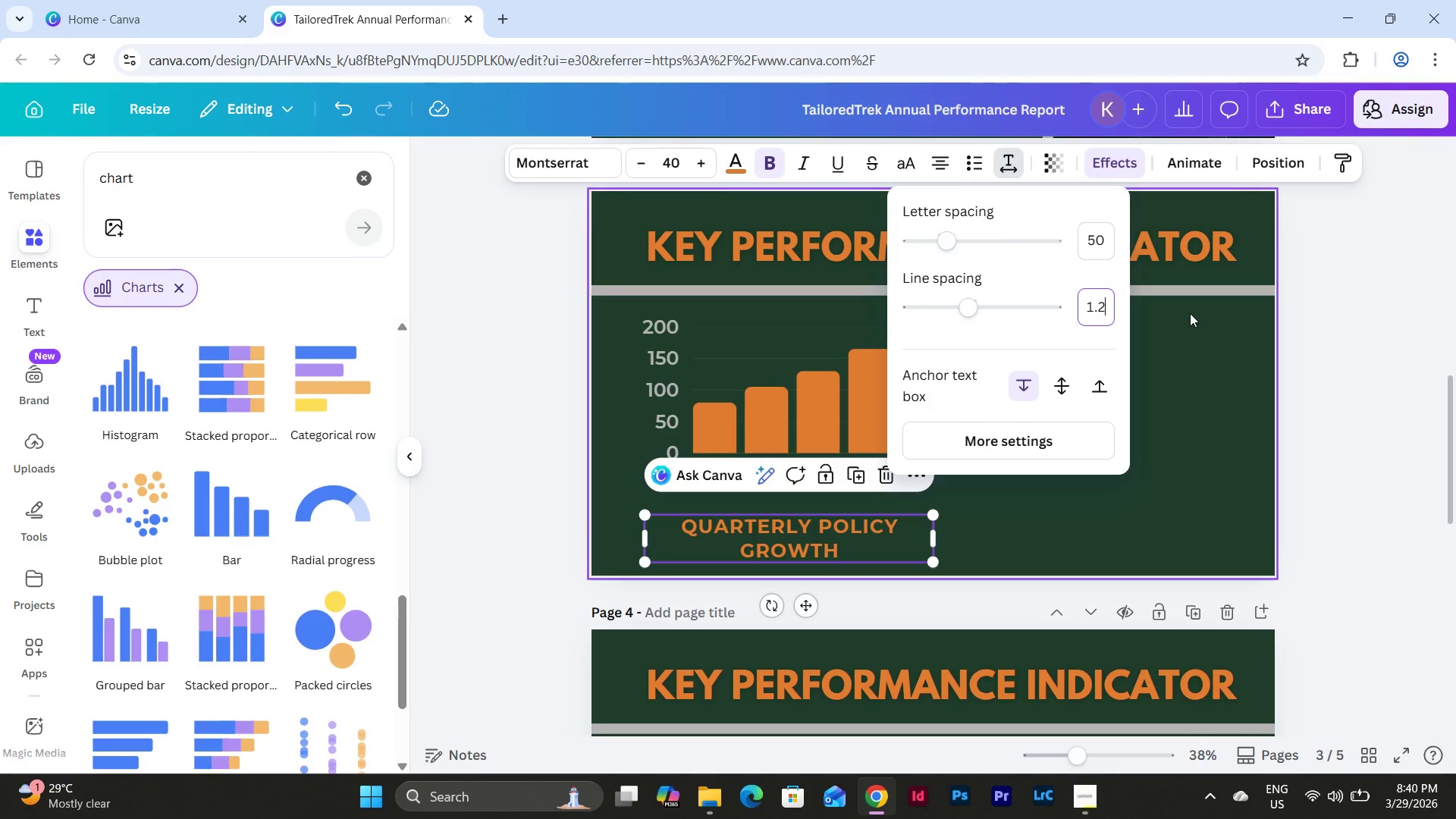 
key(Numpad2)
 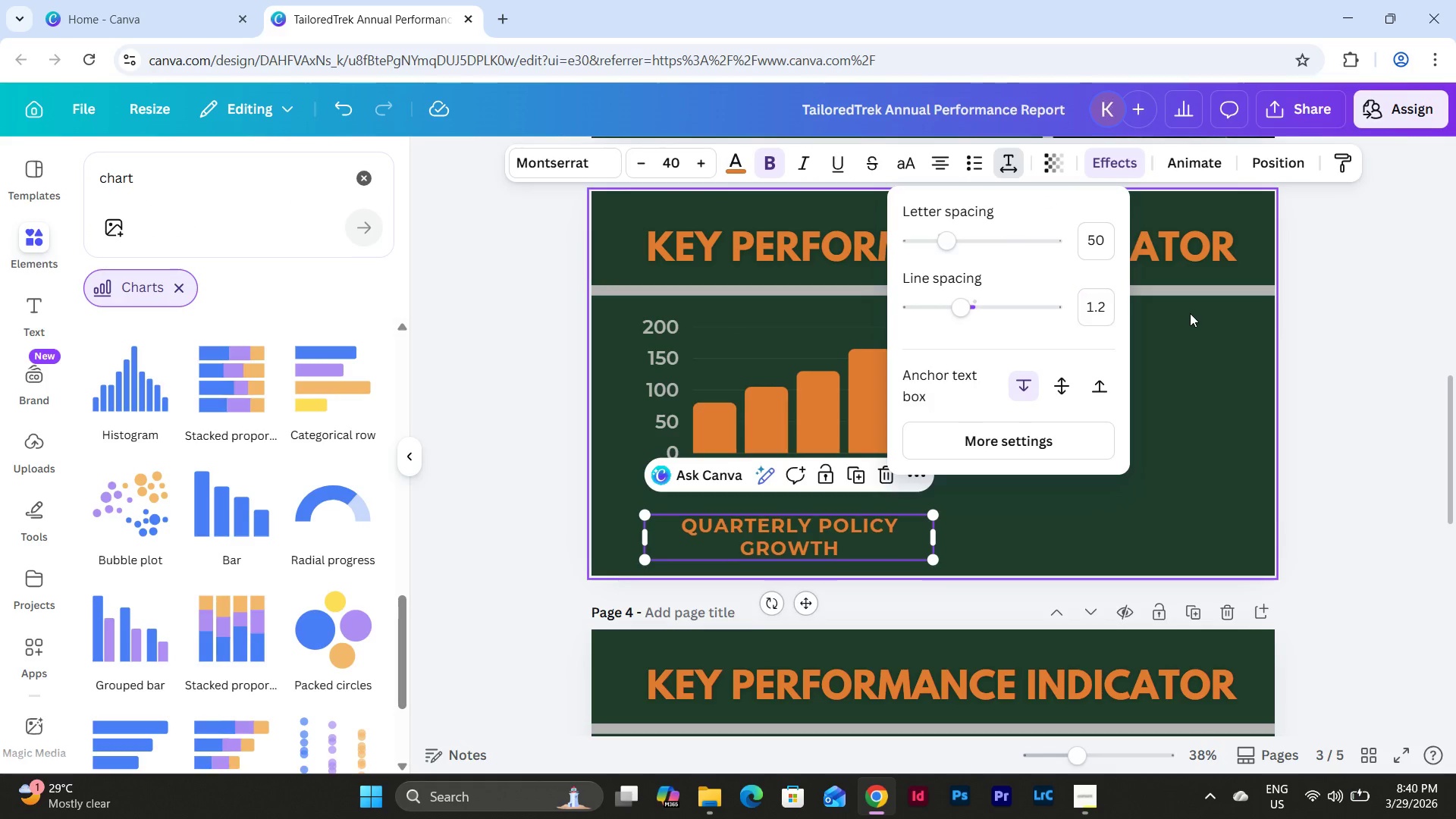 
key(NumpadEnter)
 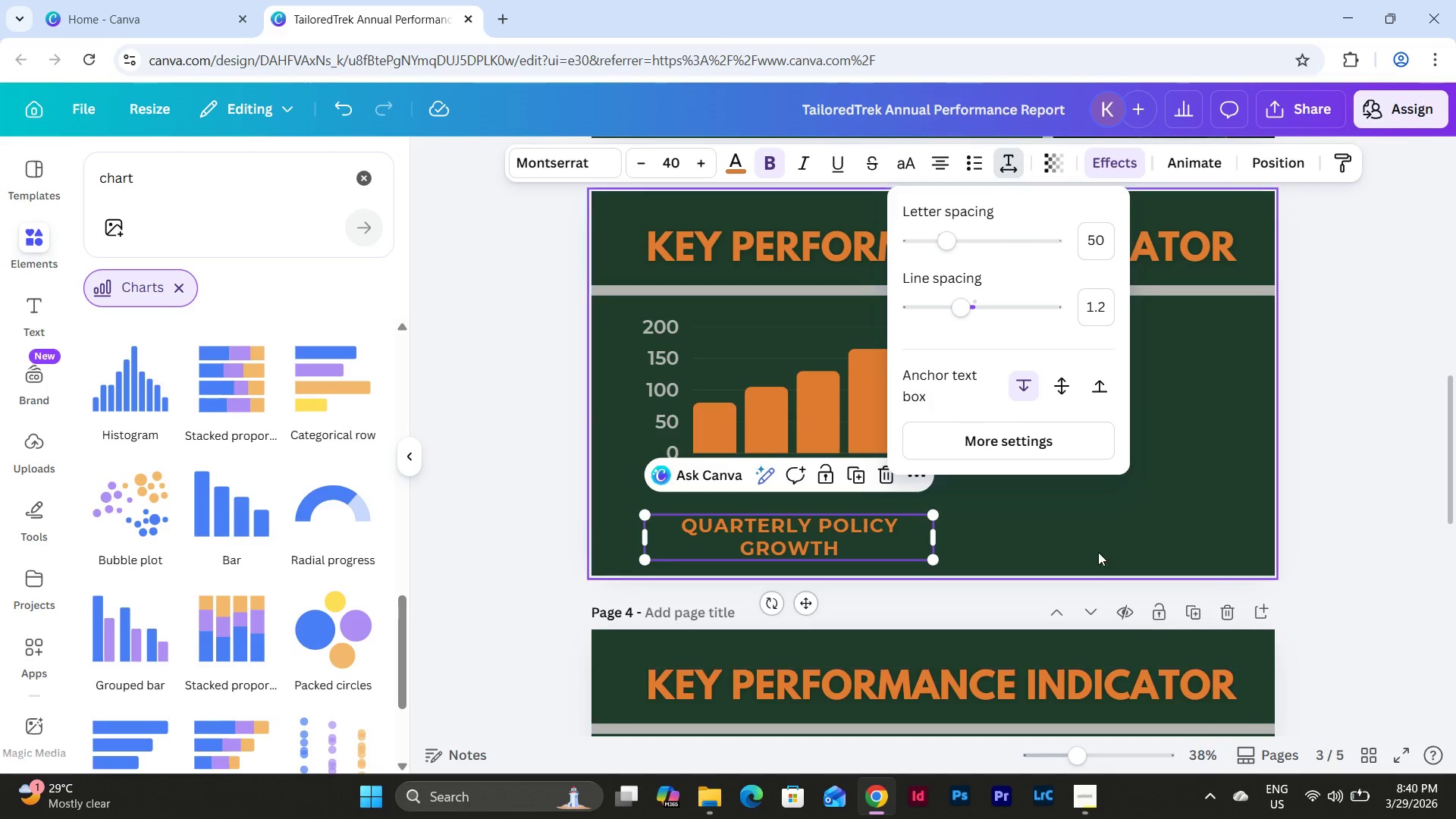 
left_click([1080, 494])
 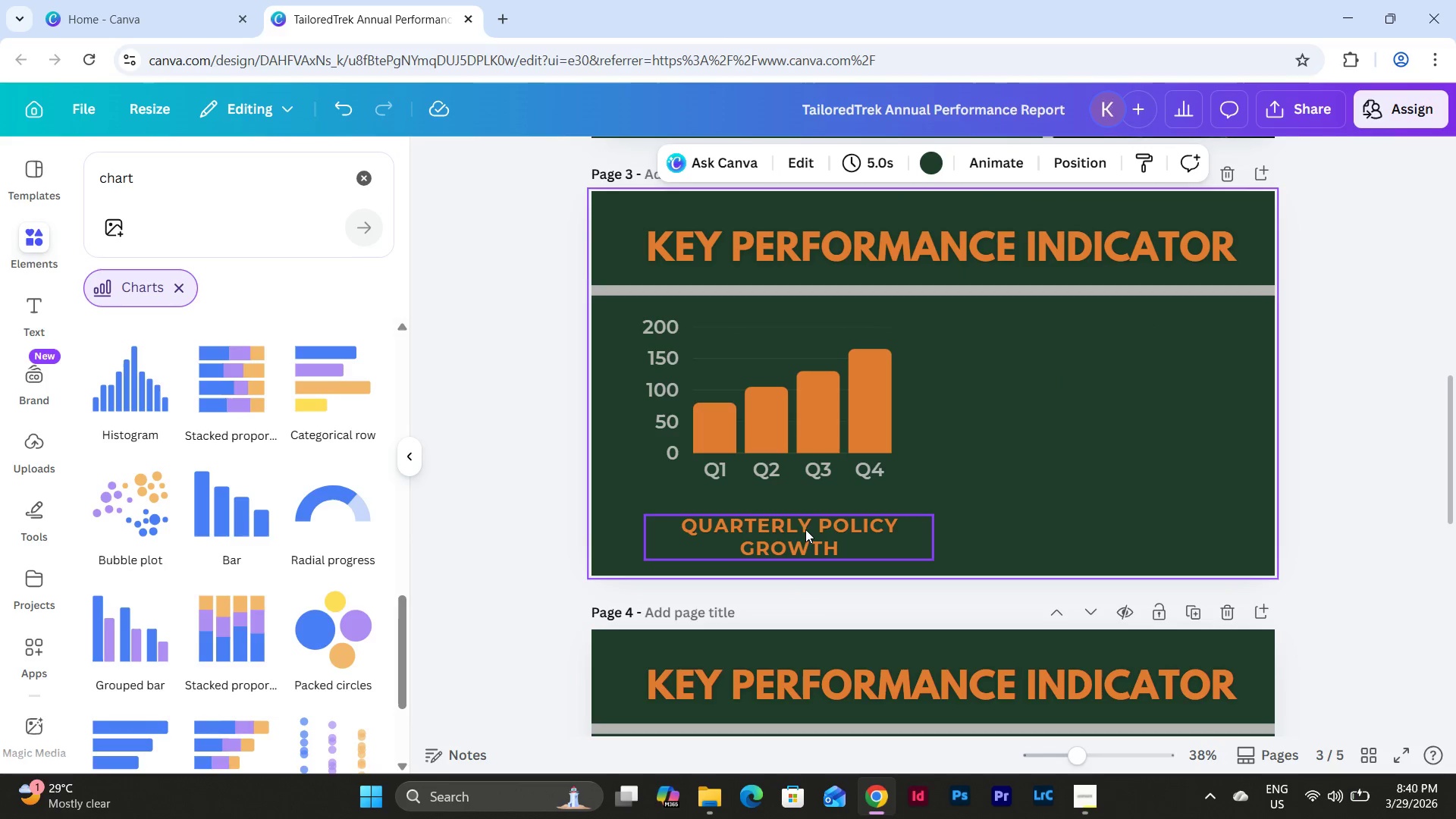 
left_click_drag(start_coordinate=[805, 535], to_coordinate=[790, 516])
 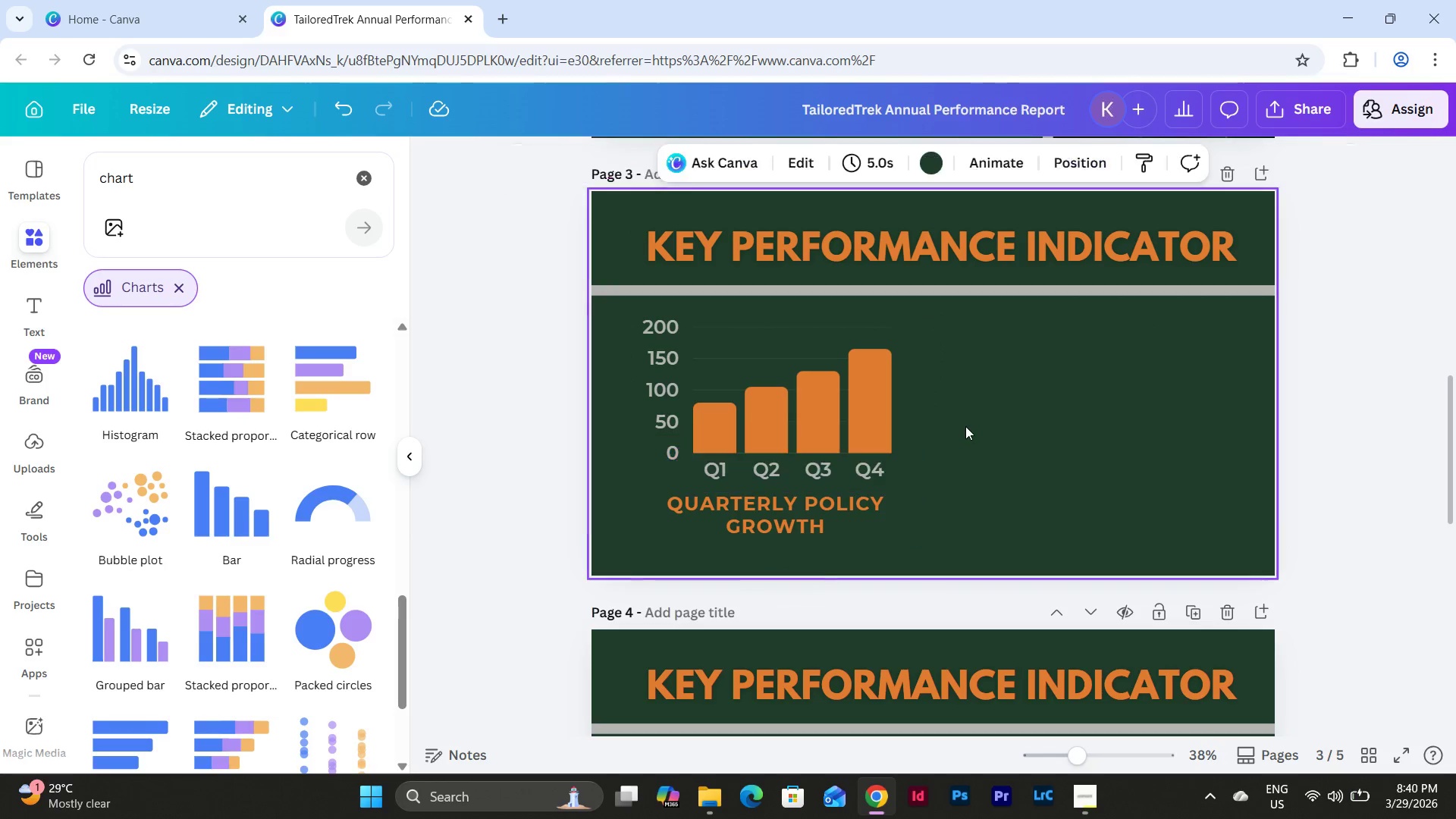 
double_click([878, 404])
 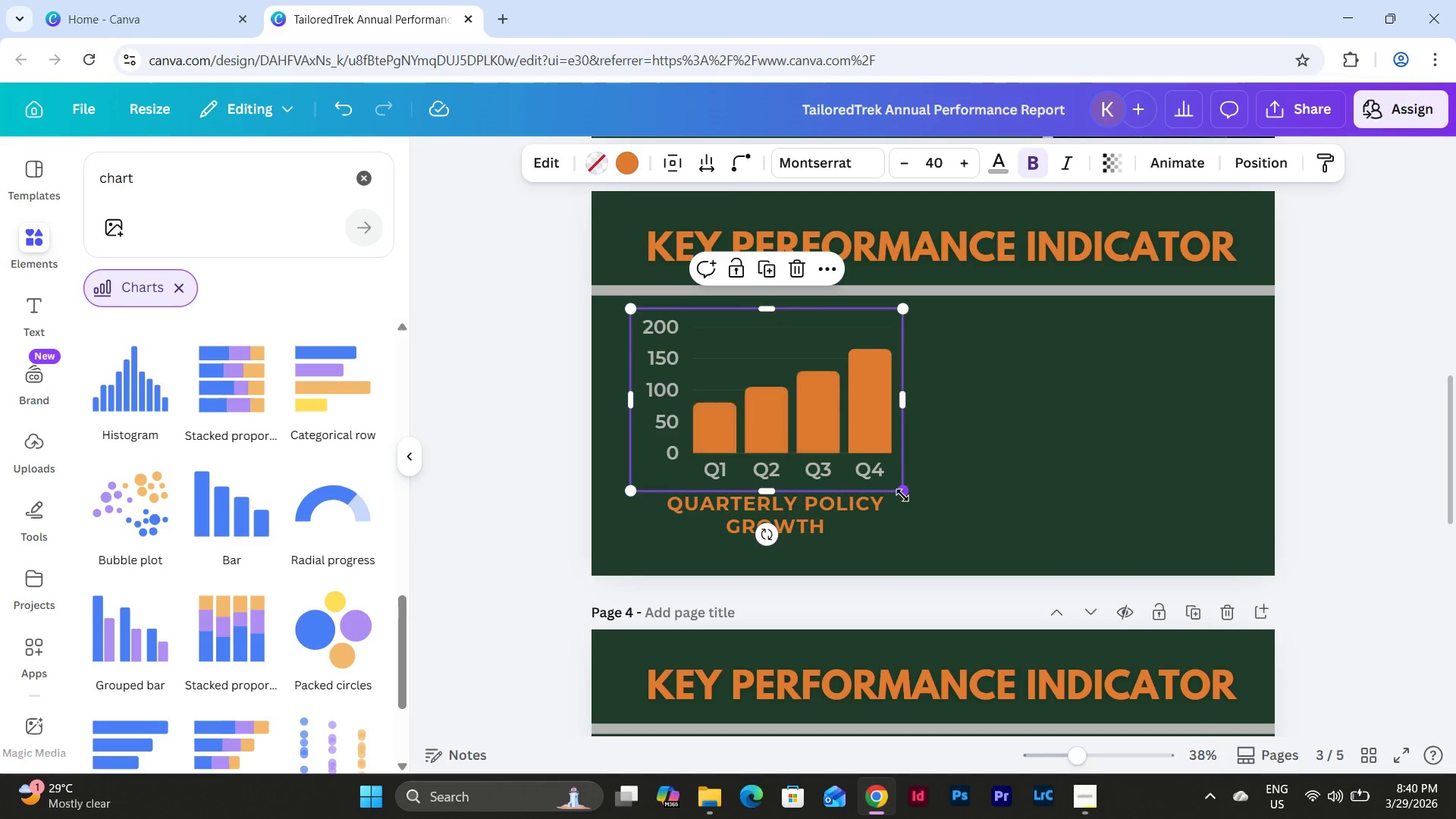 
left_click_drag(start_coordinate=[902, 495], to_coordinate=[908, 497])
 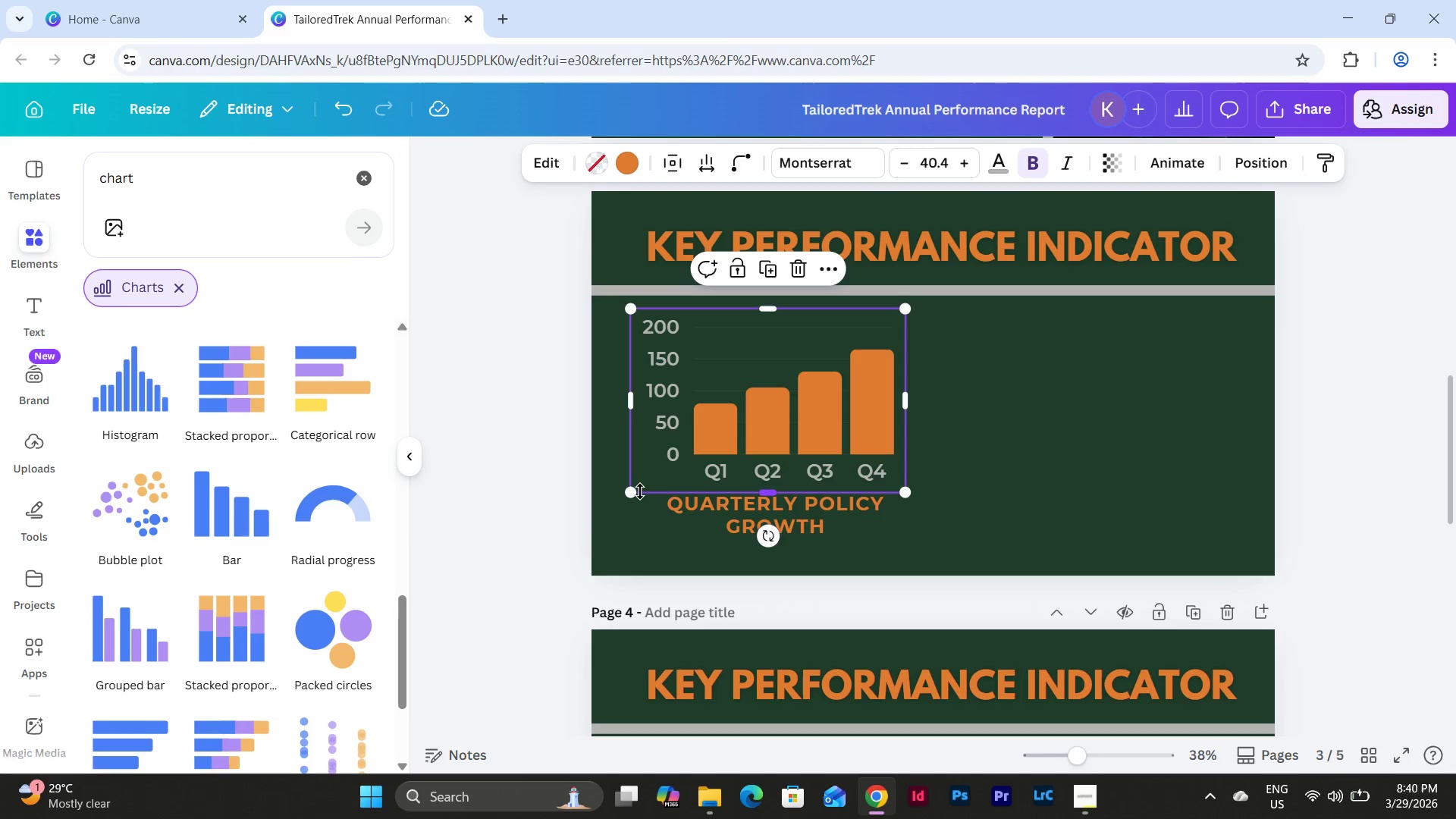 
left_click_drag(start_coordinate=[639, 491], to_coordinate=[659, 487])
 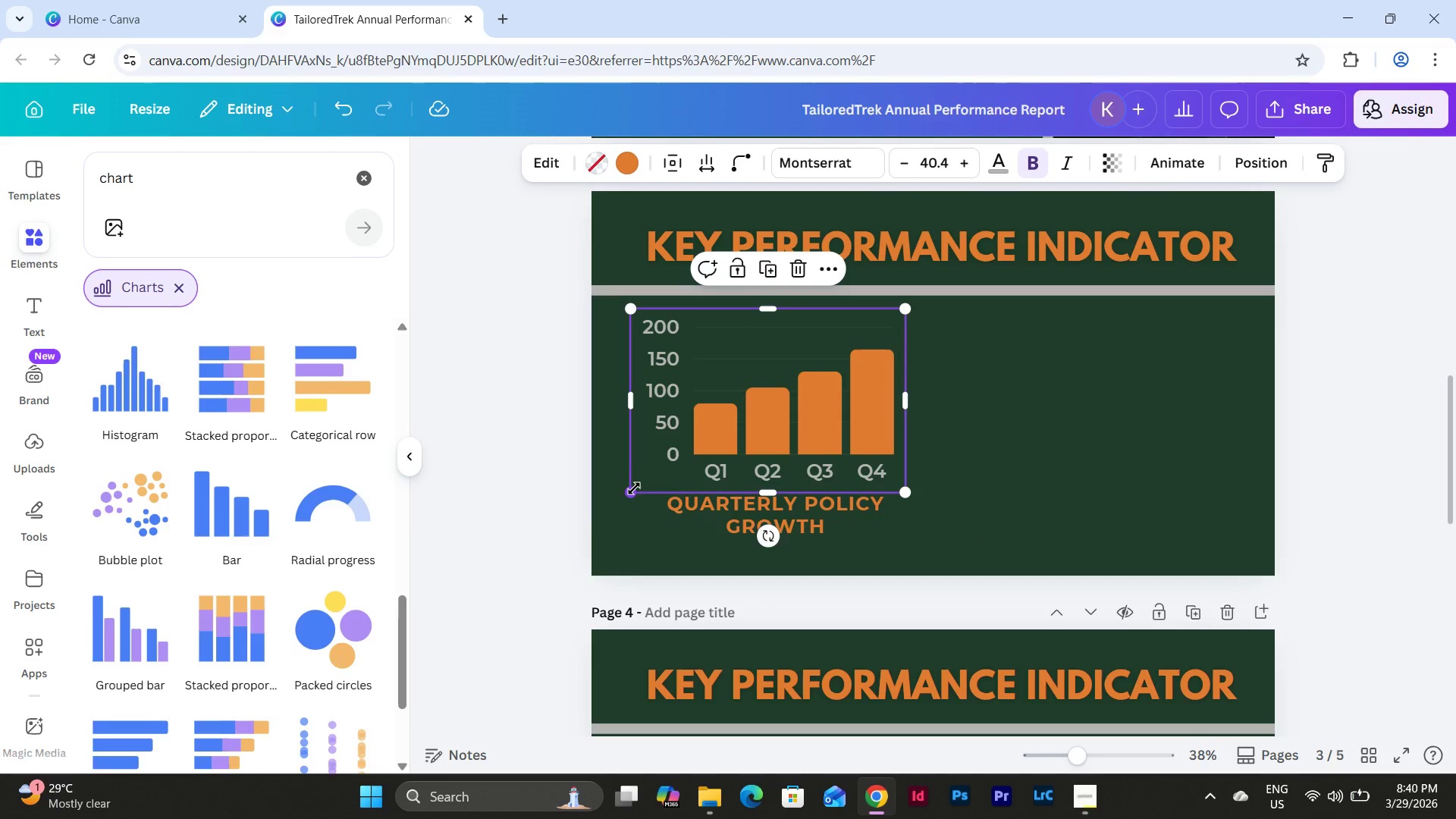 
left_click_drag(start_coordinate=[632, 489], to_coordinate=[639, 491])
 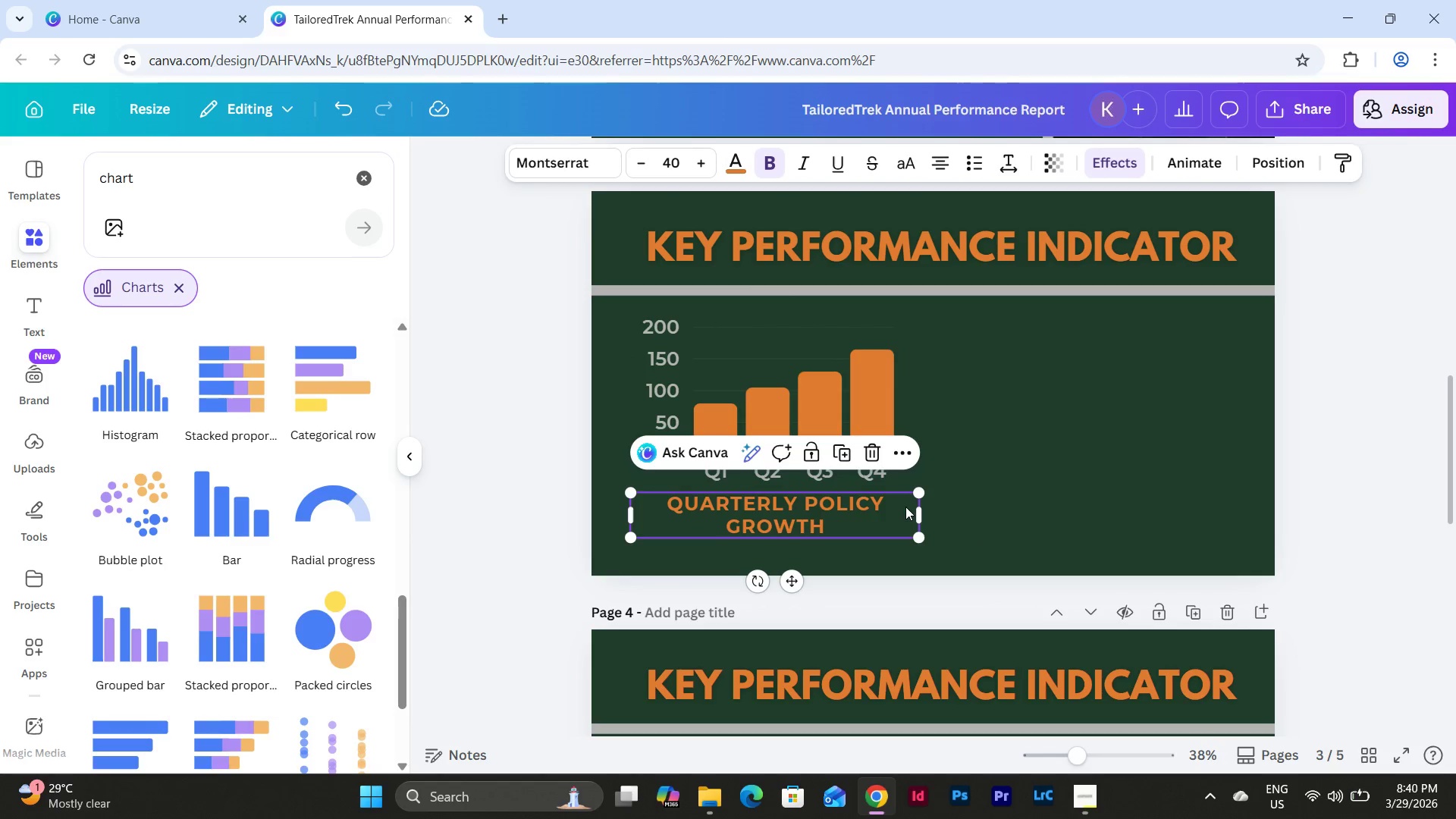 
double_click([972, 510])
 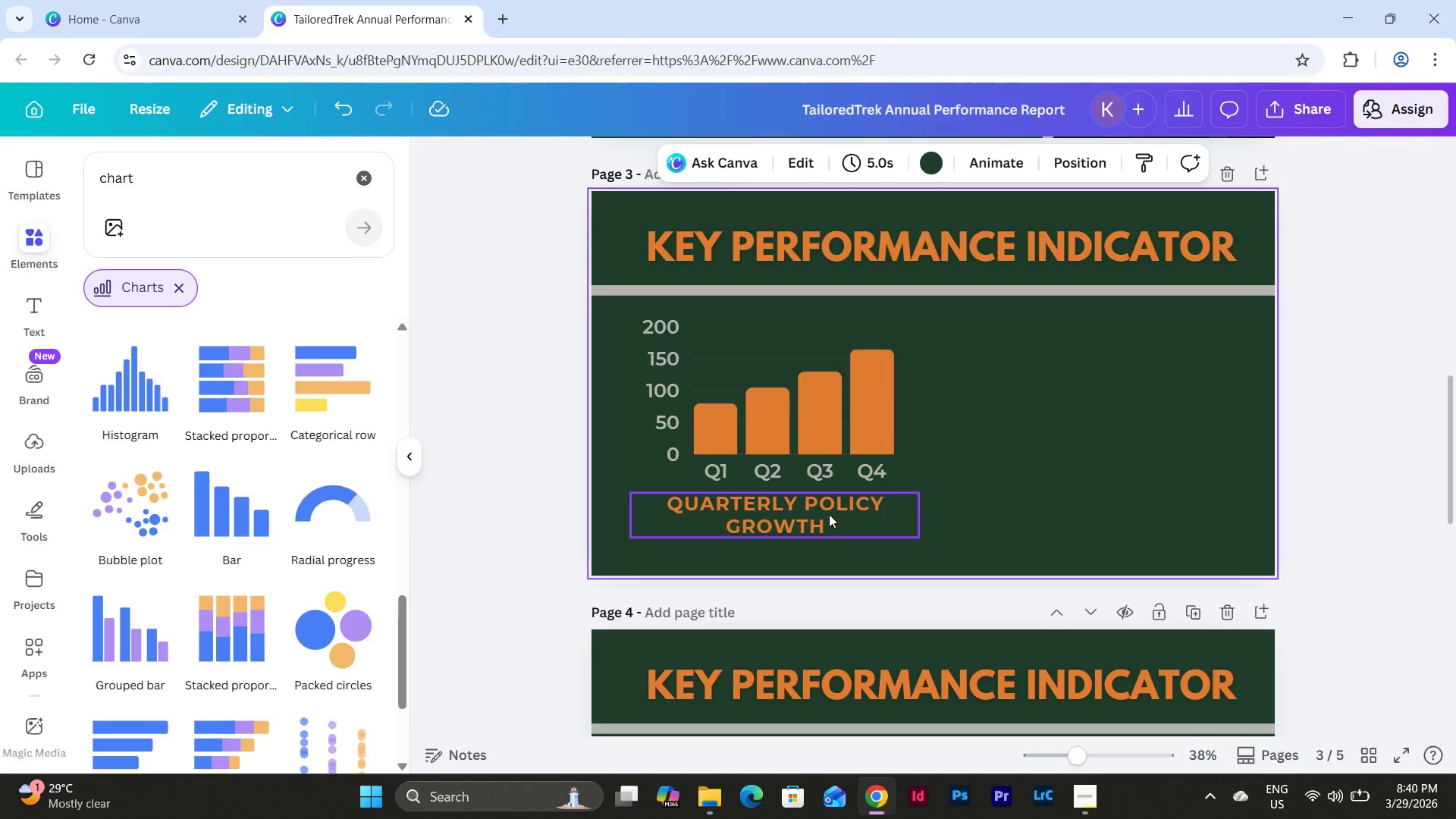 
left_click([802, 471])
 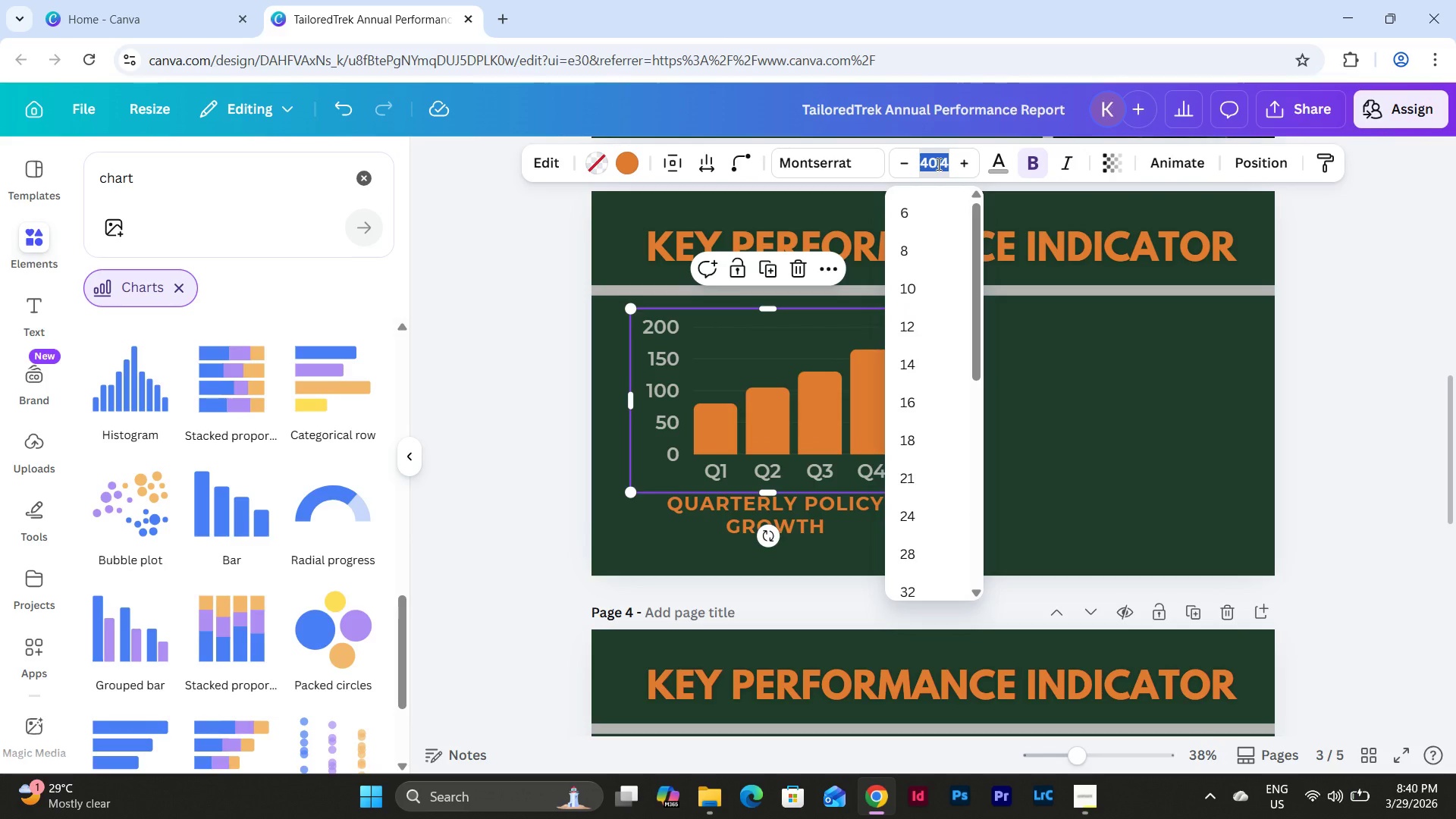 
key(Numpad3)
 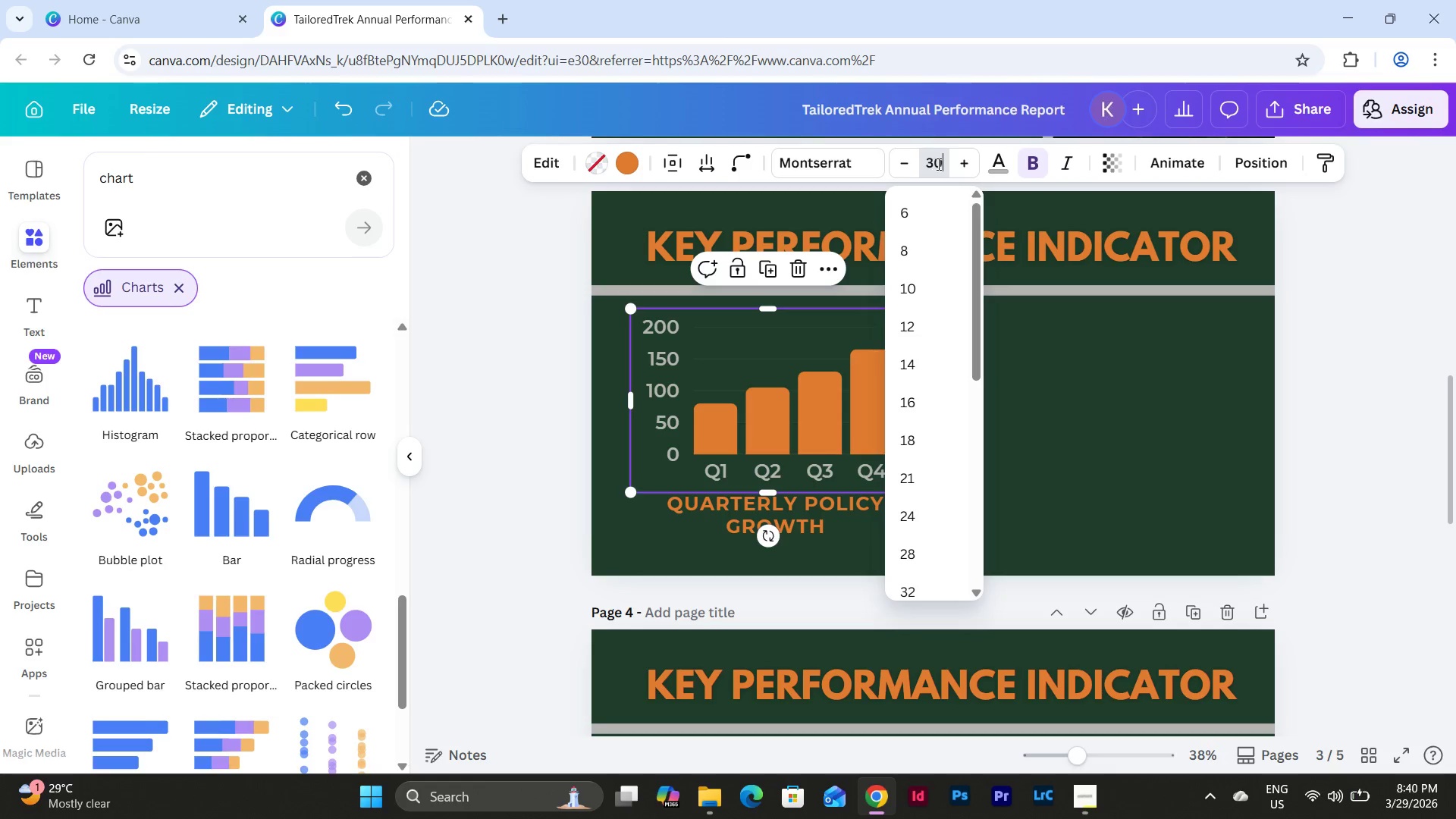 
key(Numpad0)
 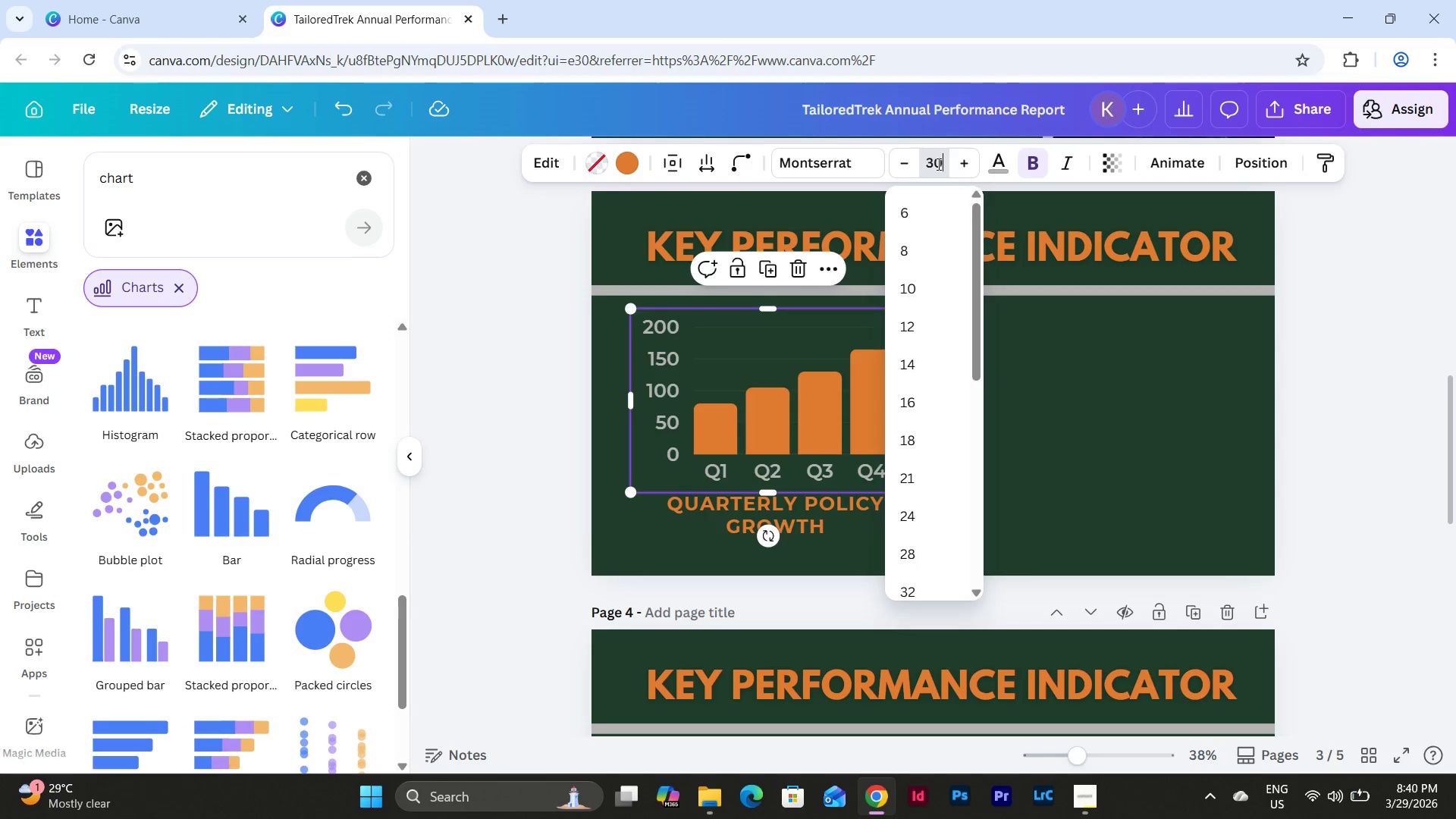 
key(NumpadEnter)
 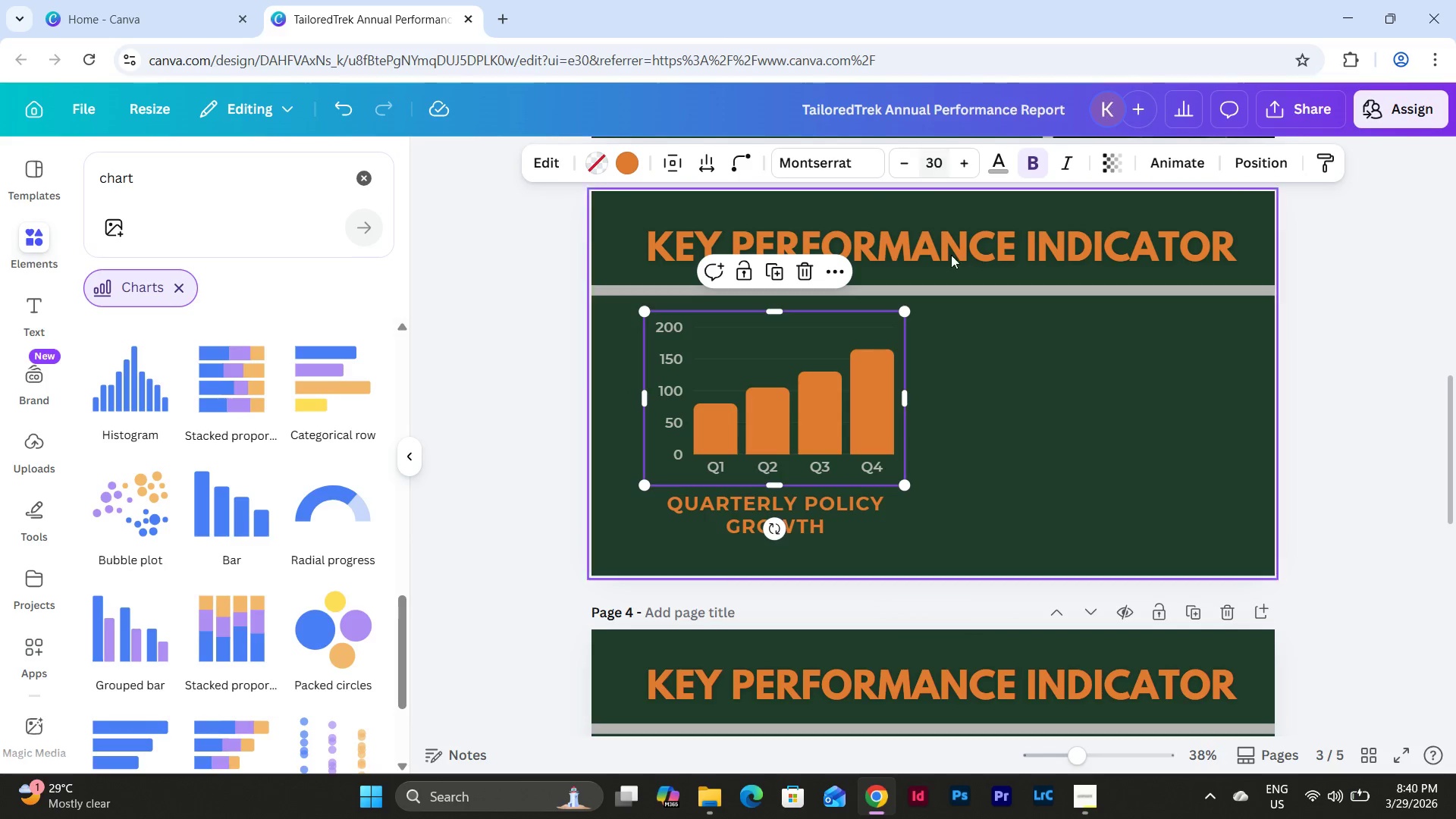 
left_click([964, 438])
 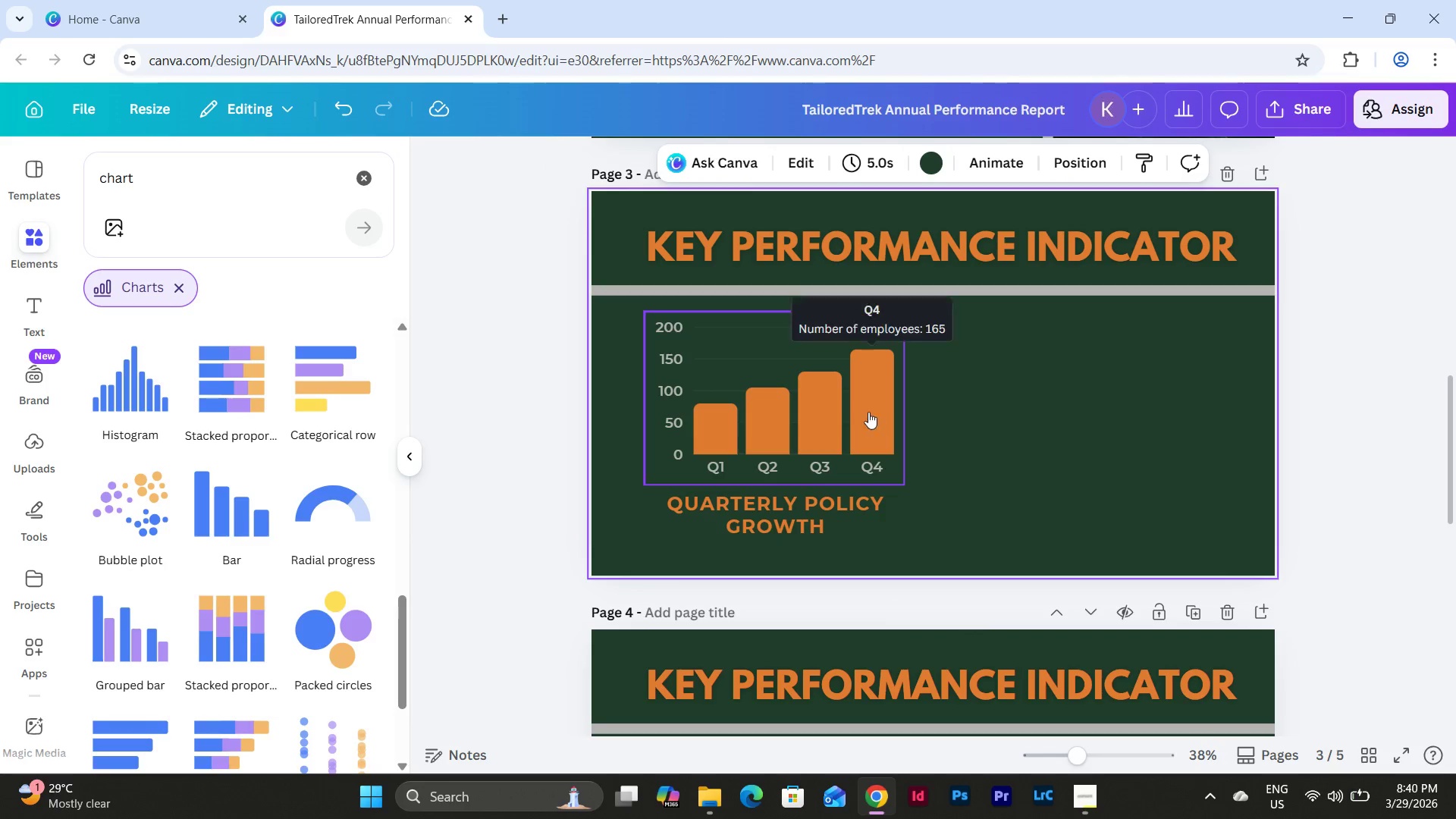 
left_click_drag(start_coordinate=[858, 409], to_coordinate=[855, 413])
 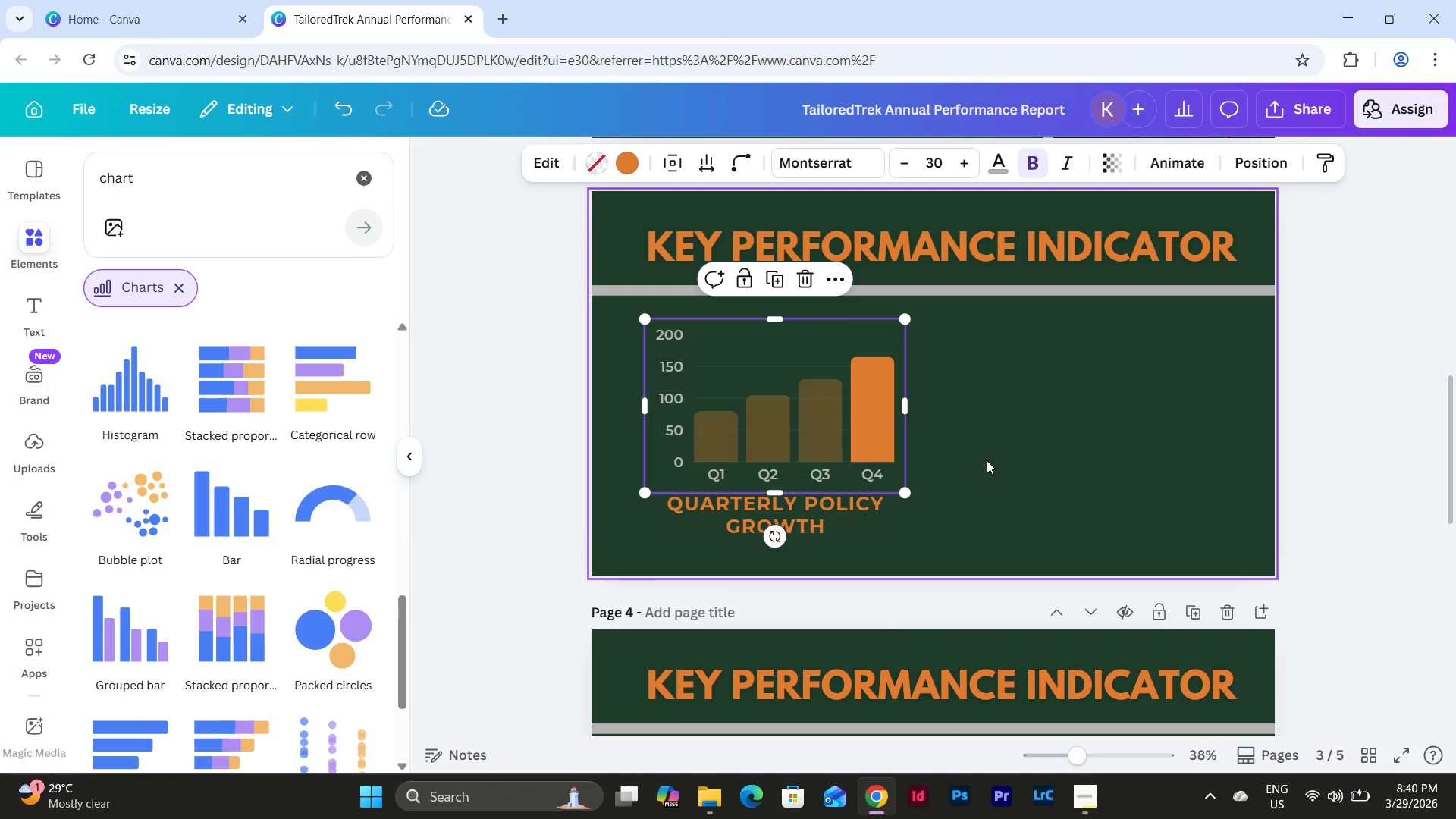 
left_click([993, 463])
 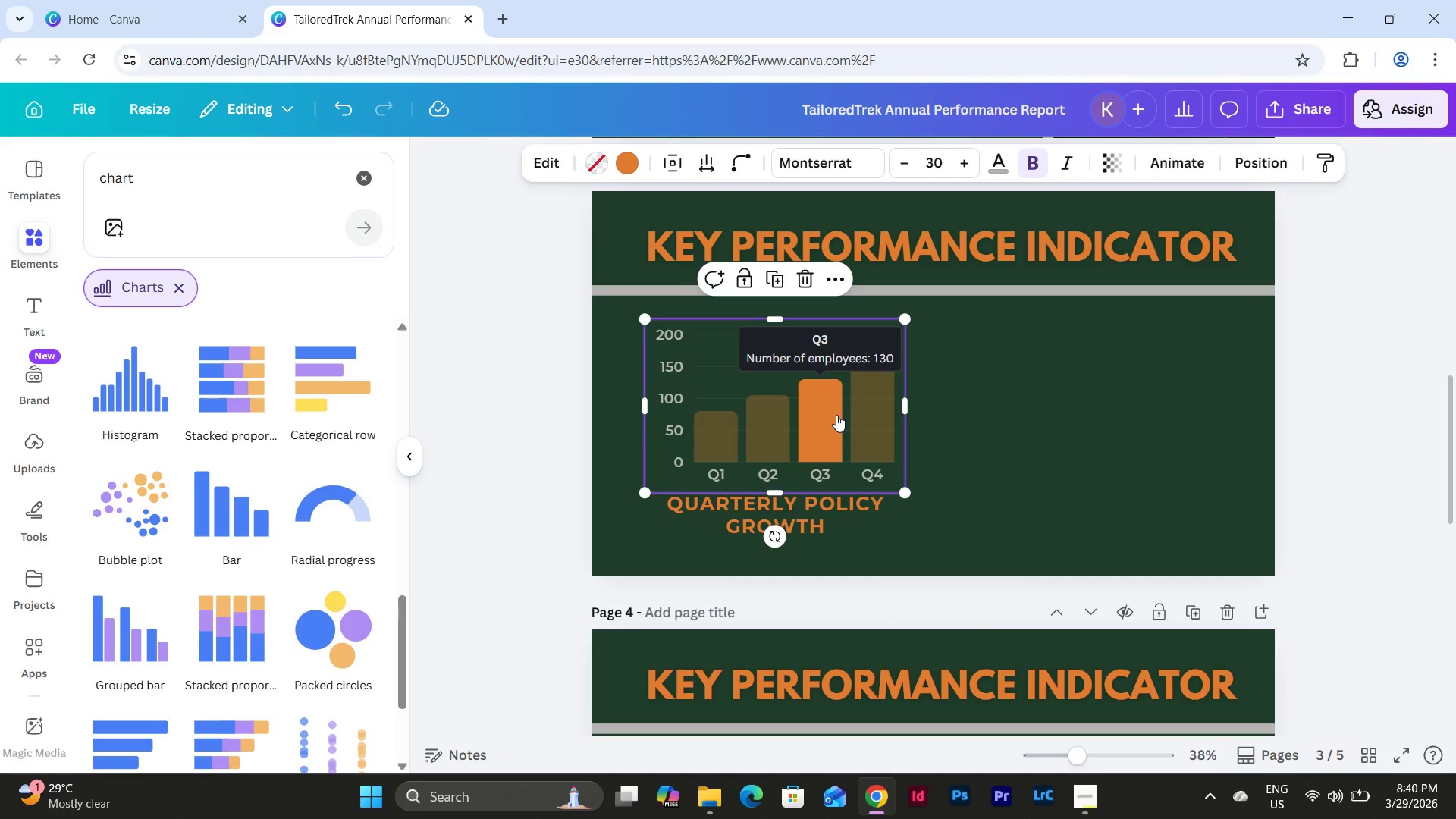 
left_click([990, 450])
 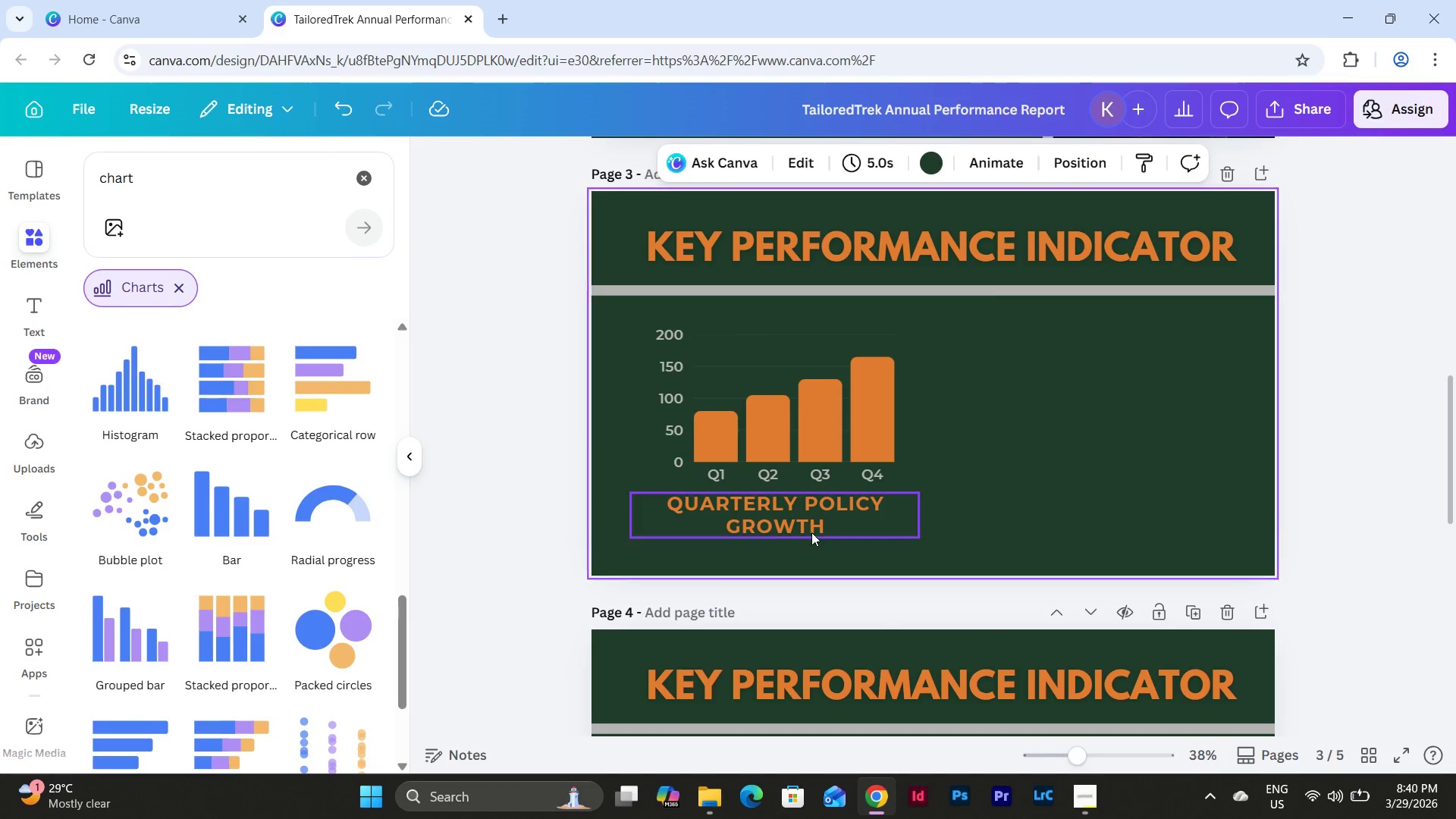 
left_click_drag(start_coordinate=[795, 516], to_coordinate=[795, 521])
 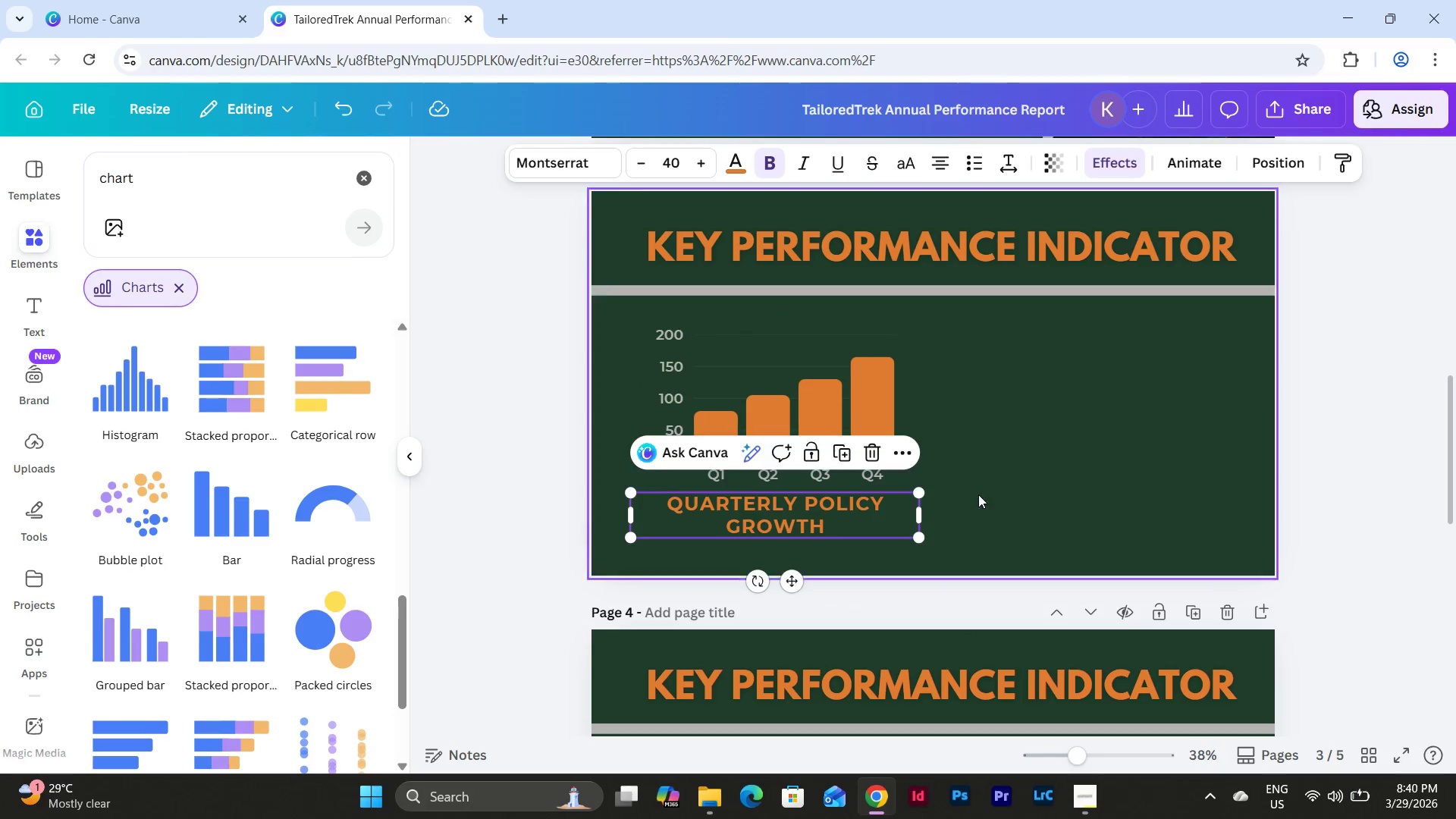 
left_click([978, 494])
 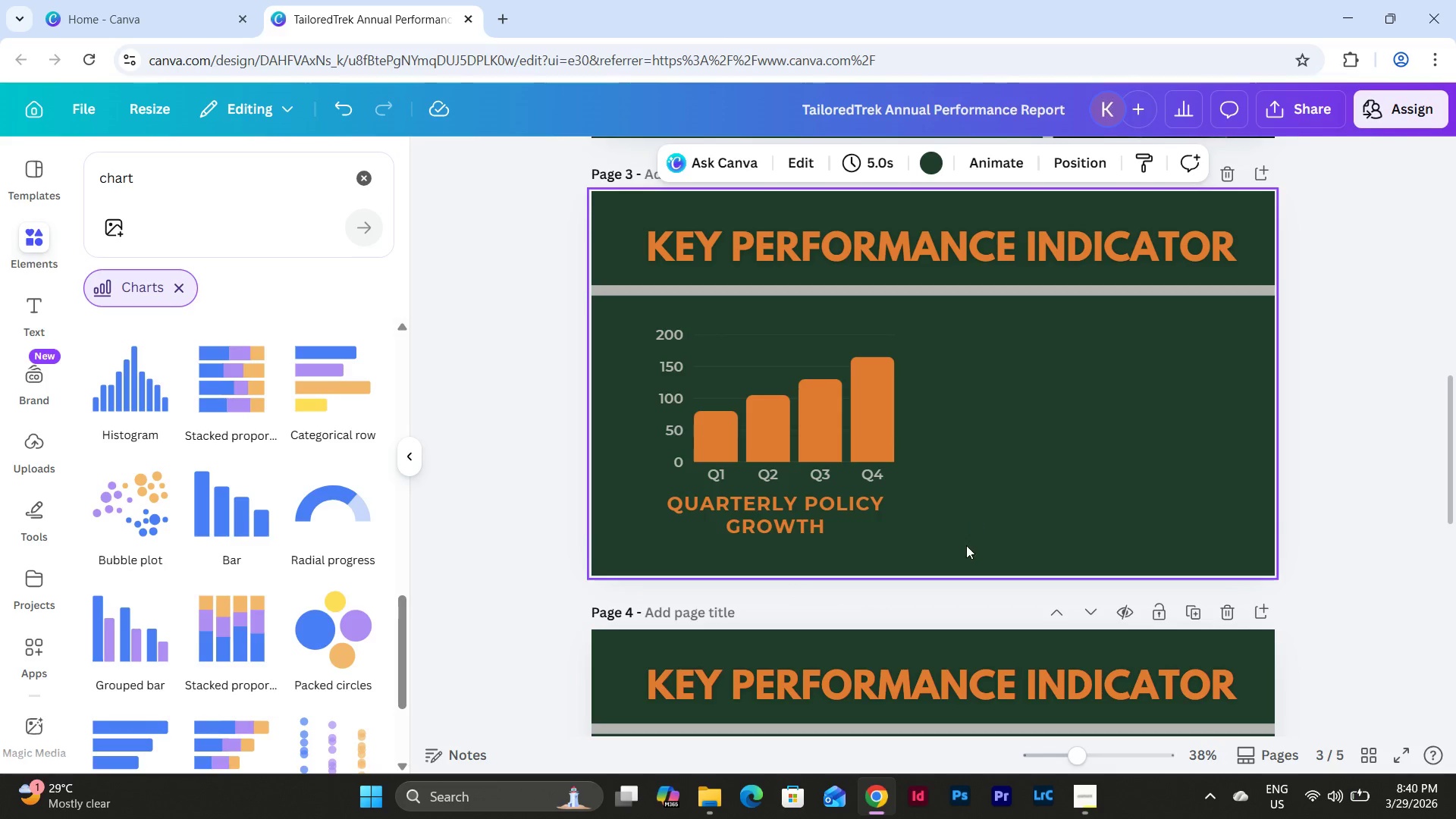 
left_click_drag(start_coordinate=[963, 551], to_coordinate=[664, 366])
 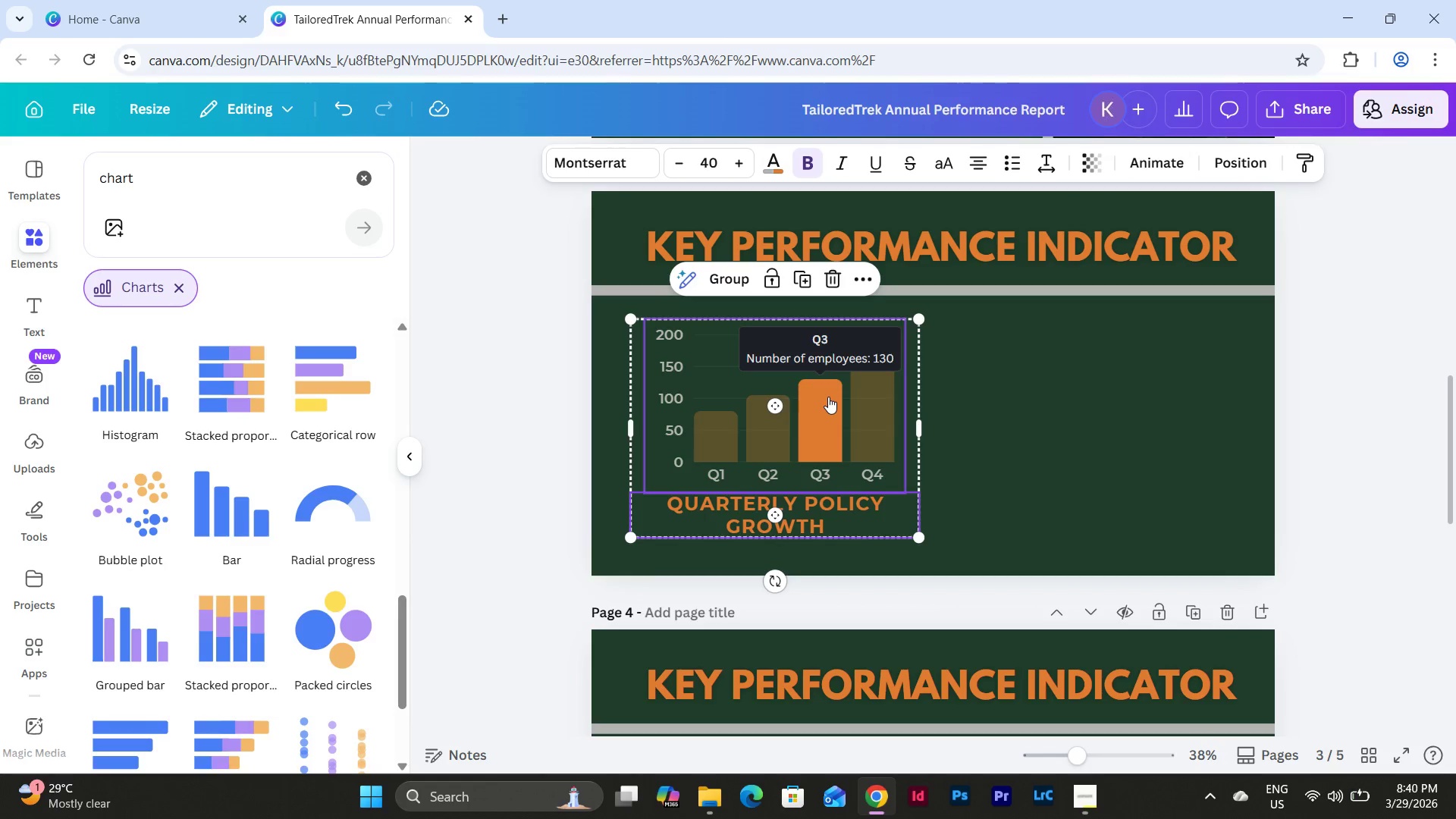 
left_click([987, 419])
 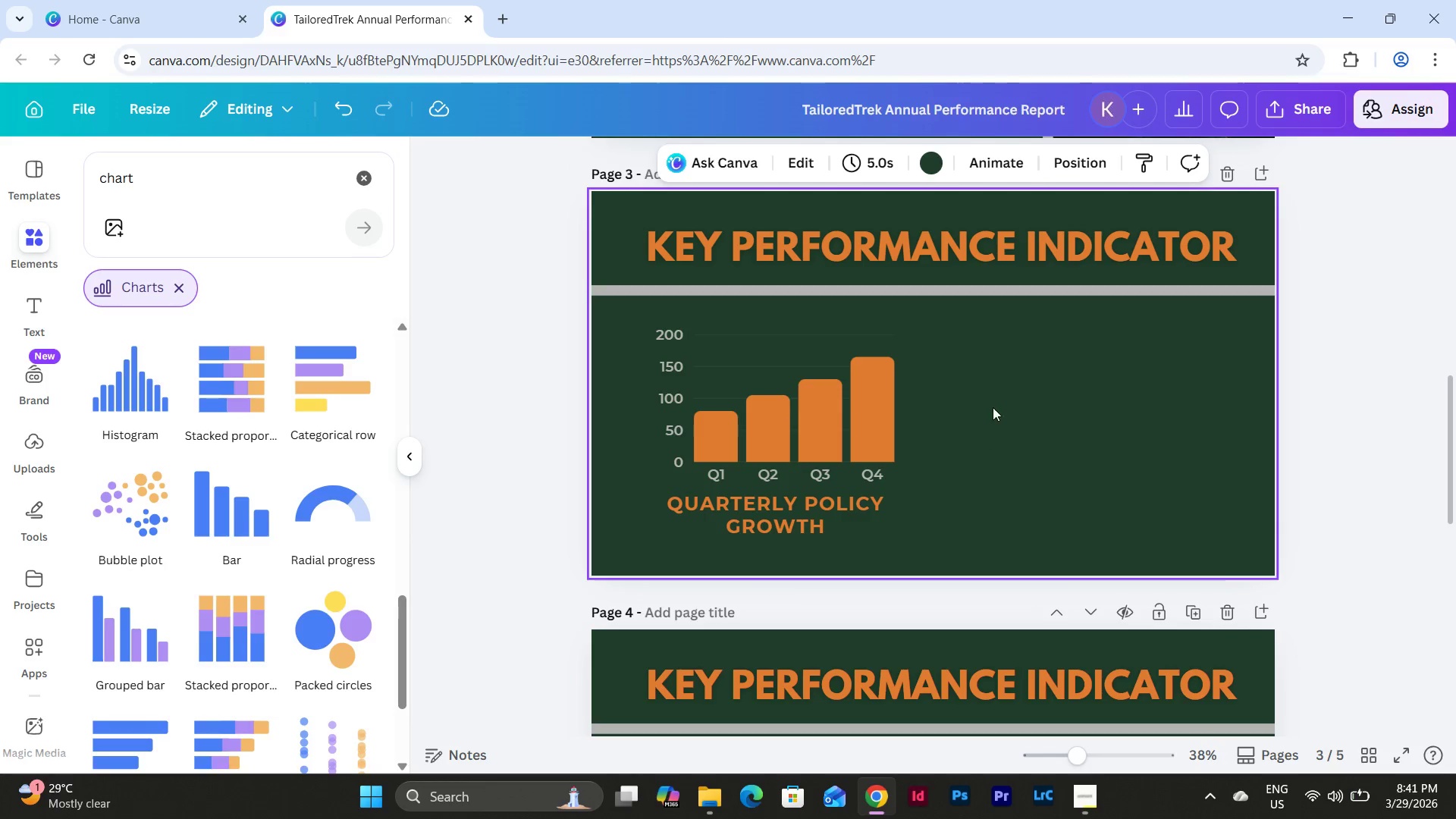 
scroll: coordinate [987, 467], scroll_direction: down, amount: 5.0
 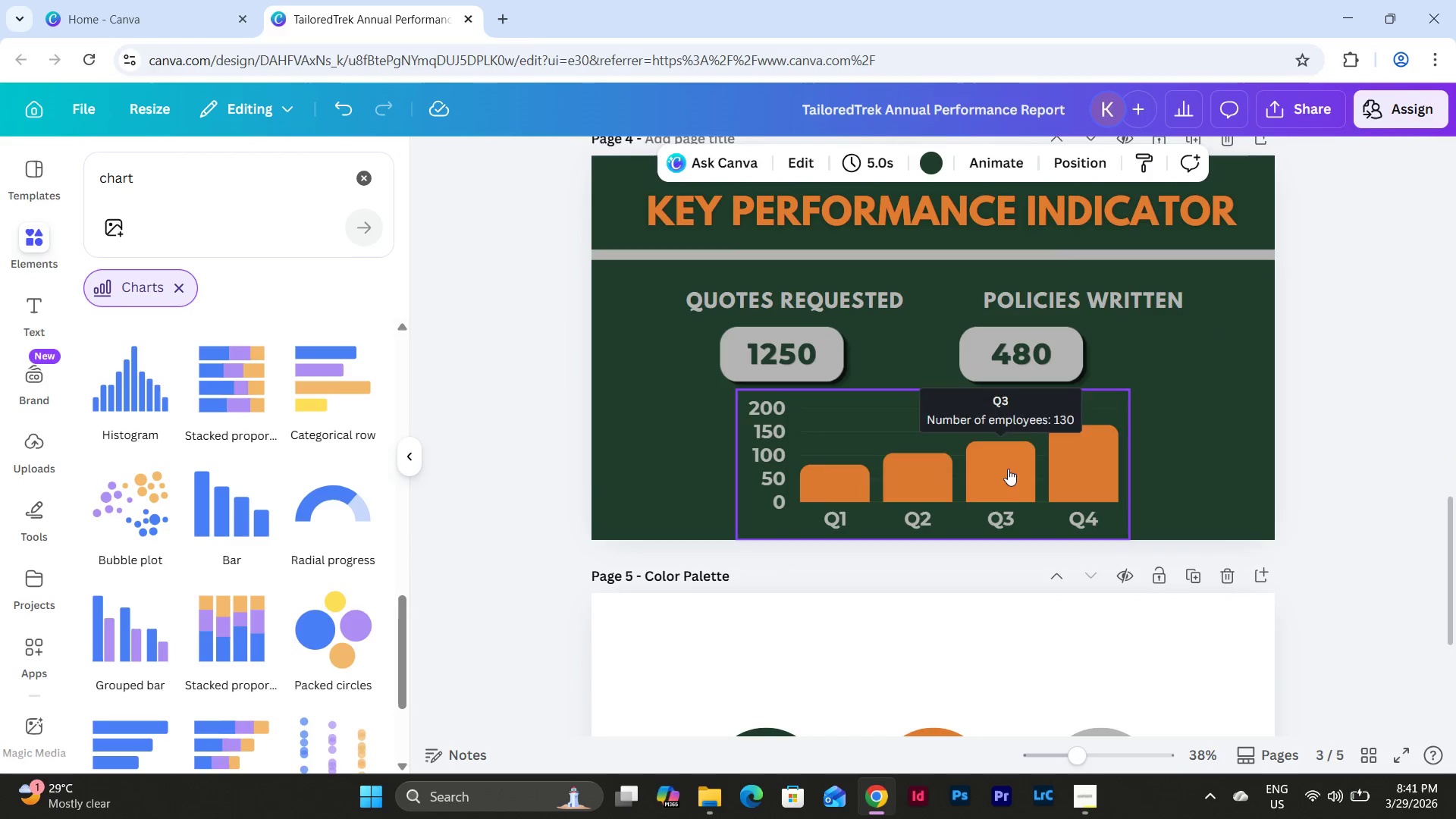 
mouse_move([1082, 477])
 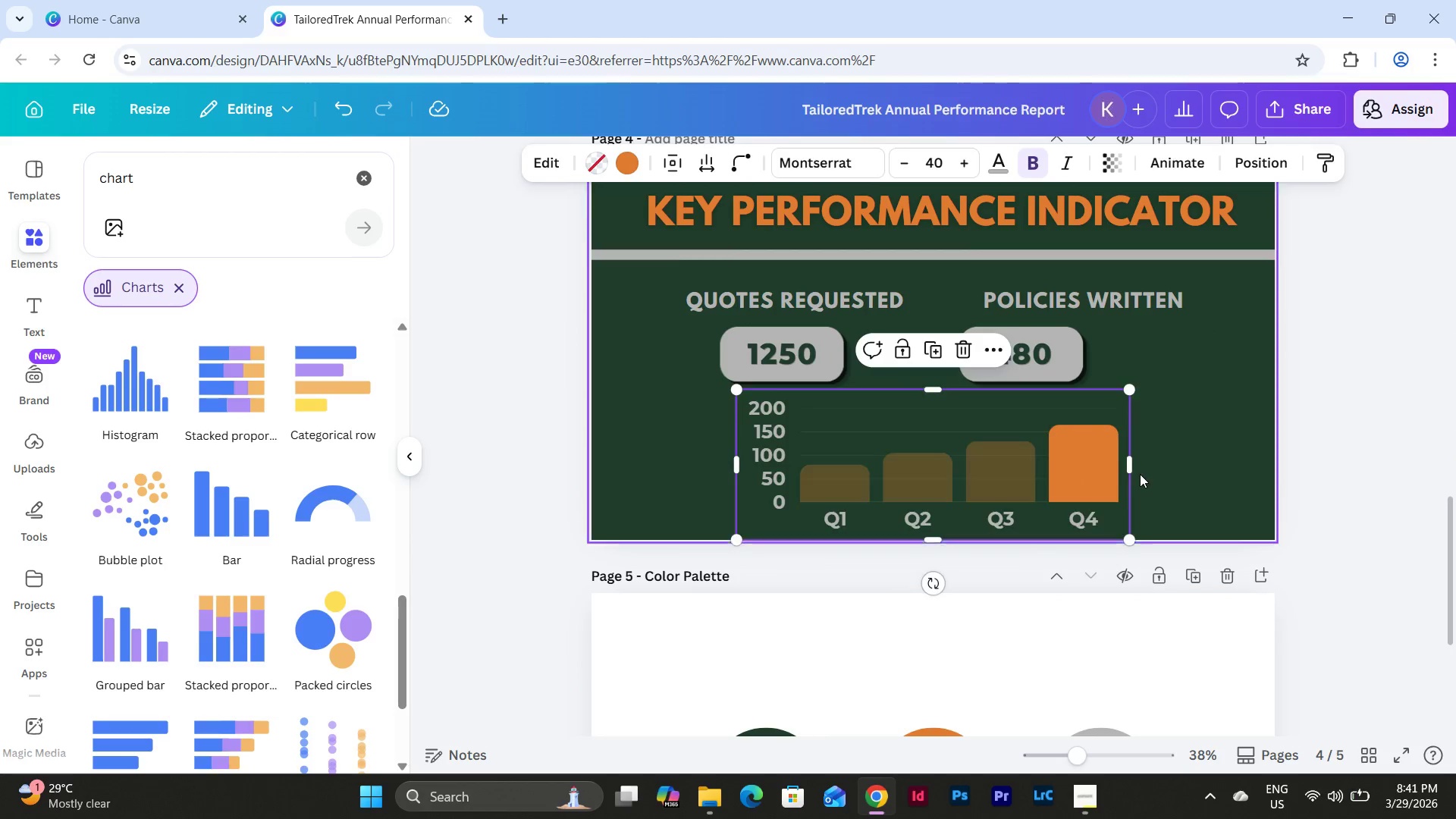 
key(Backspace)
 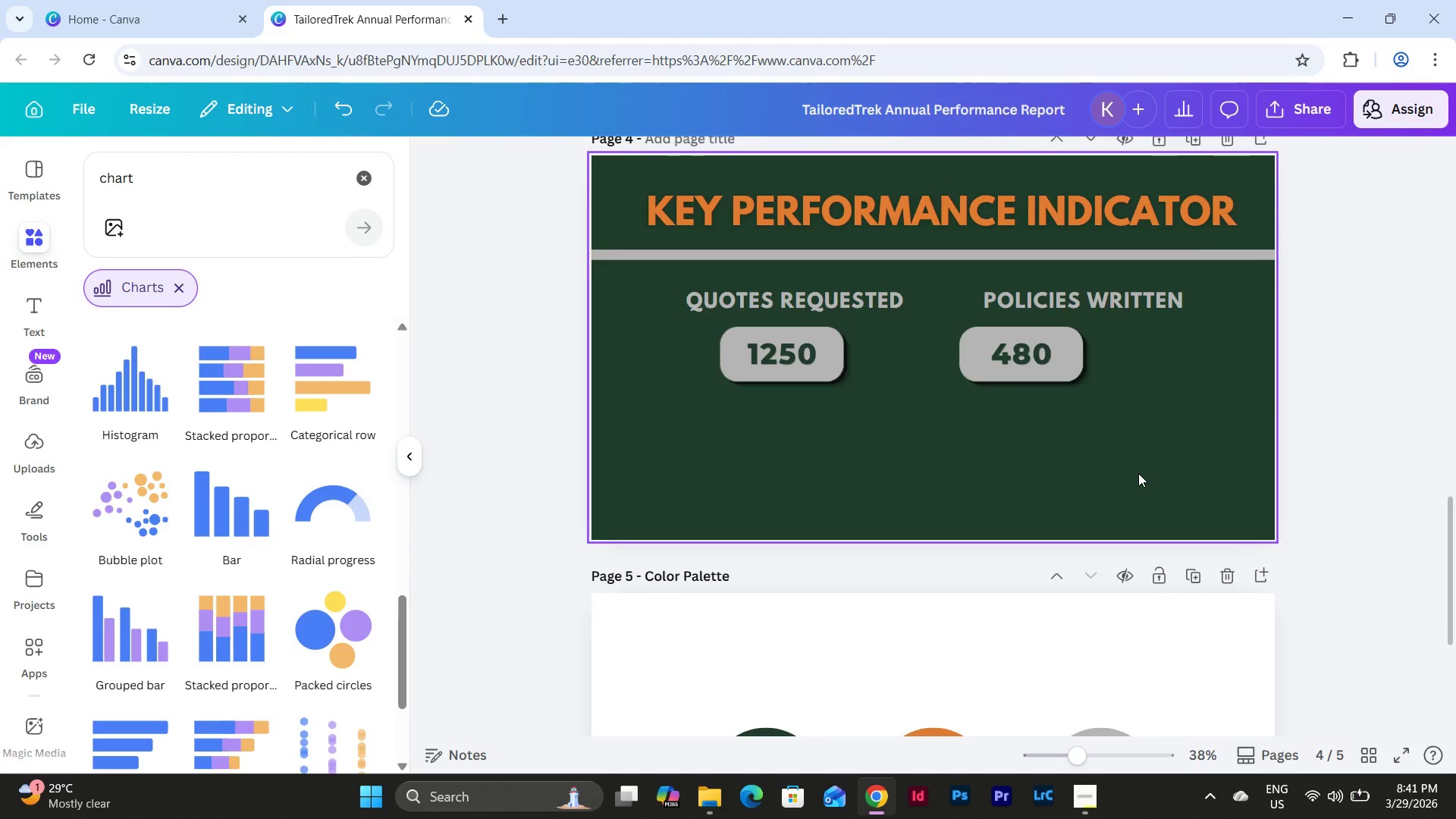 
scroll: coordinate [1138, 472], scroll_direction: up, amount: 6.0
 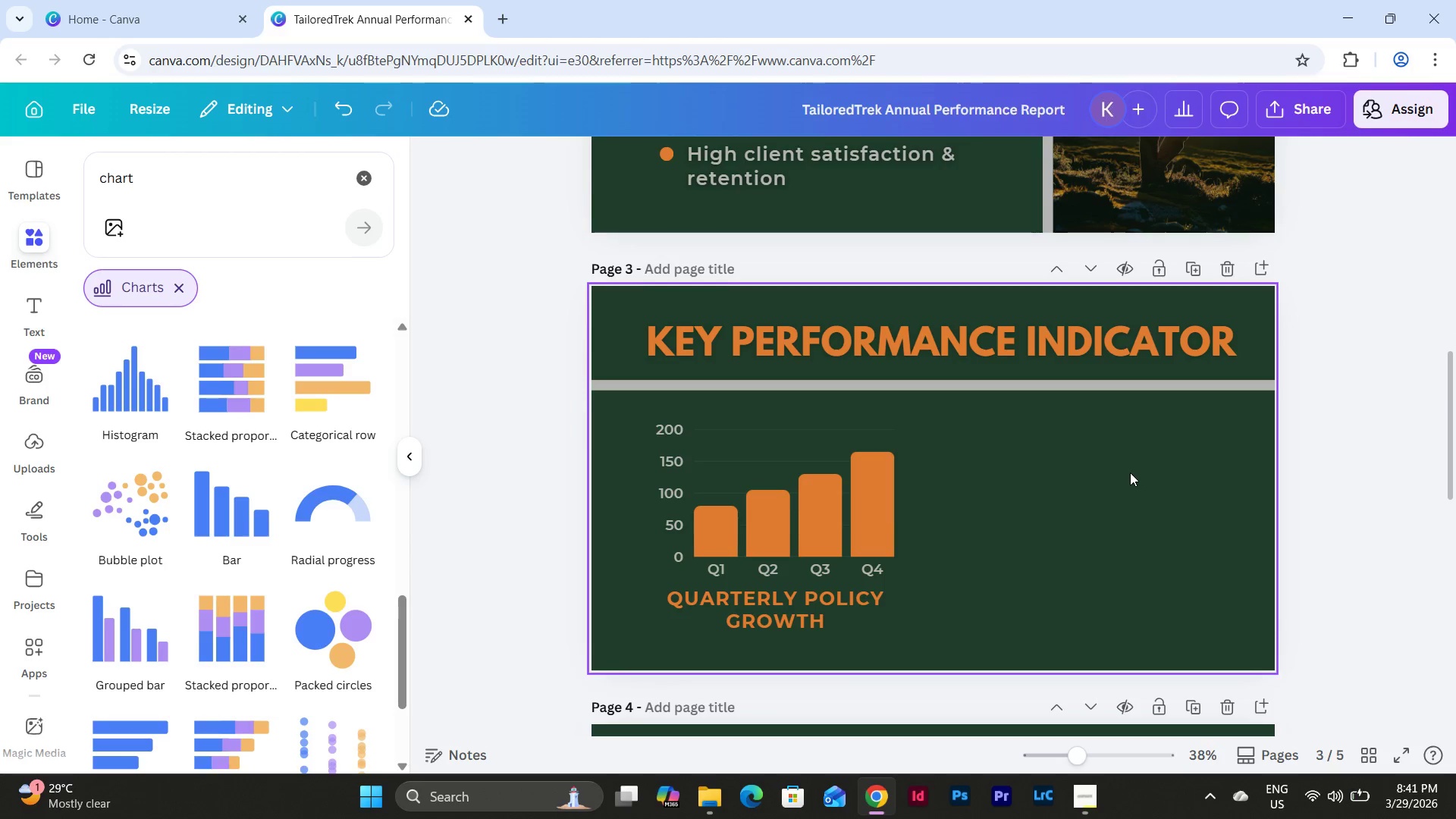 
scroll: coordinate [1128, 472], scroll_direction: down, amount: 1.0
 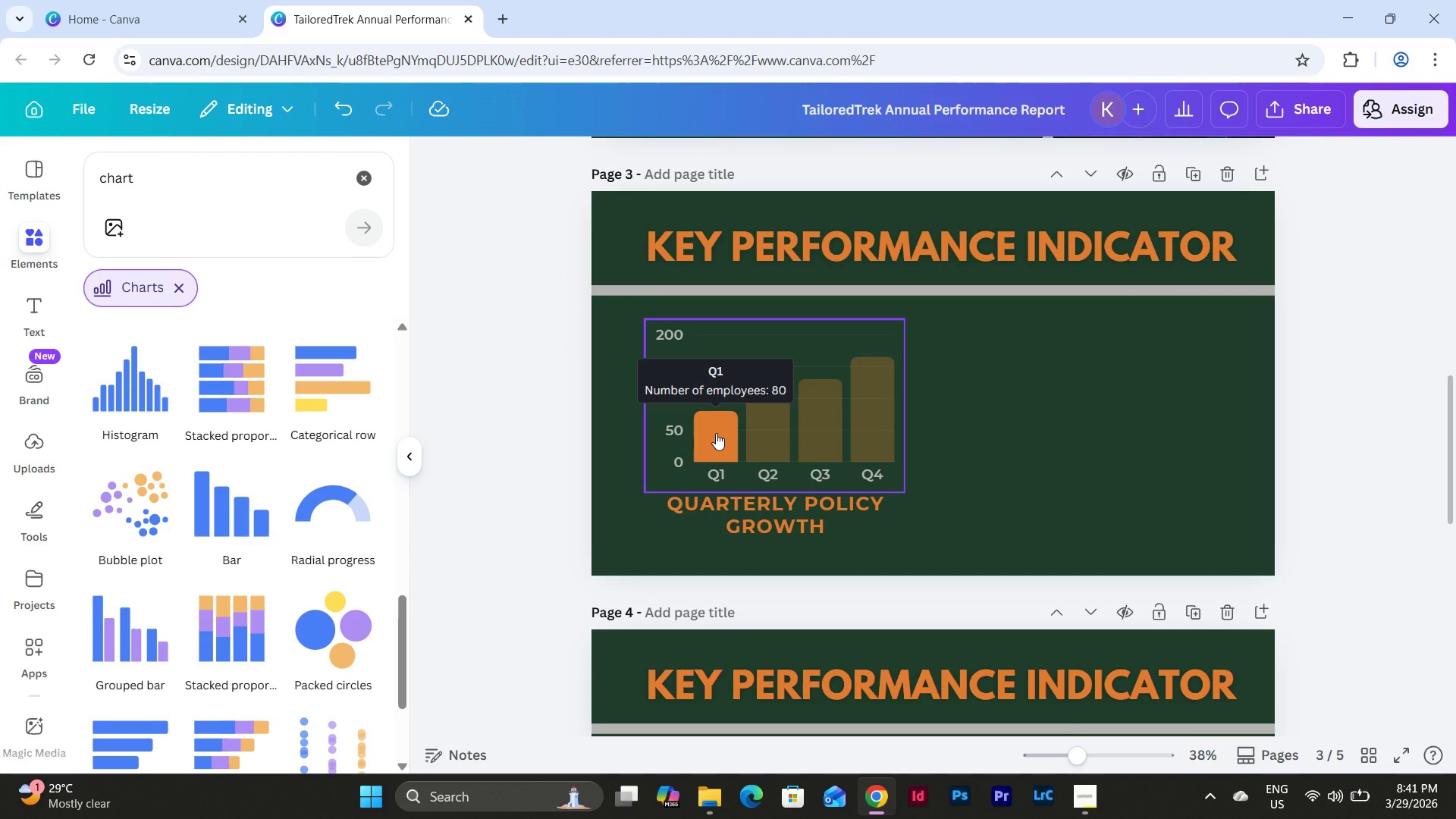 
left_click([716, 433])
 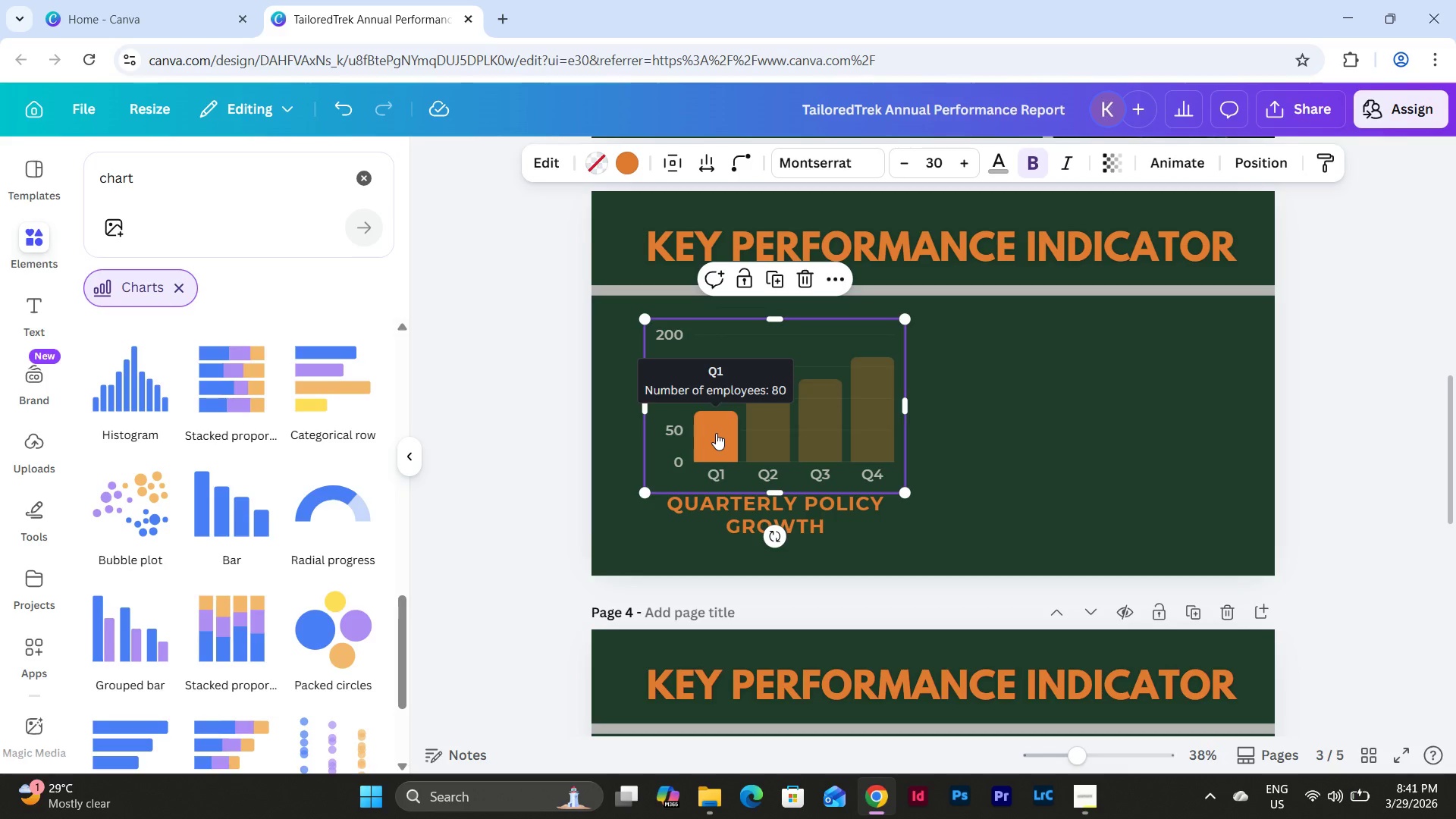 
double_click([716, 433])
 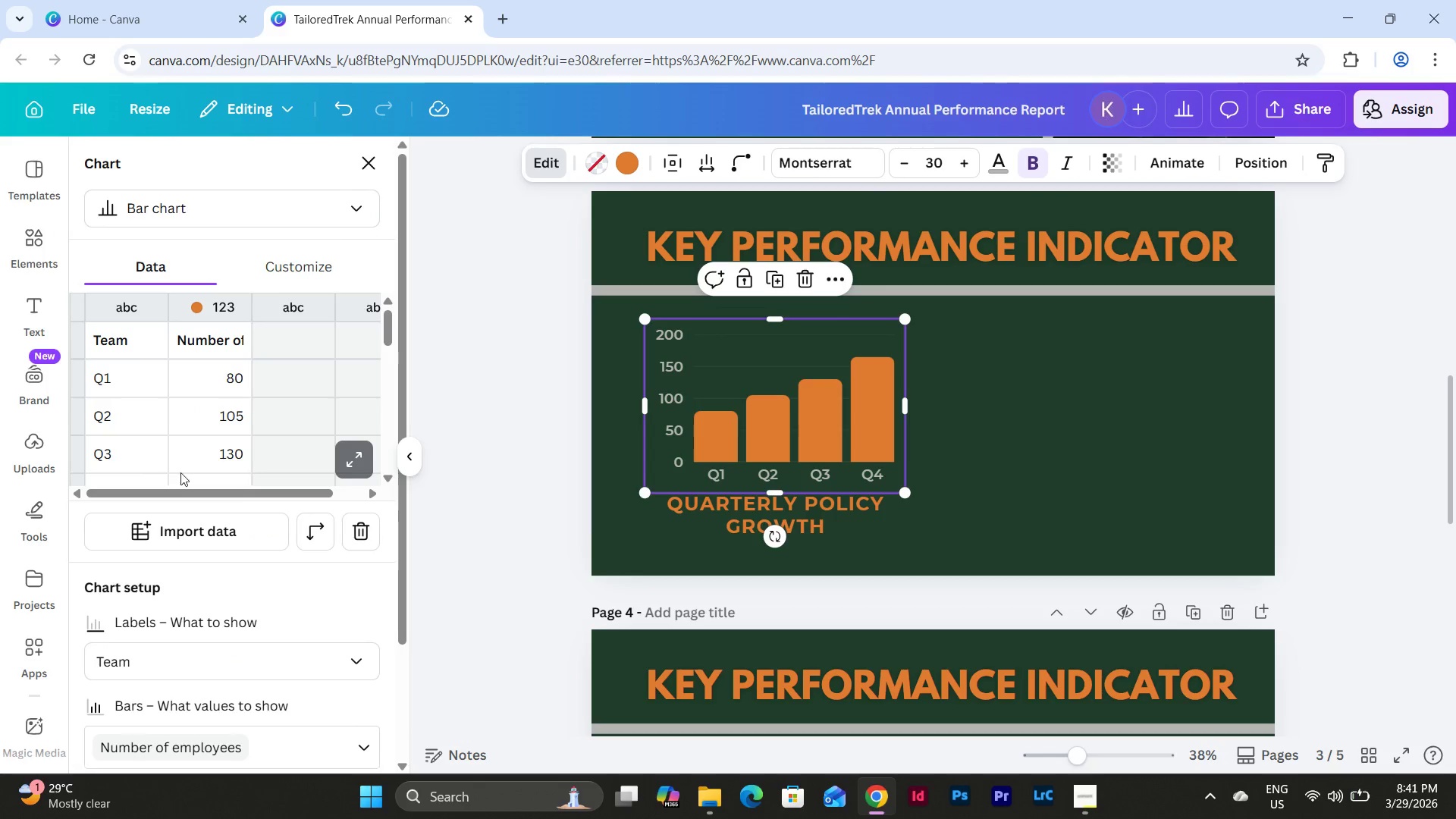 
left_click_drag(start_coordinate=[257, 491], to_coordinate=[204, 513])
 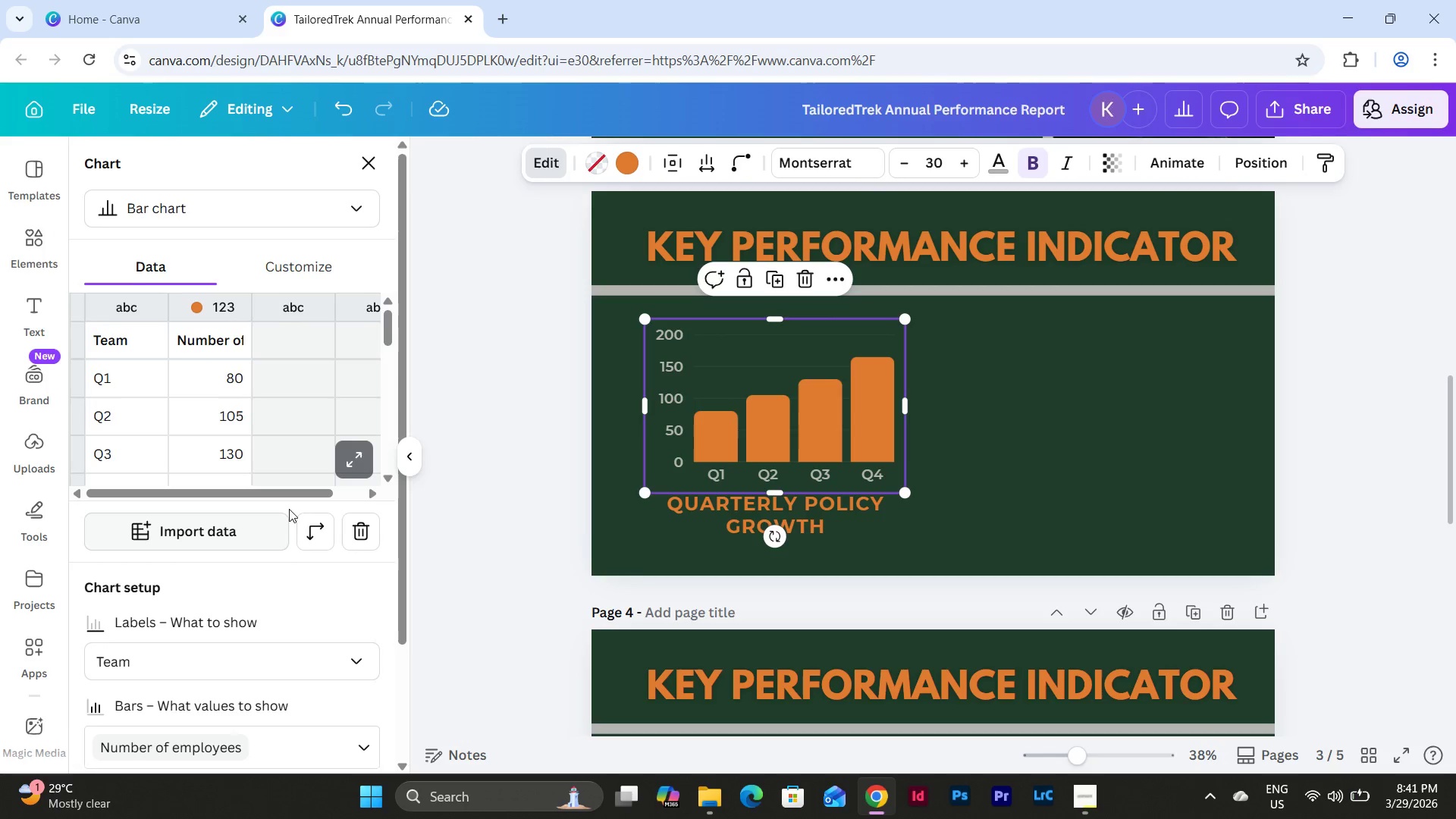 
scroll: coordinate [289, 509], scroll_direction: down, amount: 2.0
 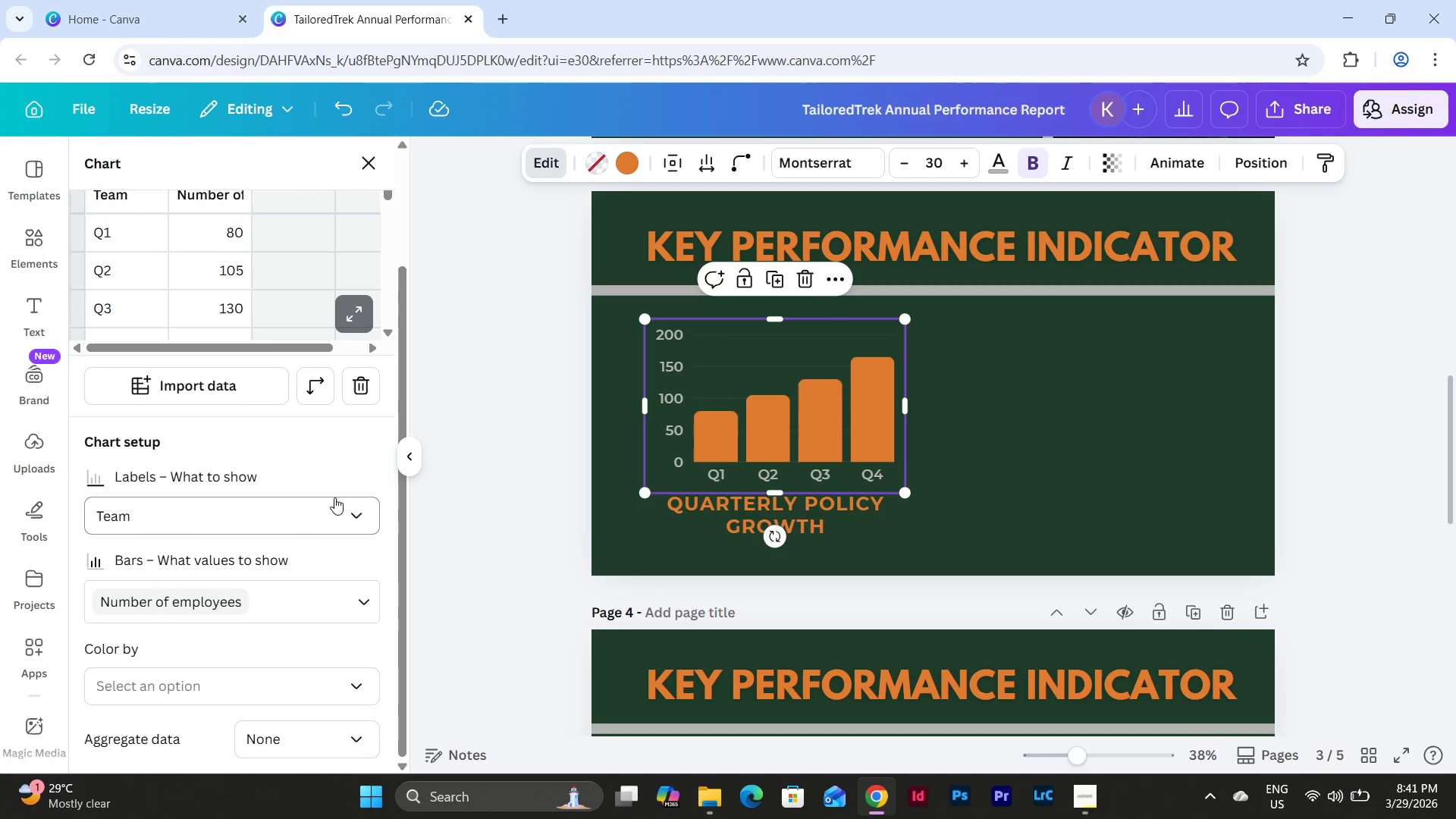 
left_click_drag(start_coordinate=[336, 498], to_coordinate=[340, 500])
 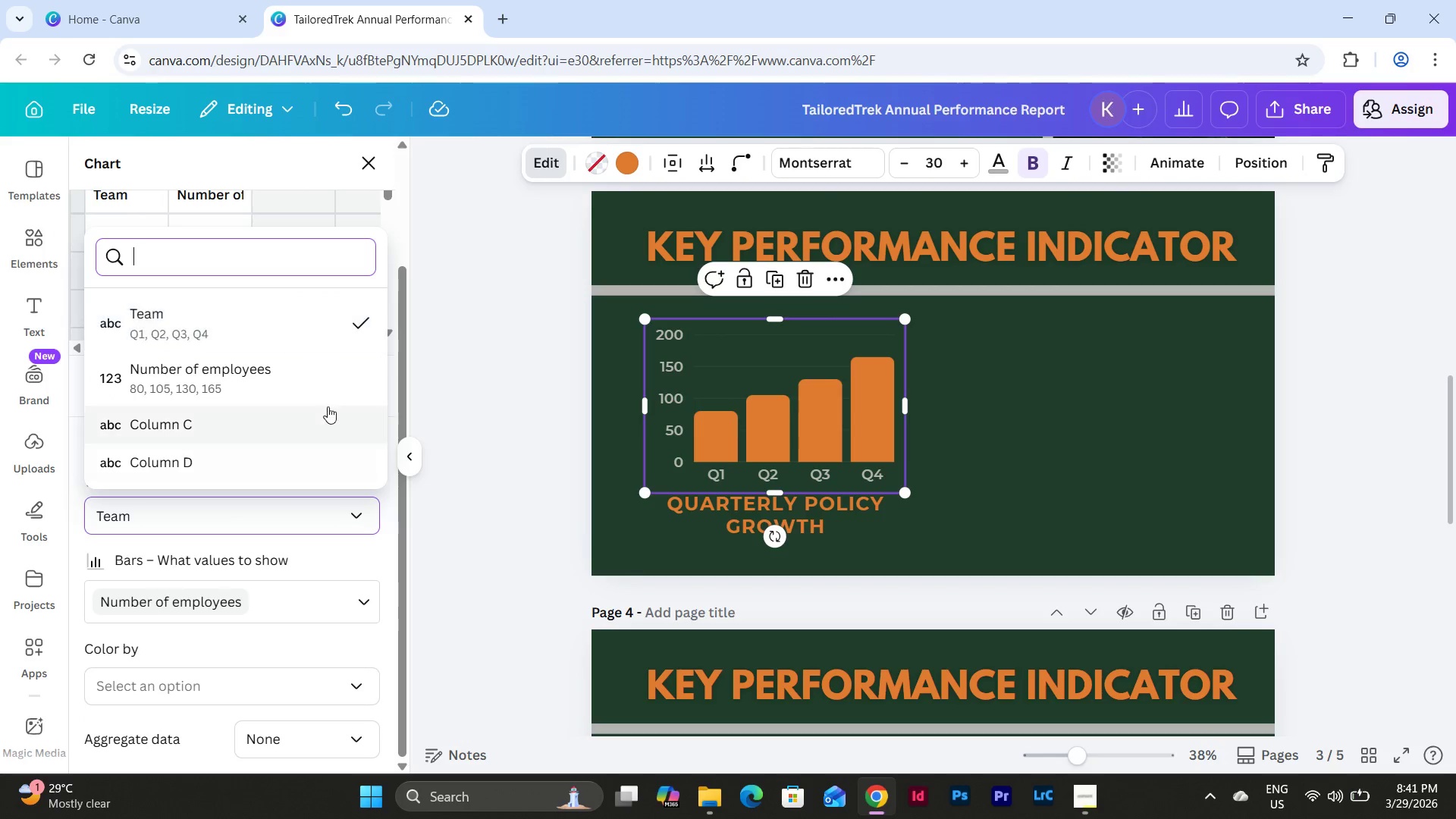 
left_click([325, 385])
 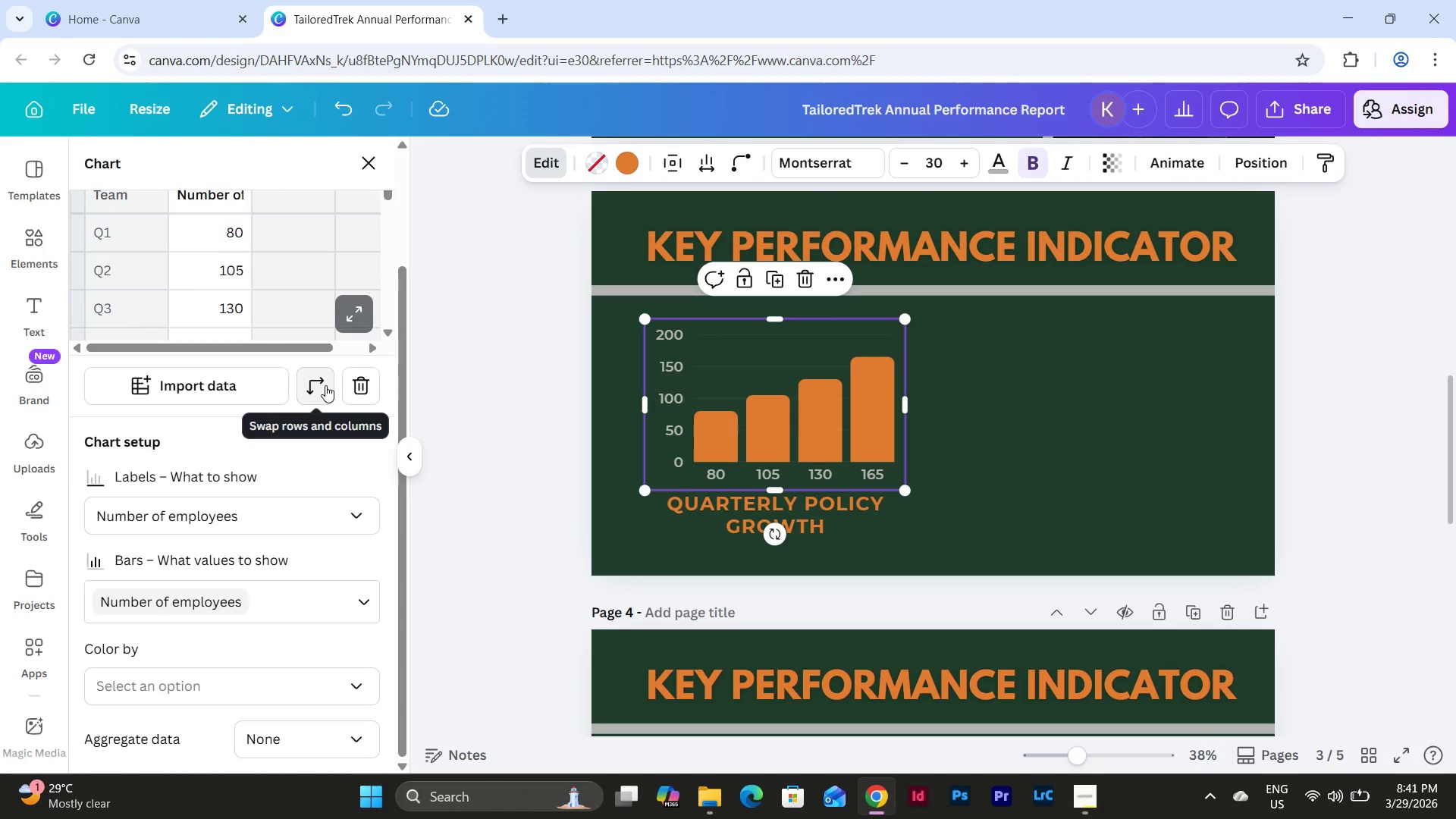 
key(Control+Z)
 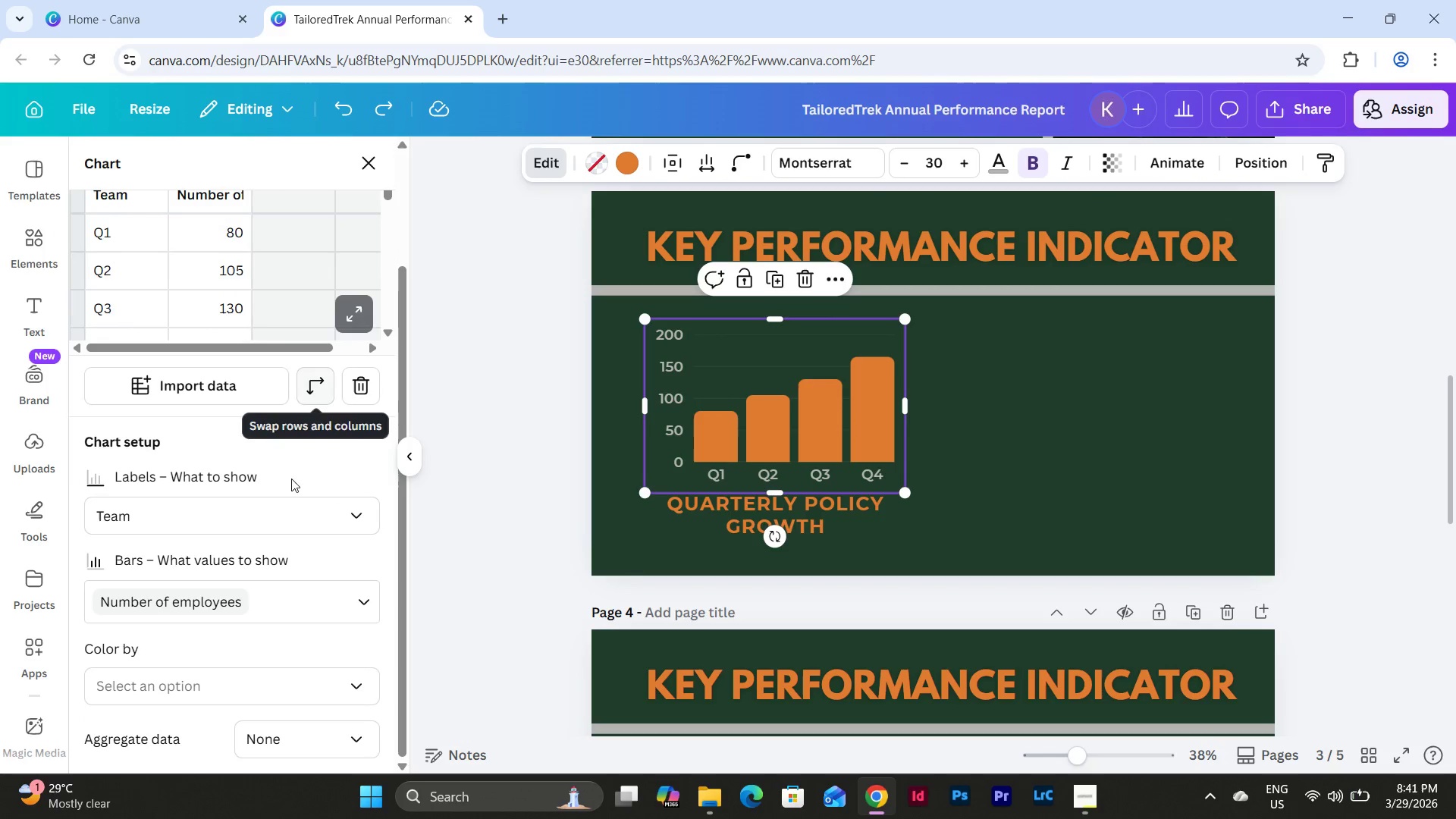 
scroll: coordinate [301, 488], scroll_direction: down, amount: 5.0
 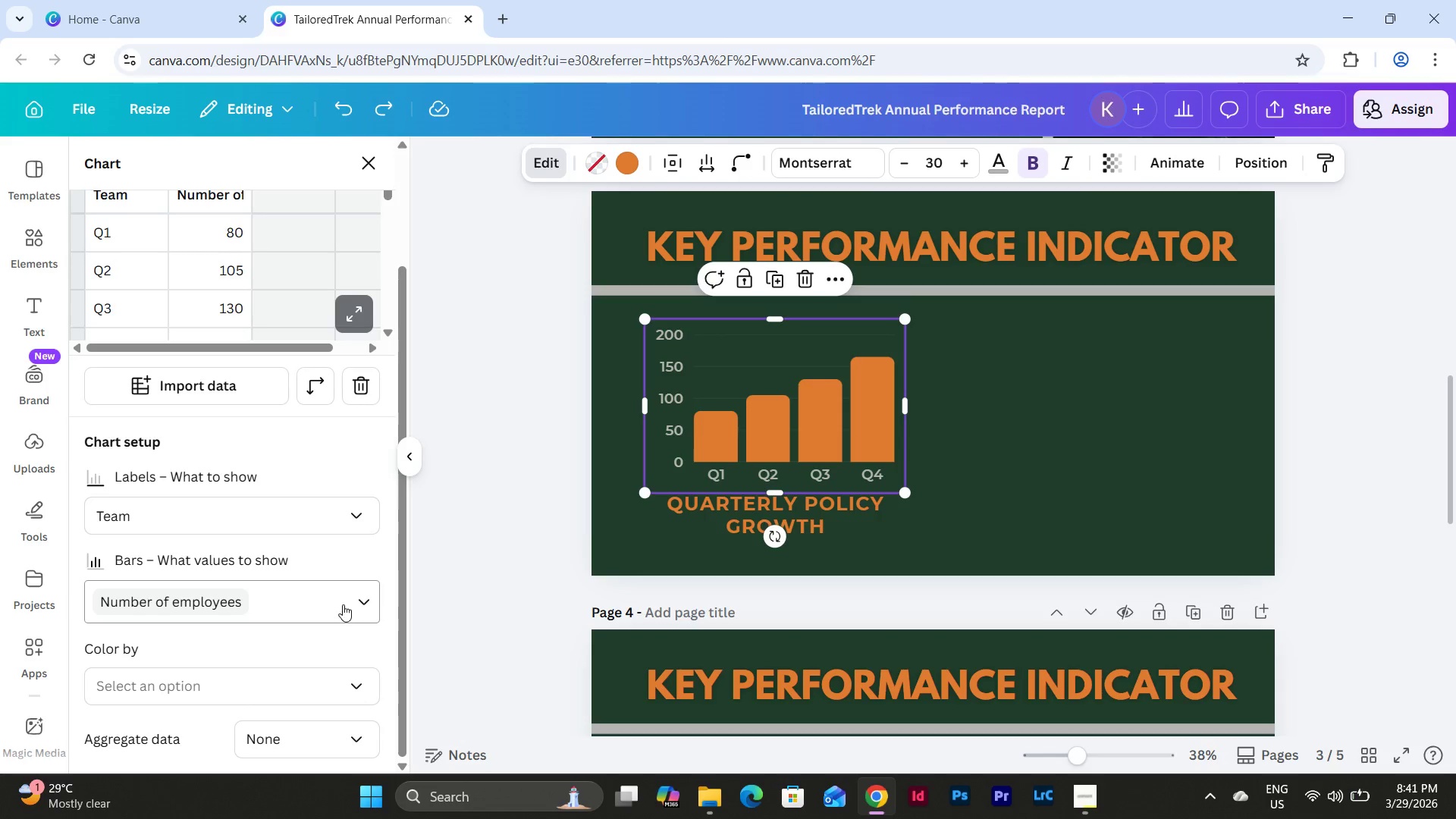 
scroll: coordinate [344, 503], scroll_direction: up, amount: 6.0
 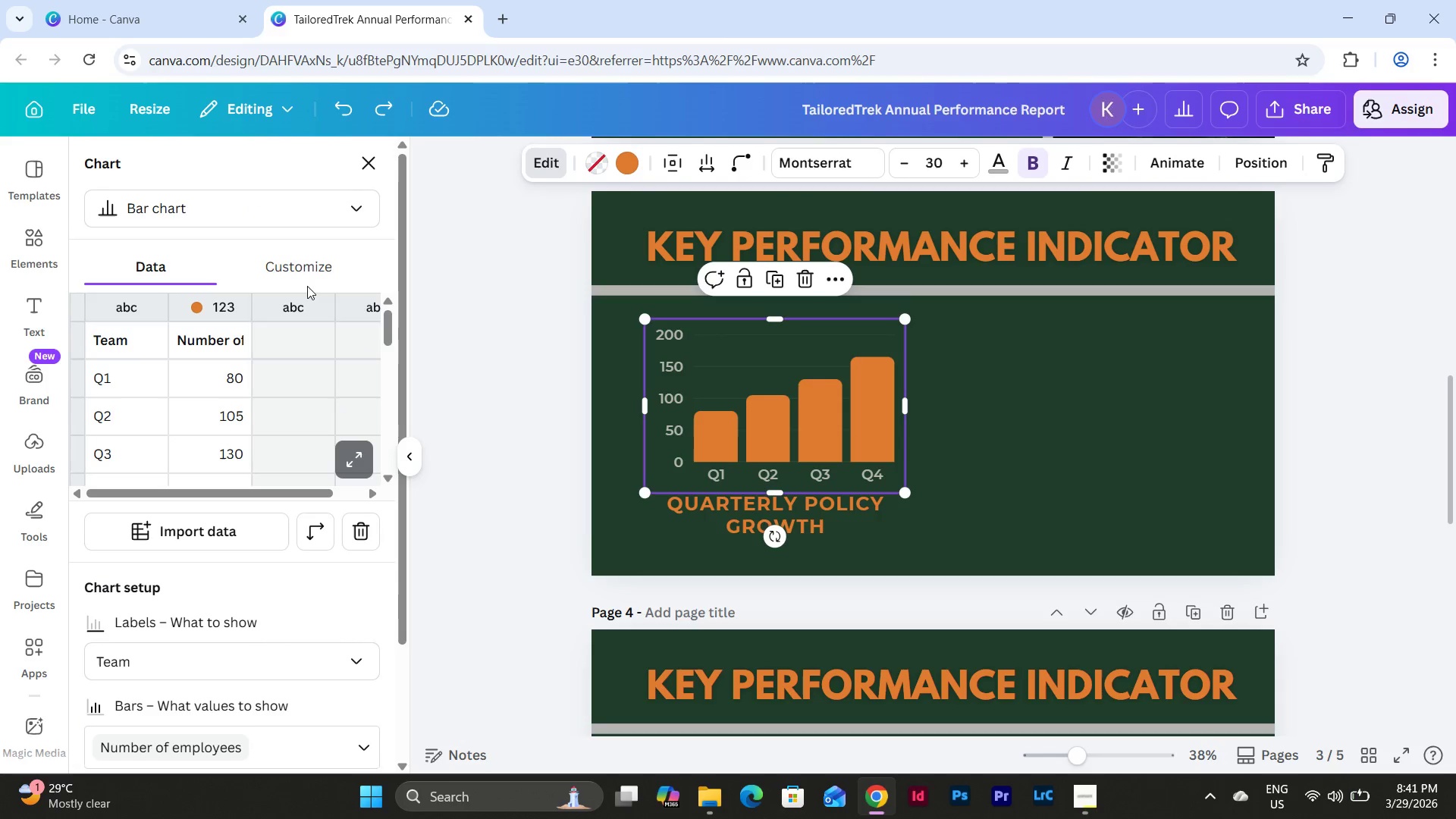 
left_click([309, 274])
 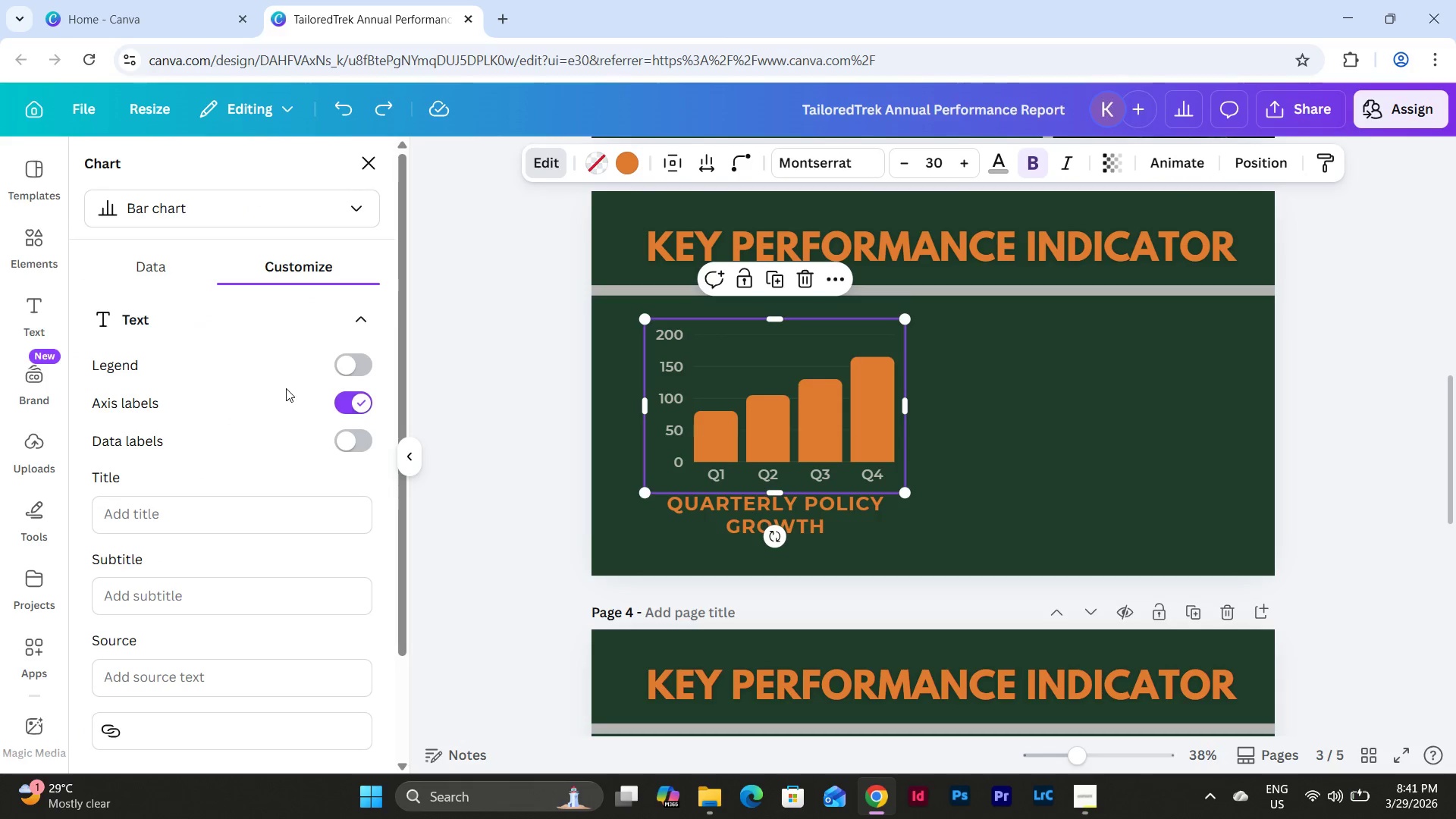 
left_click([350, 440])
 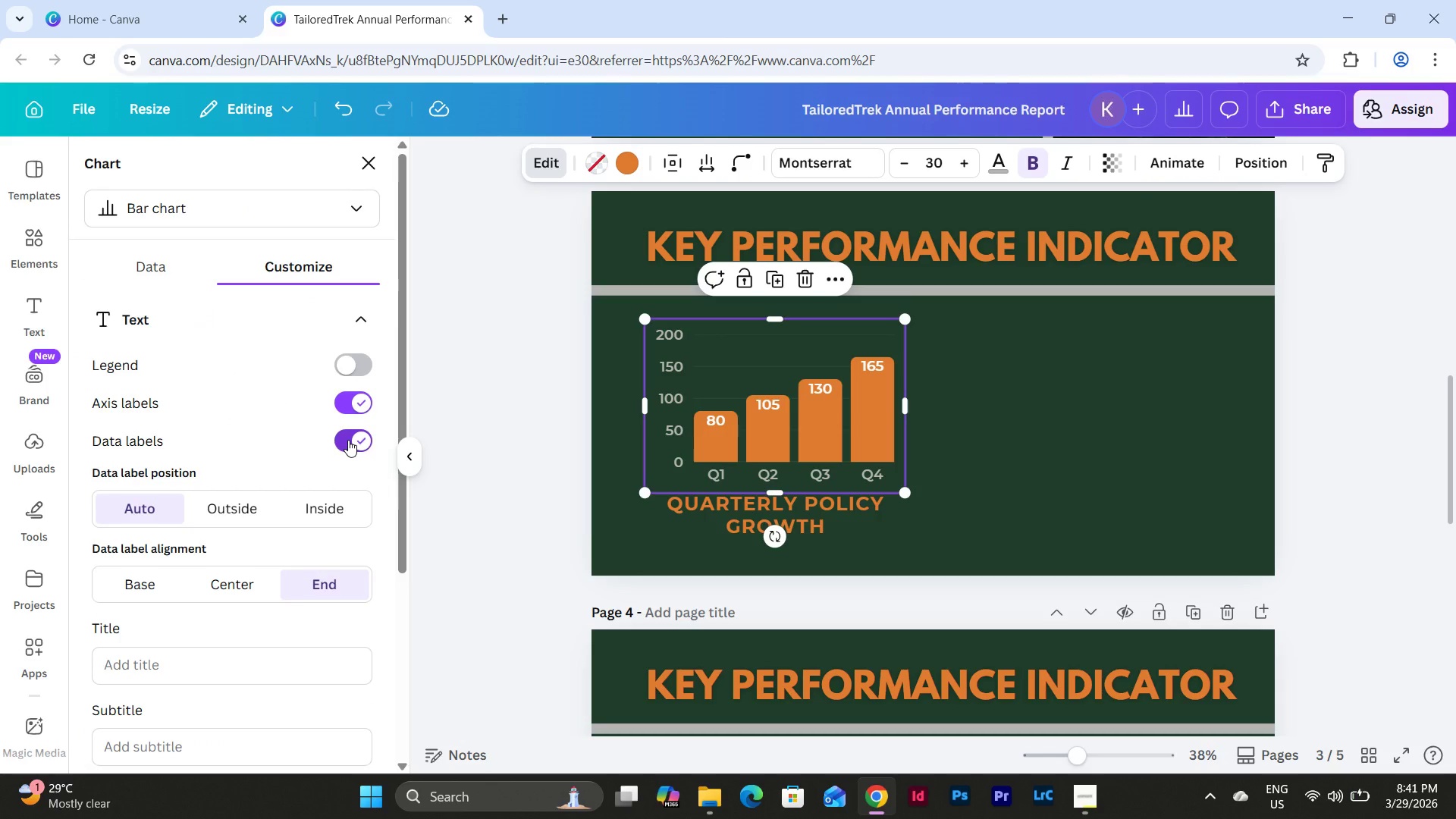 
wait(5.77)
 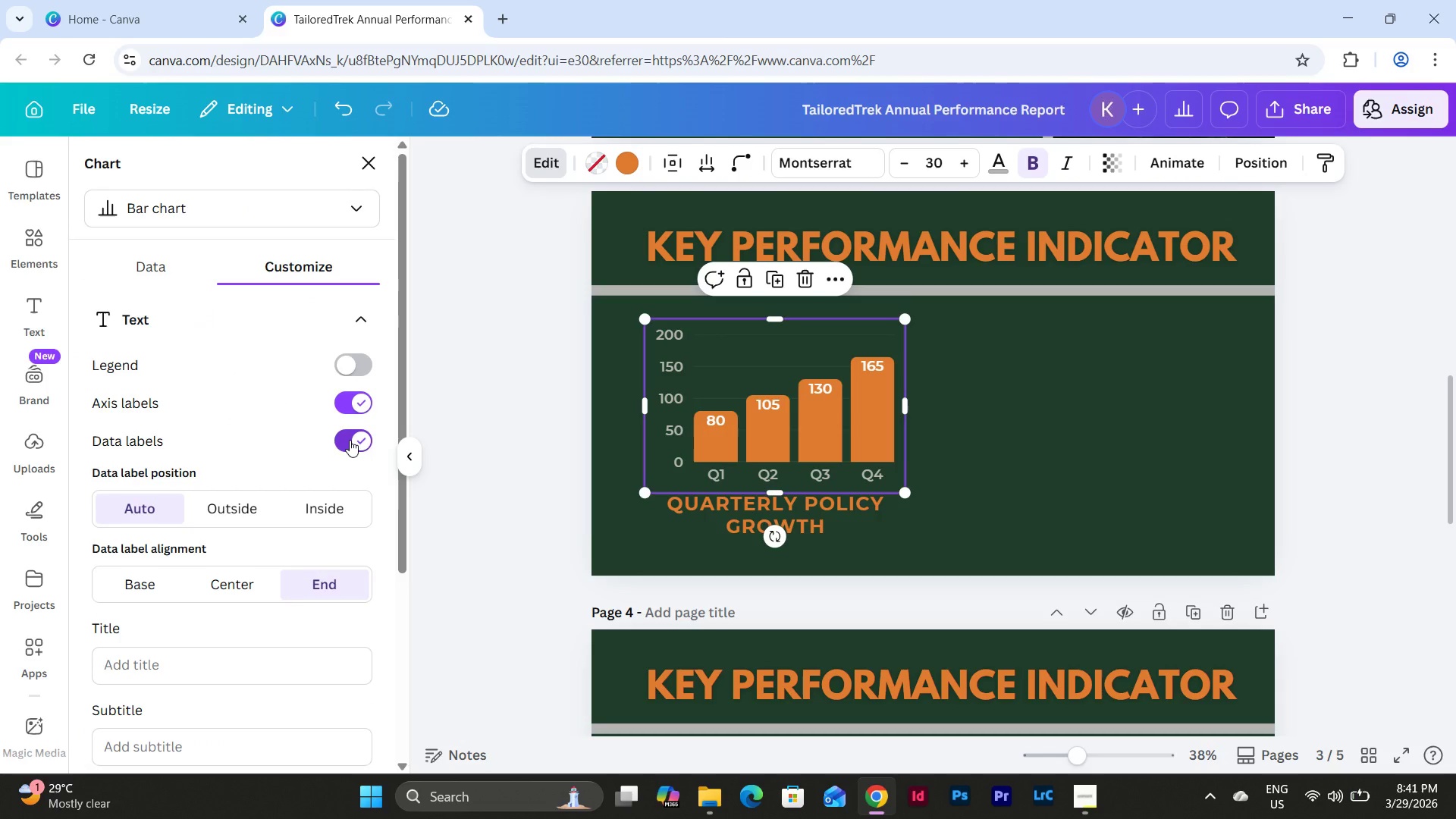 
scroll: coordinate [348, 440], scroll_direction: down, amount: 1.0
 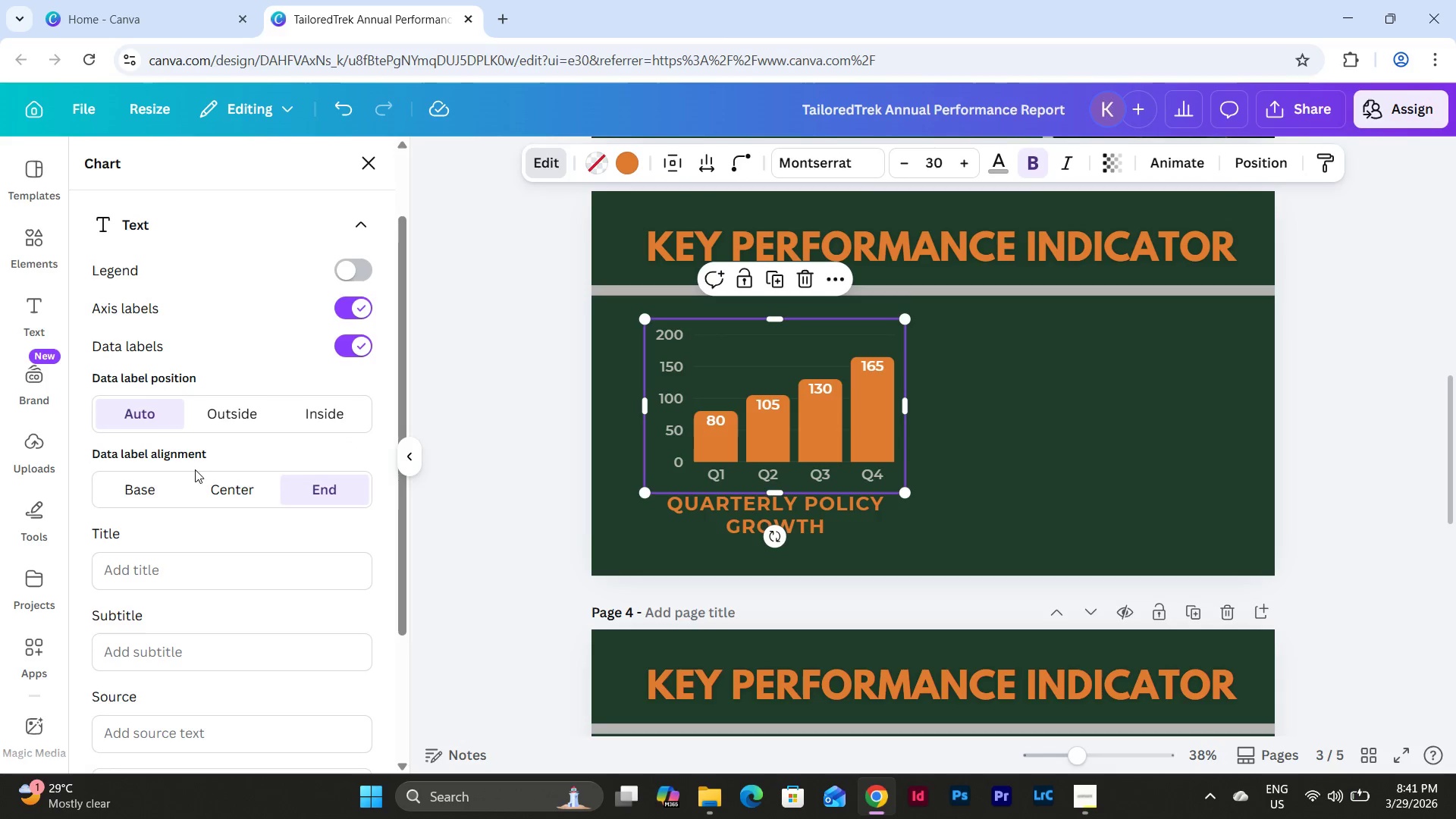 
left_click([231, 478])
 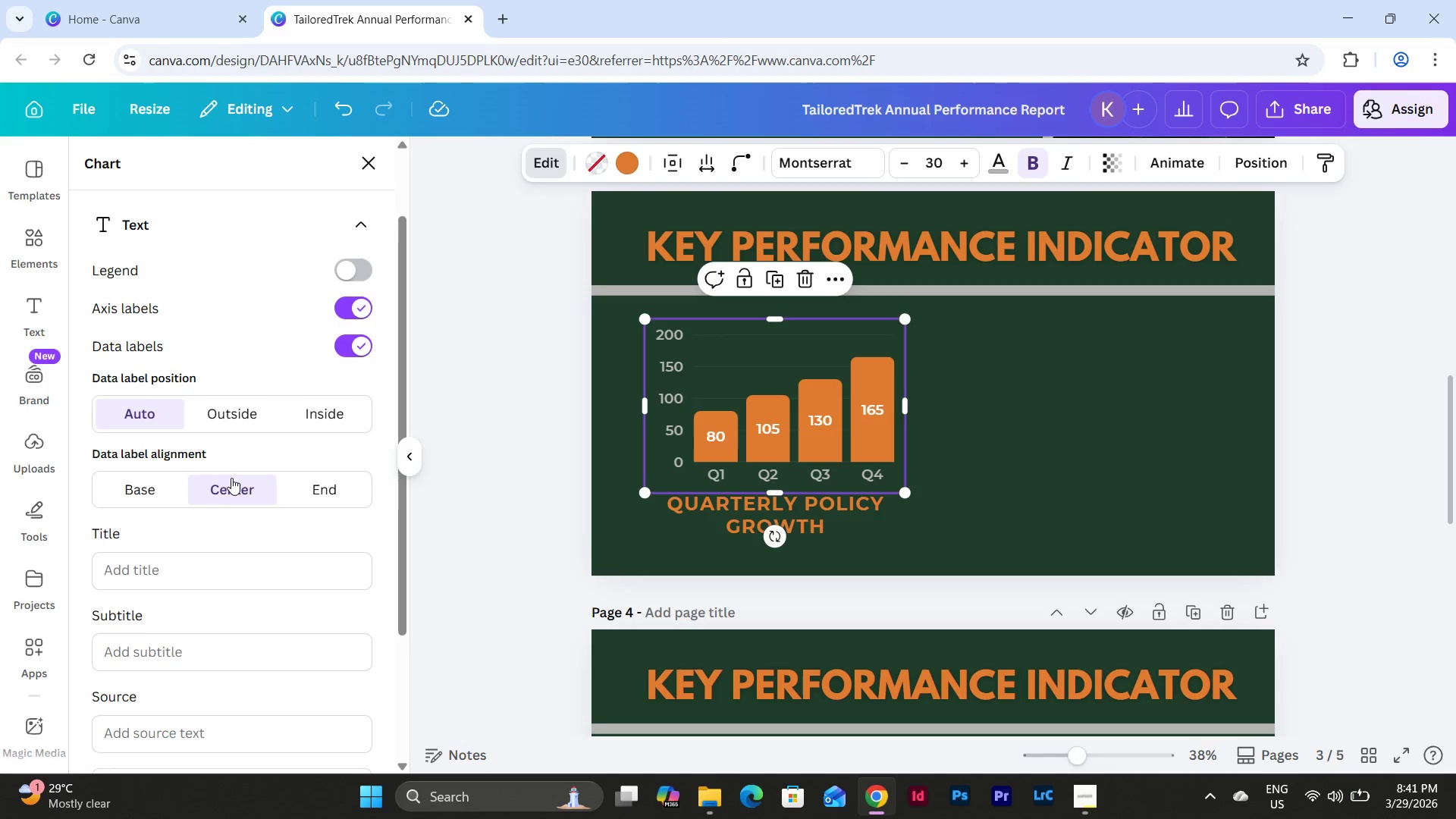 
left_click([155, 485])
 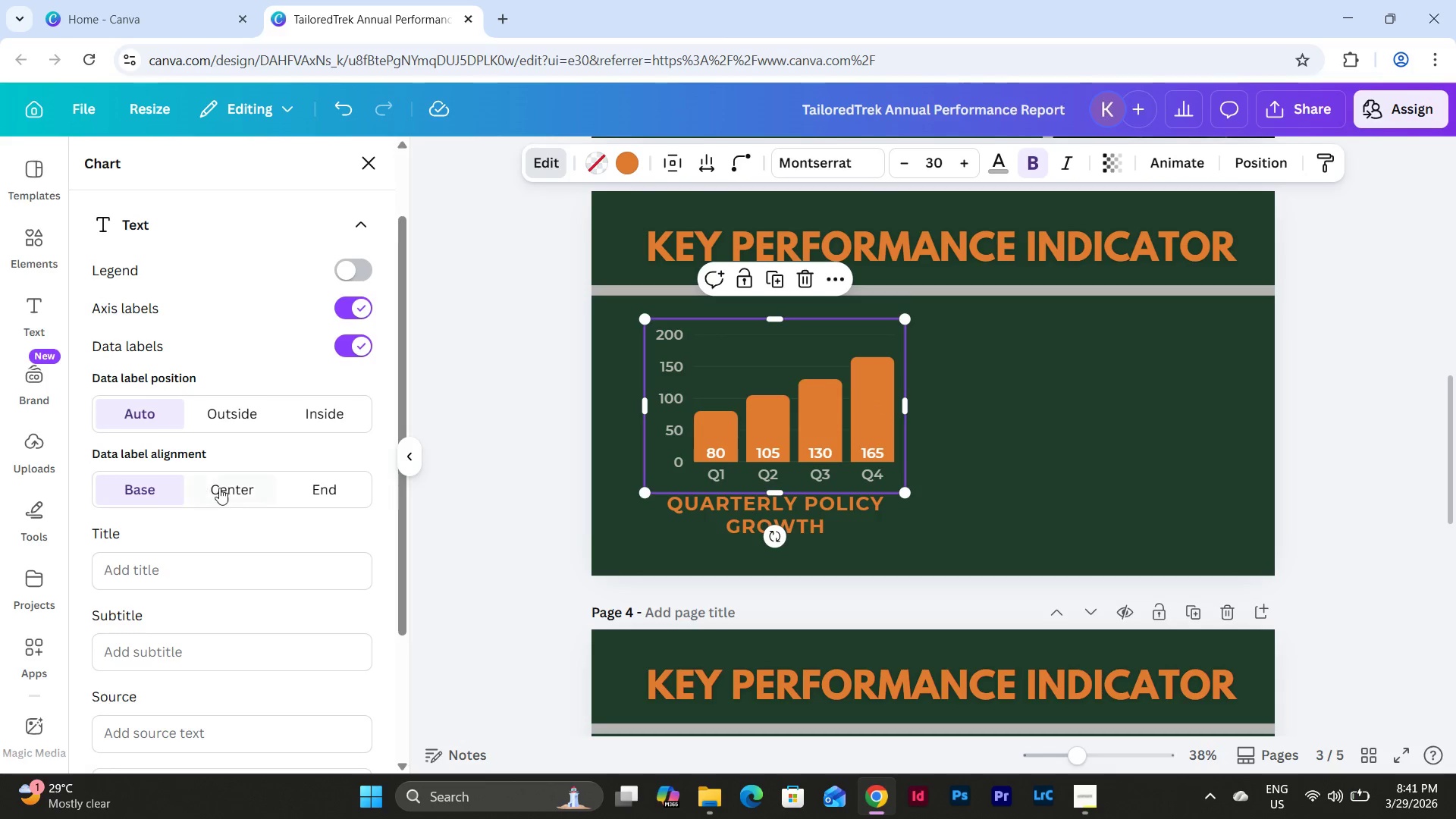 
left_click([219, 488])
 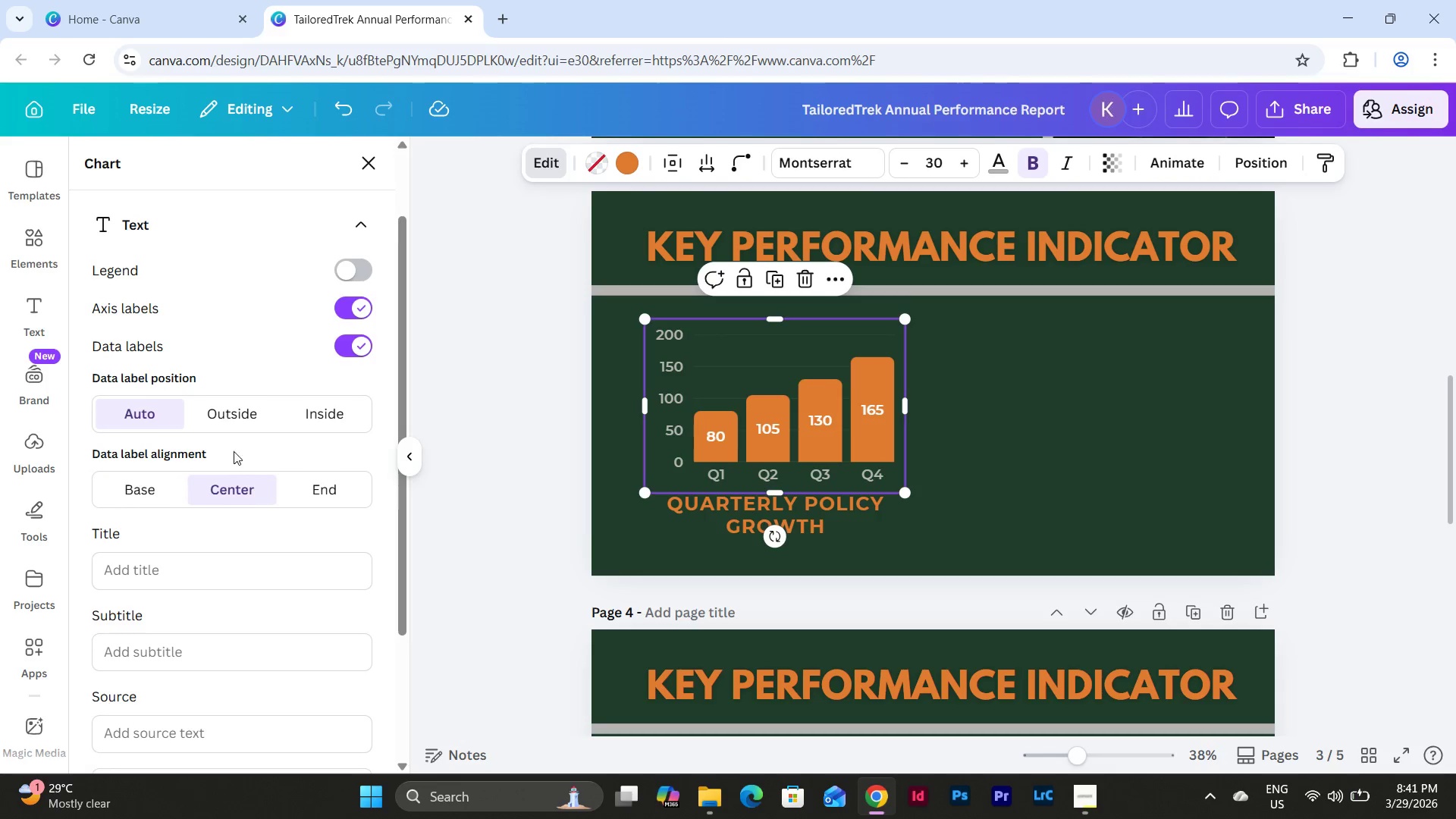 
left_click([237, 413])
 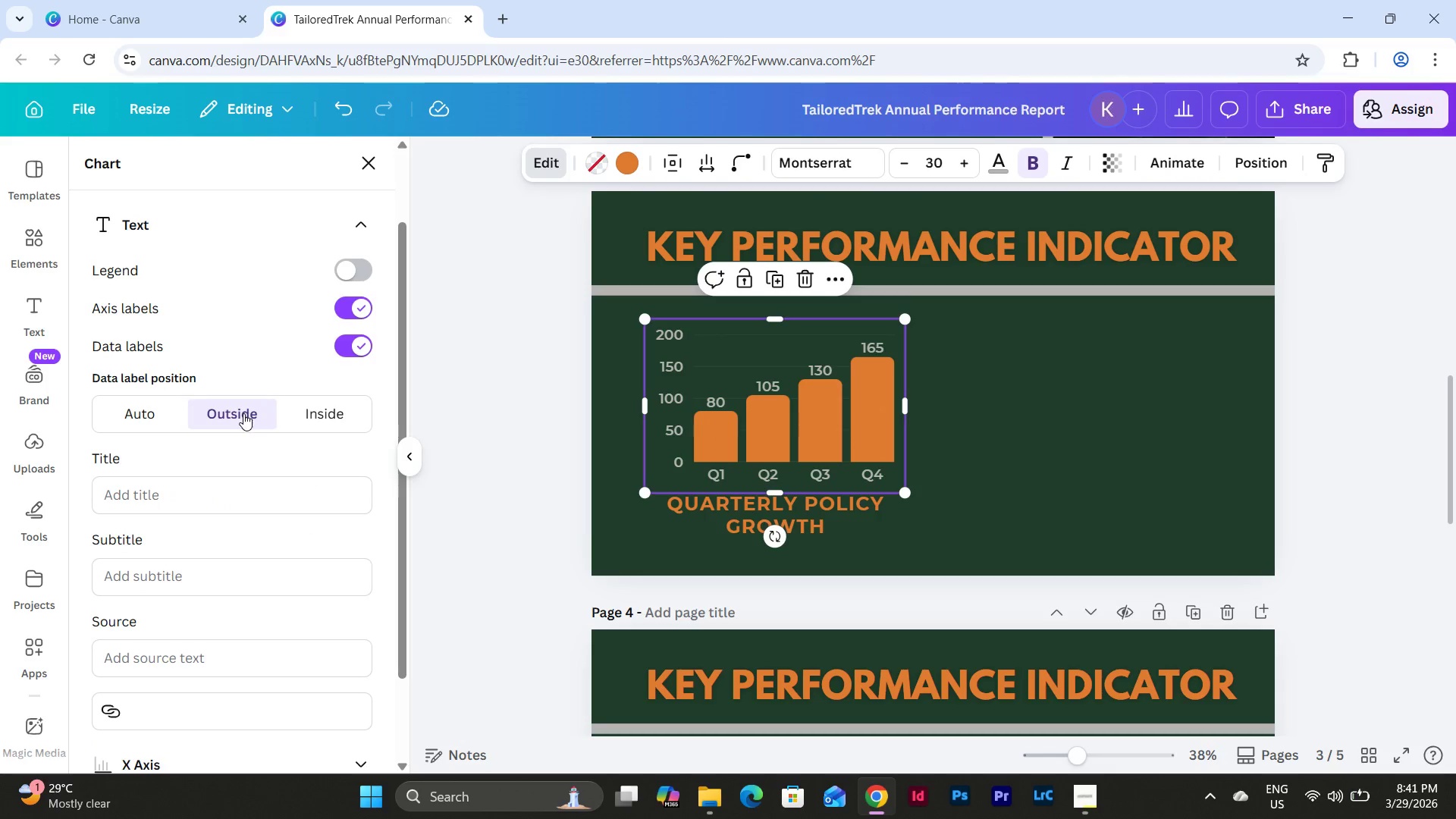 
scroll: coordinate [290, 447], scroll_direction: none, amount: 0.0
 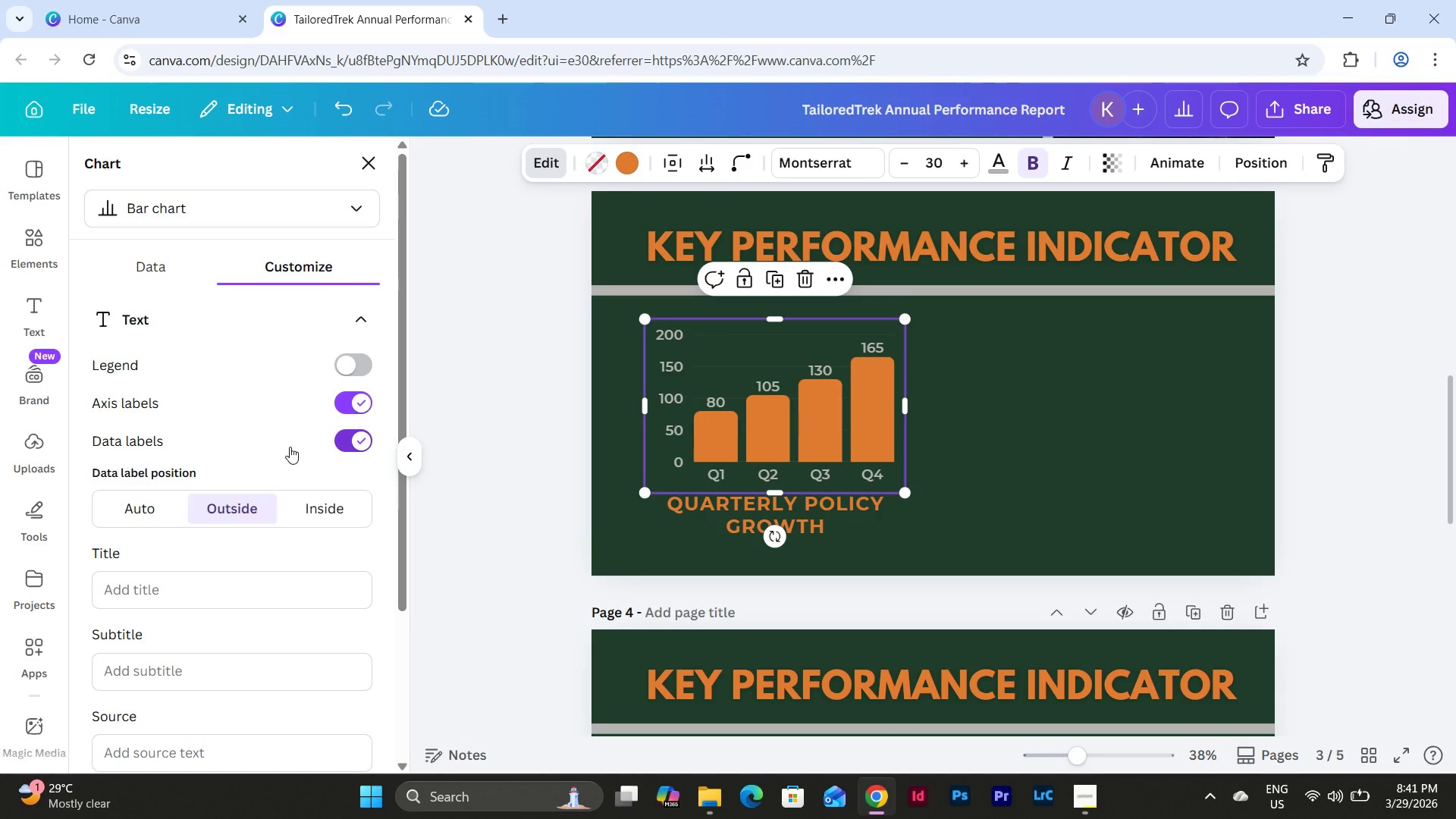 
left_click([319, 497])
 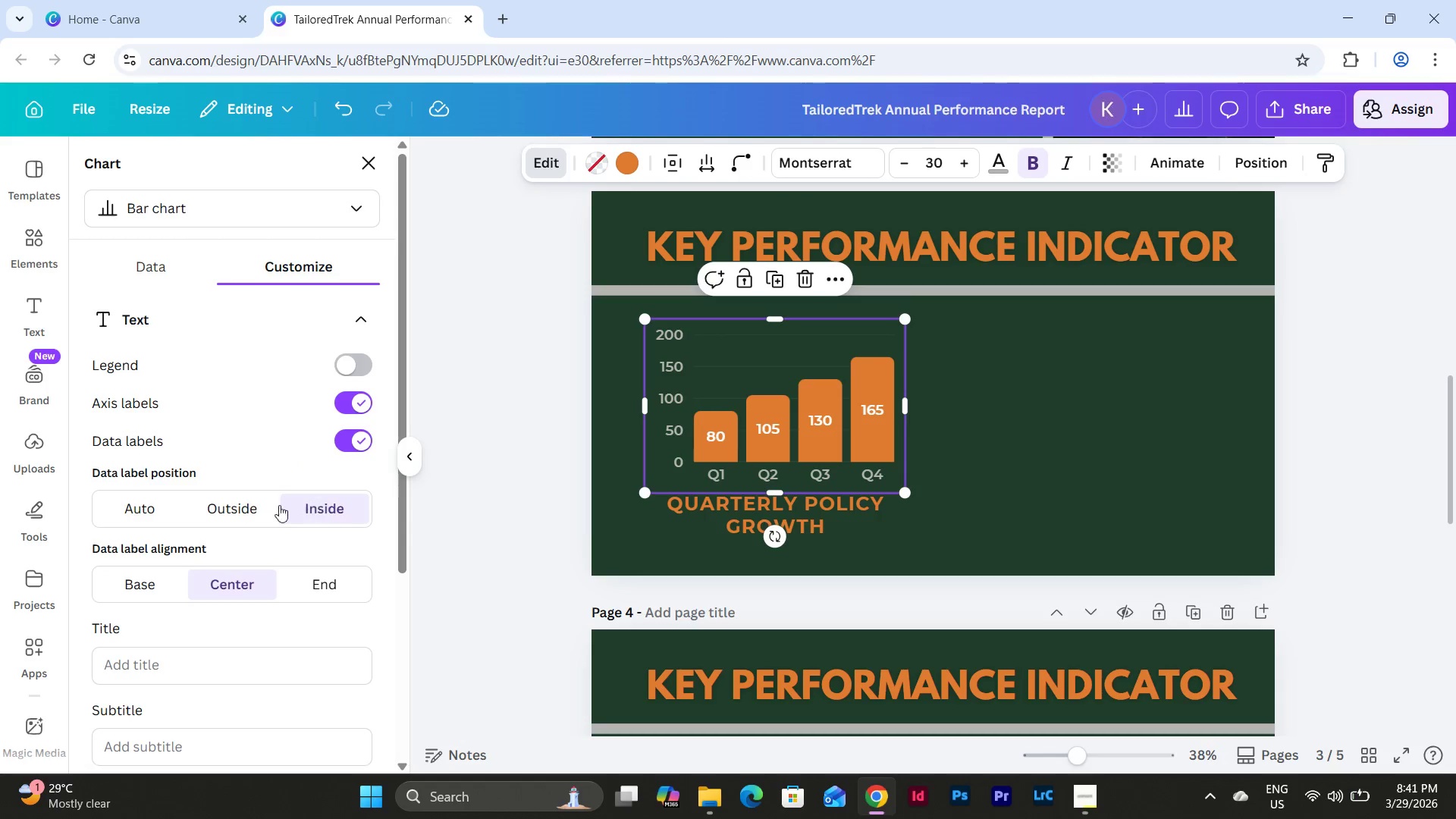 
left_click([247, 506])
 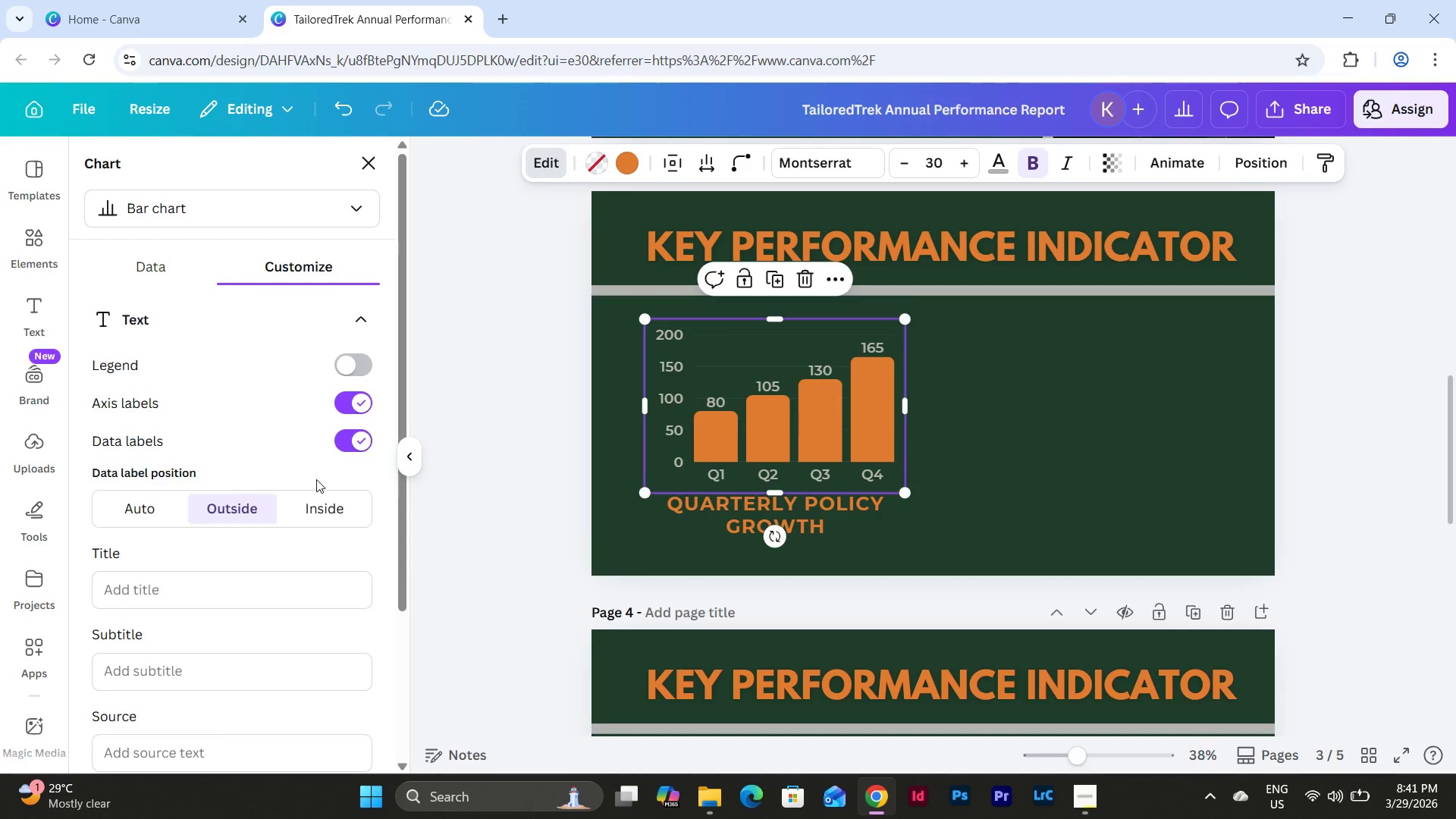 
scroll: coordinate [317, 479], scroll_direction: down, amount: 2.0
 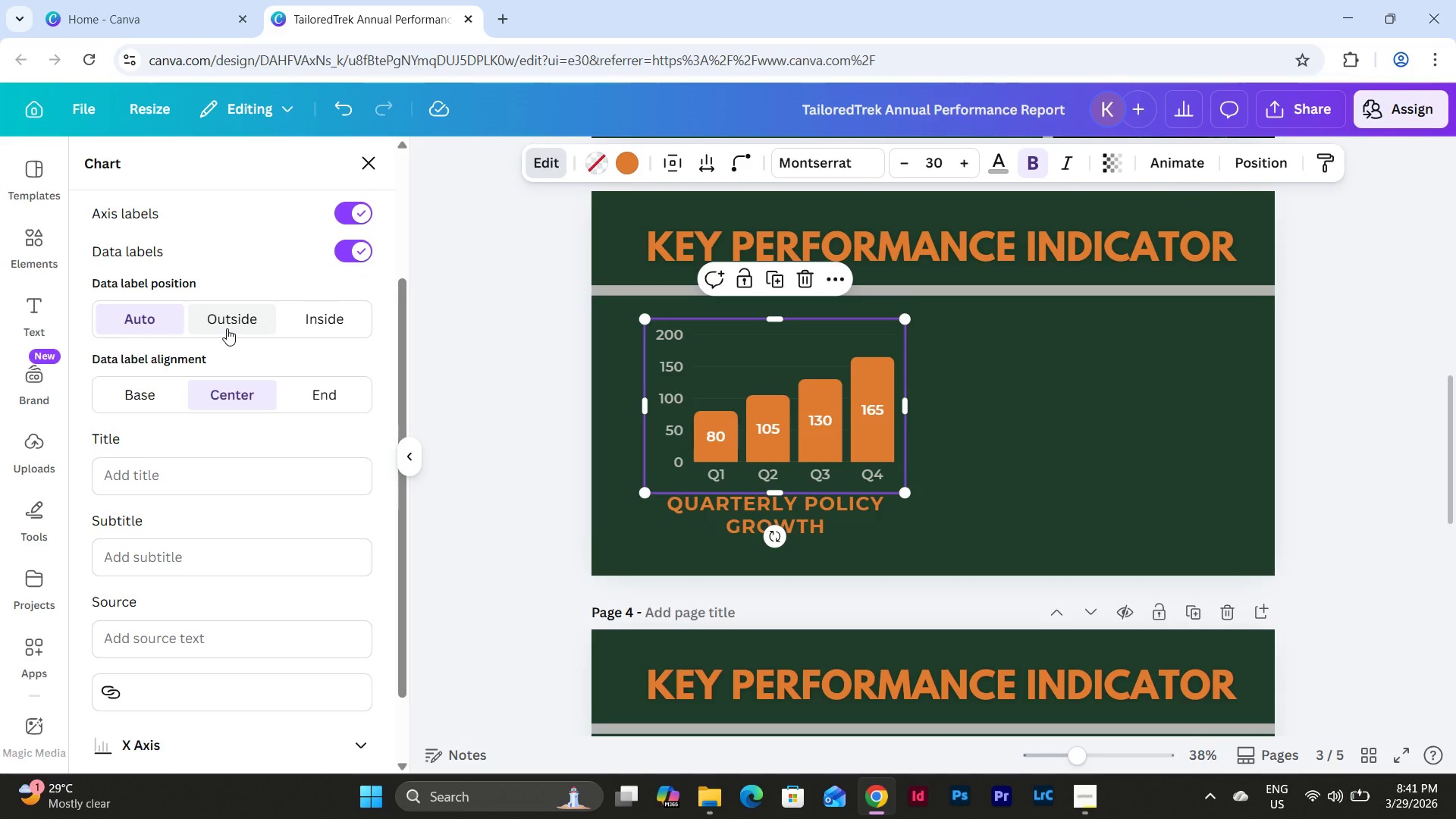 
left_click([227, 328])
 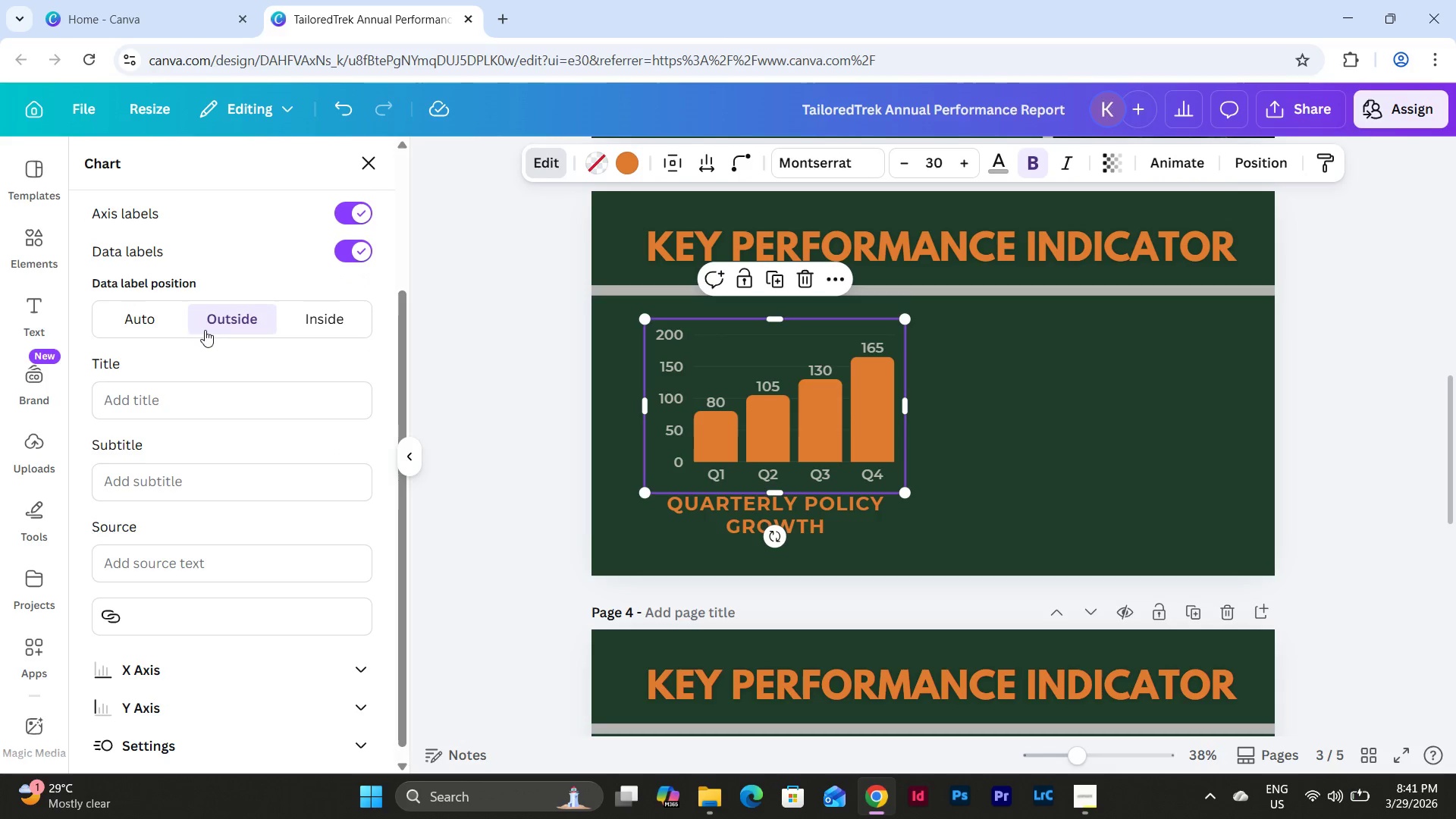 
left_click([160, 330])
 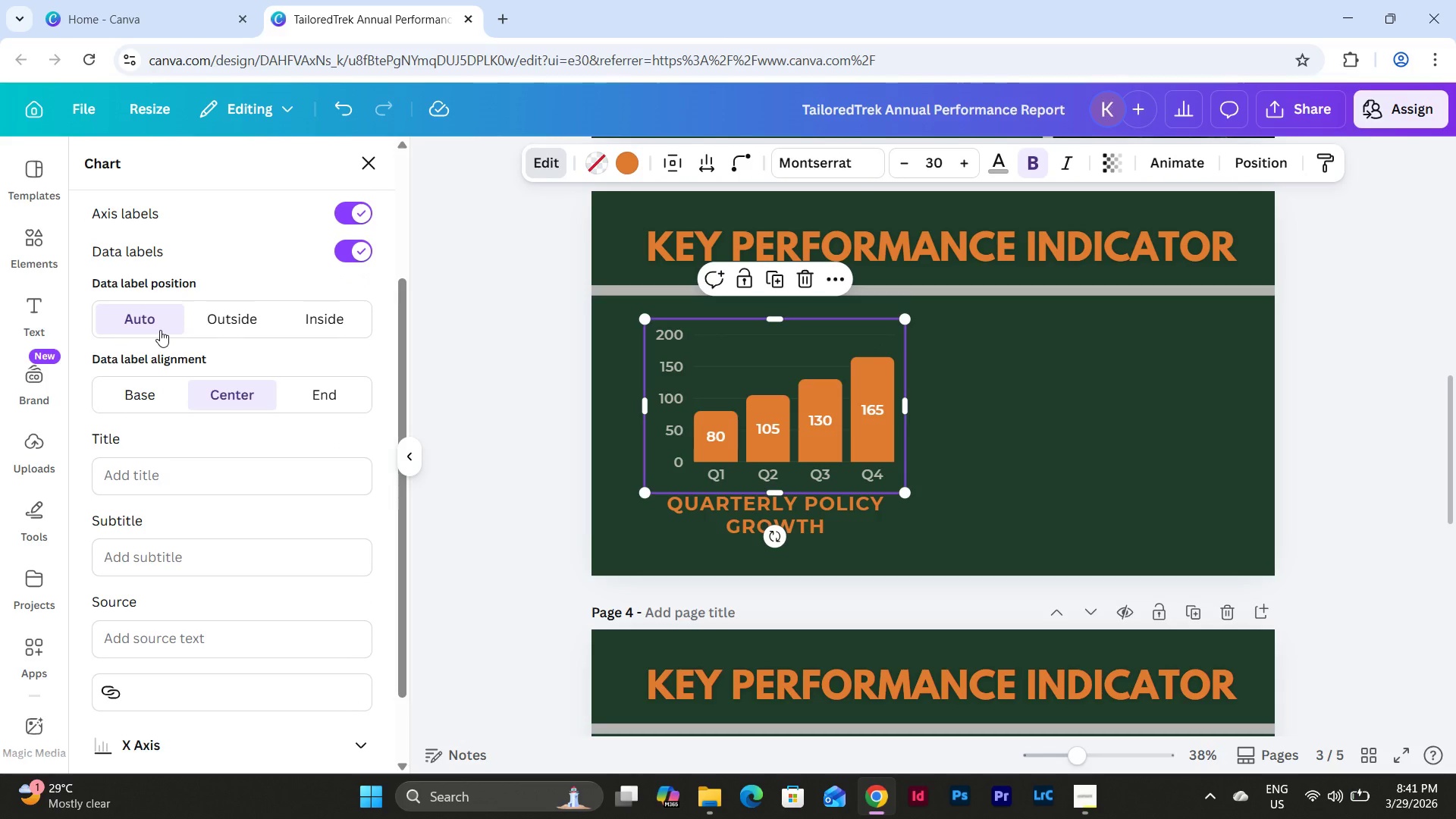 
scroll: coordinate [212, 428], scroll_direction: down, amount: 3.0
 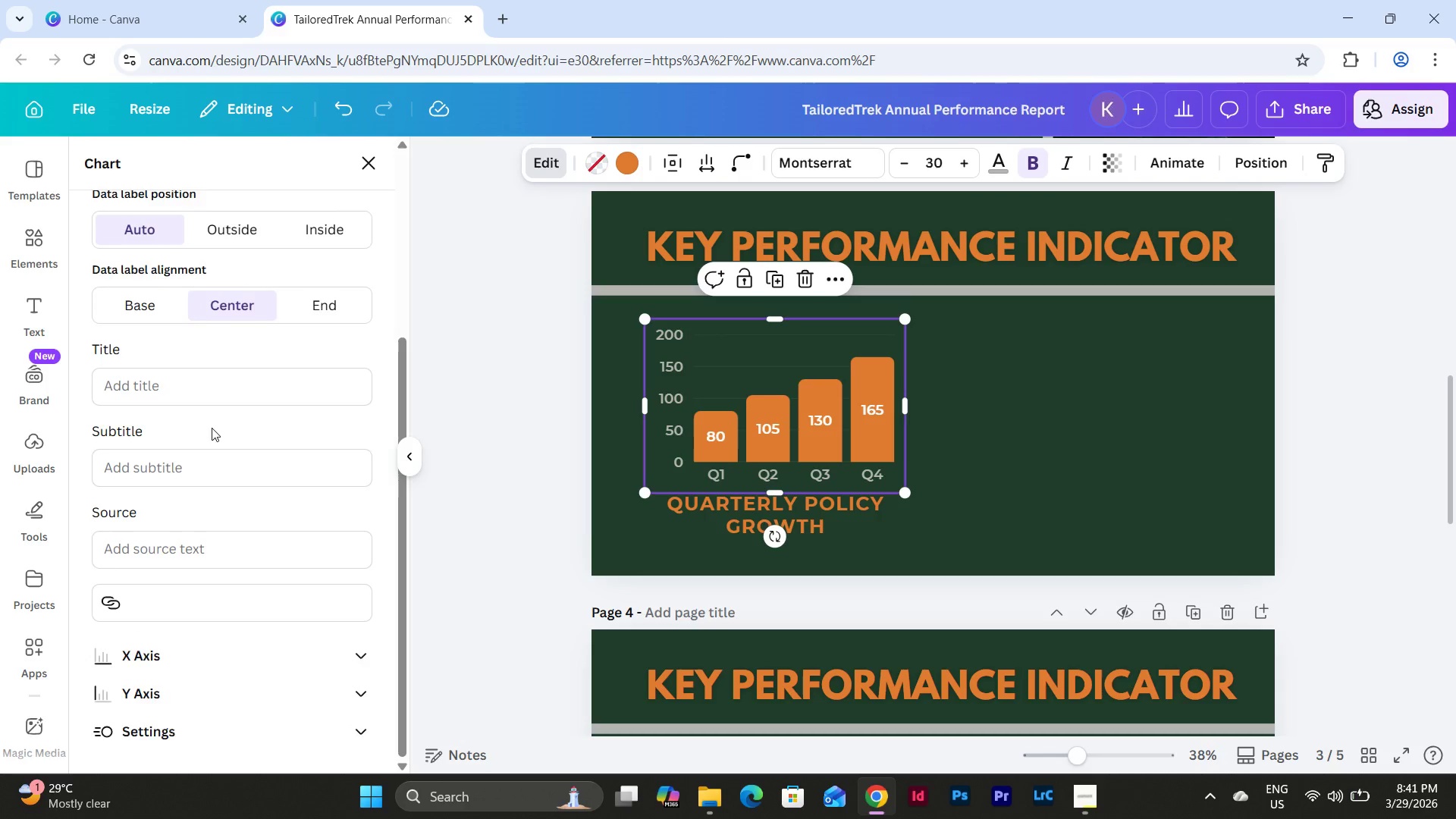 
scroll: coordinate [212, 426], scroll_direction: up, amount: 6.0
 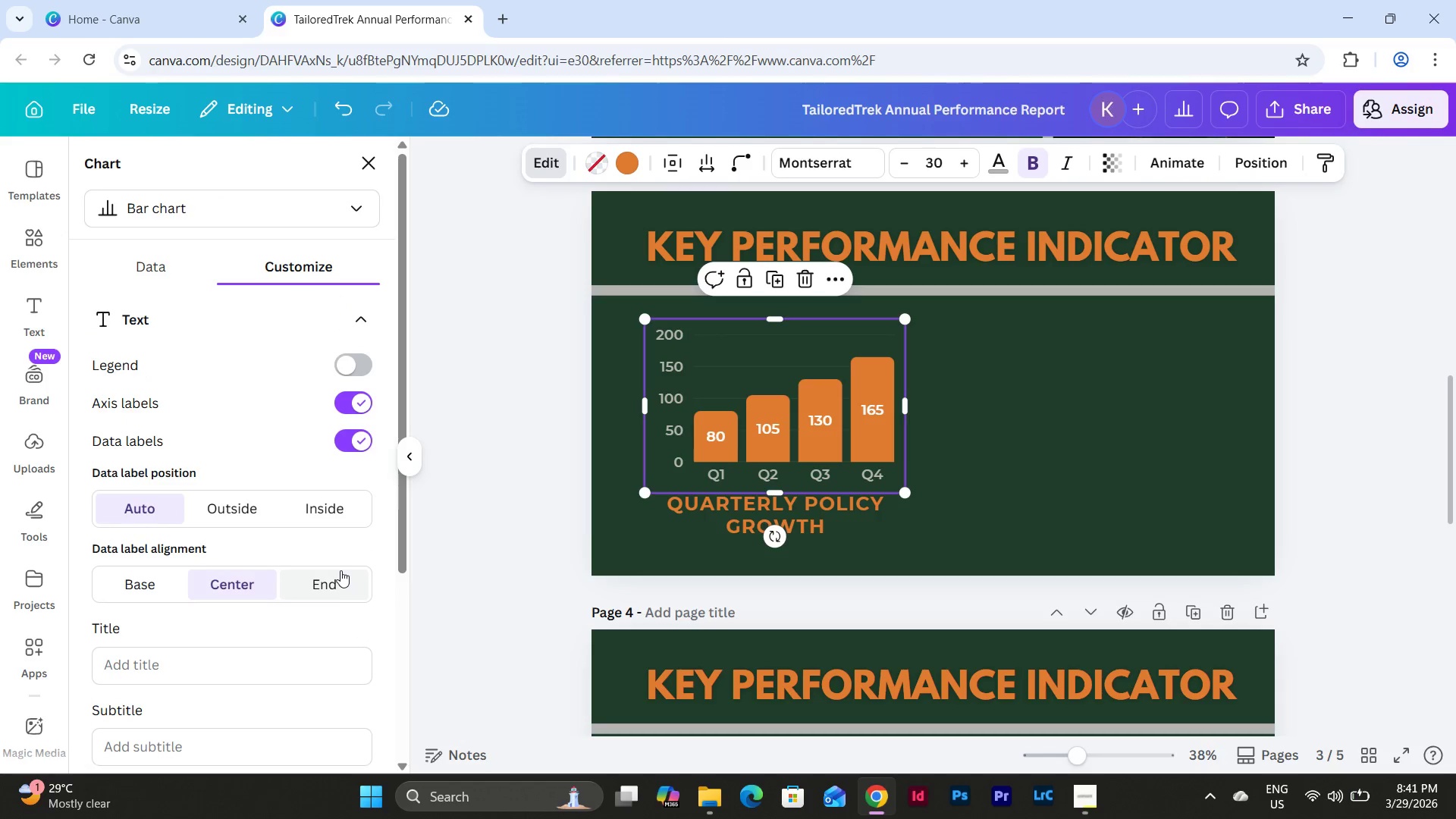 
scroll: coordinate [308, 513], scroll_direction: down, amount: 7.0
 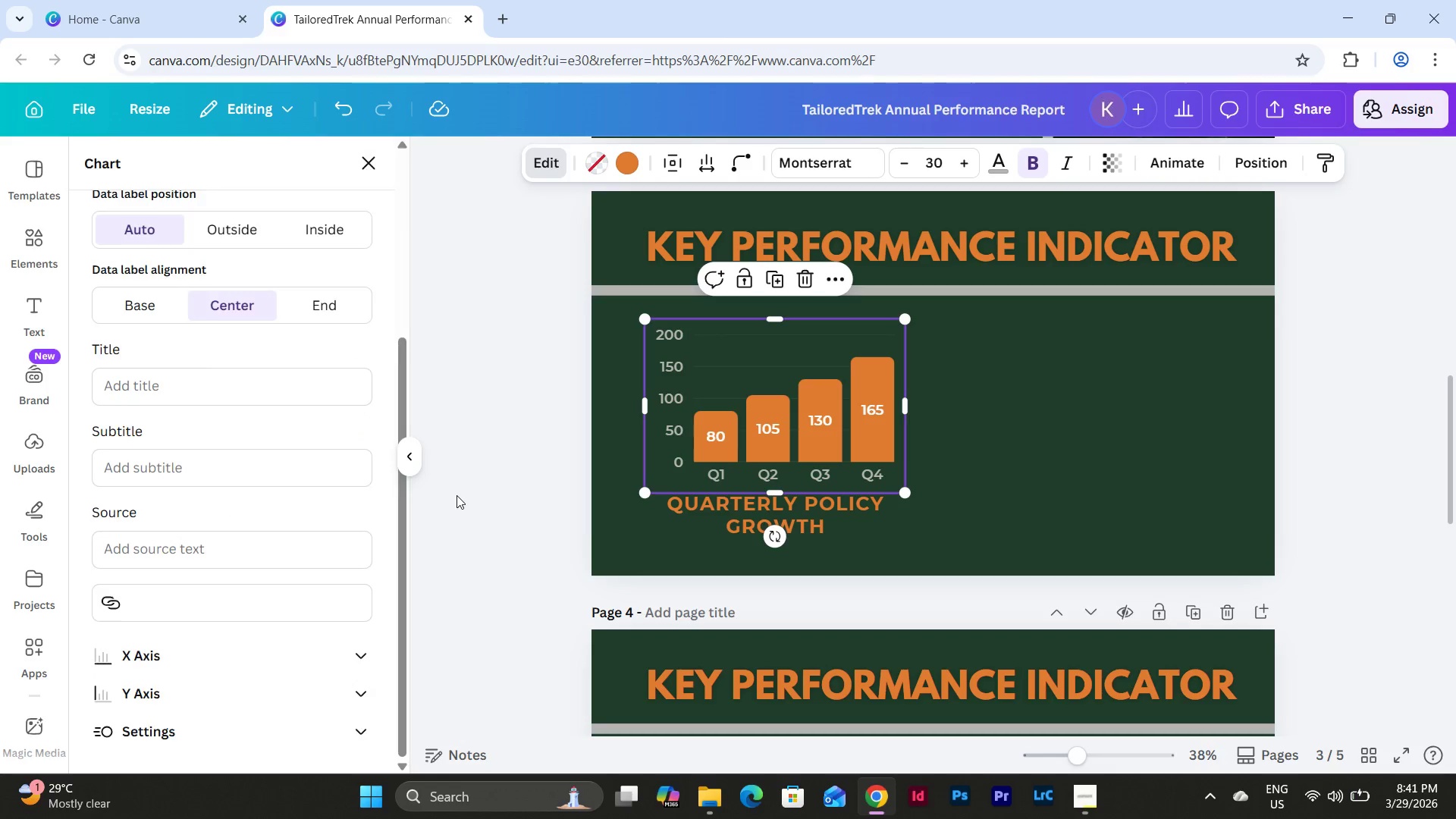 
double_click([457, 495])
 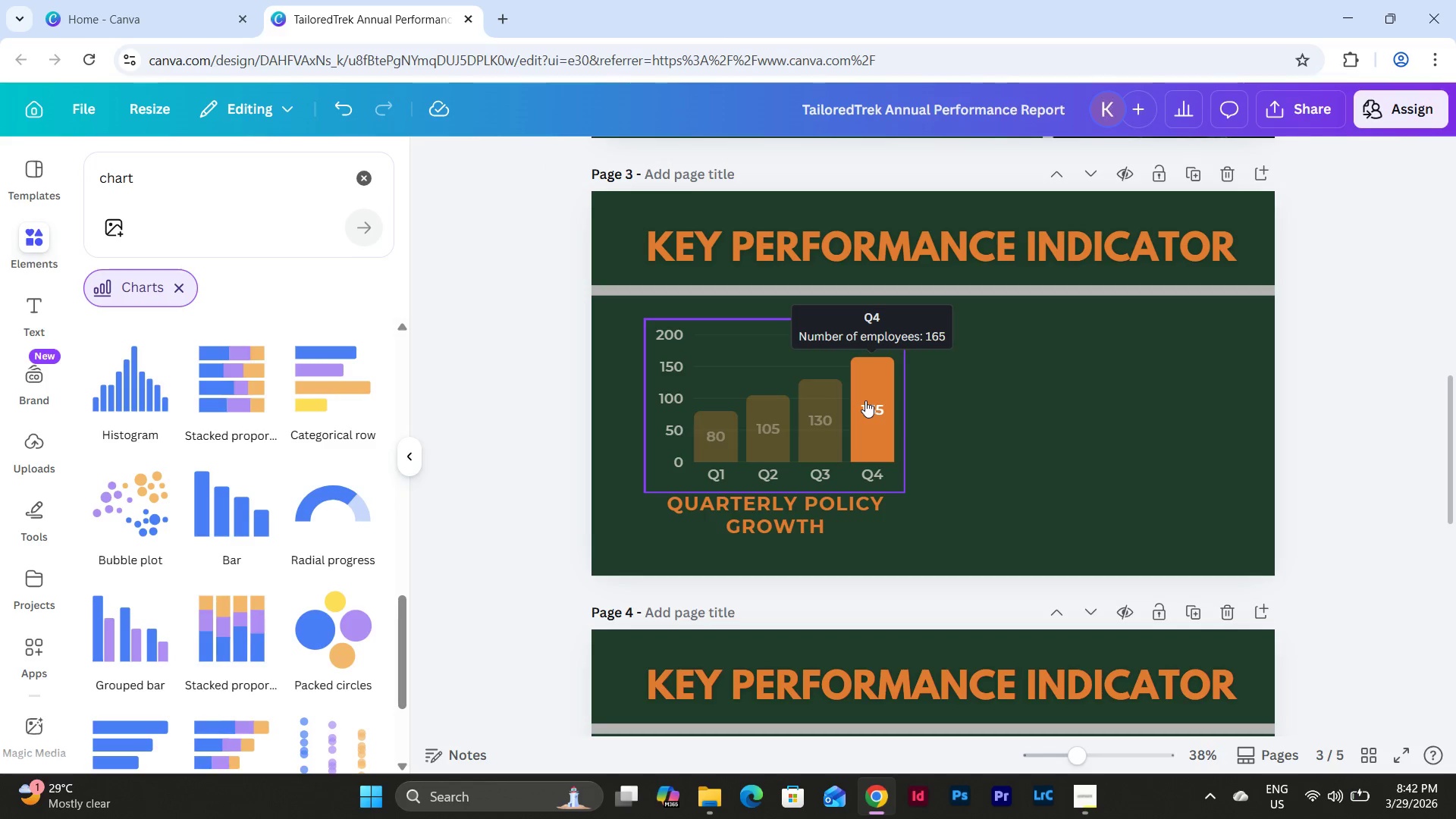 
left_click([868, 403])
 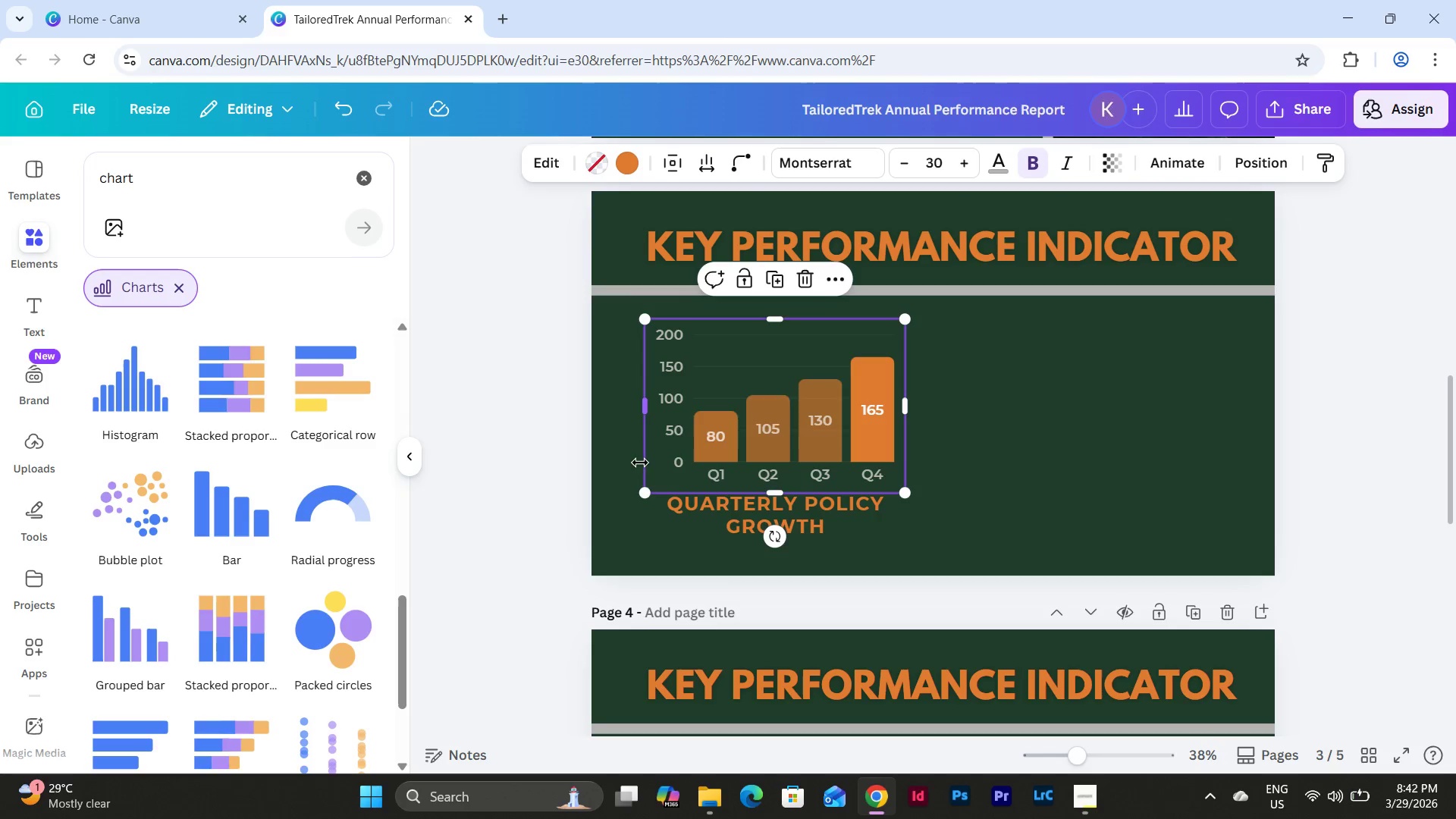 
left_click([566, 466])
 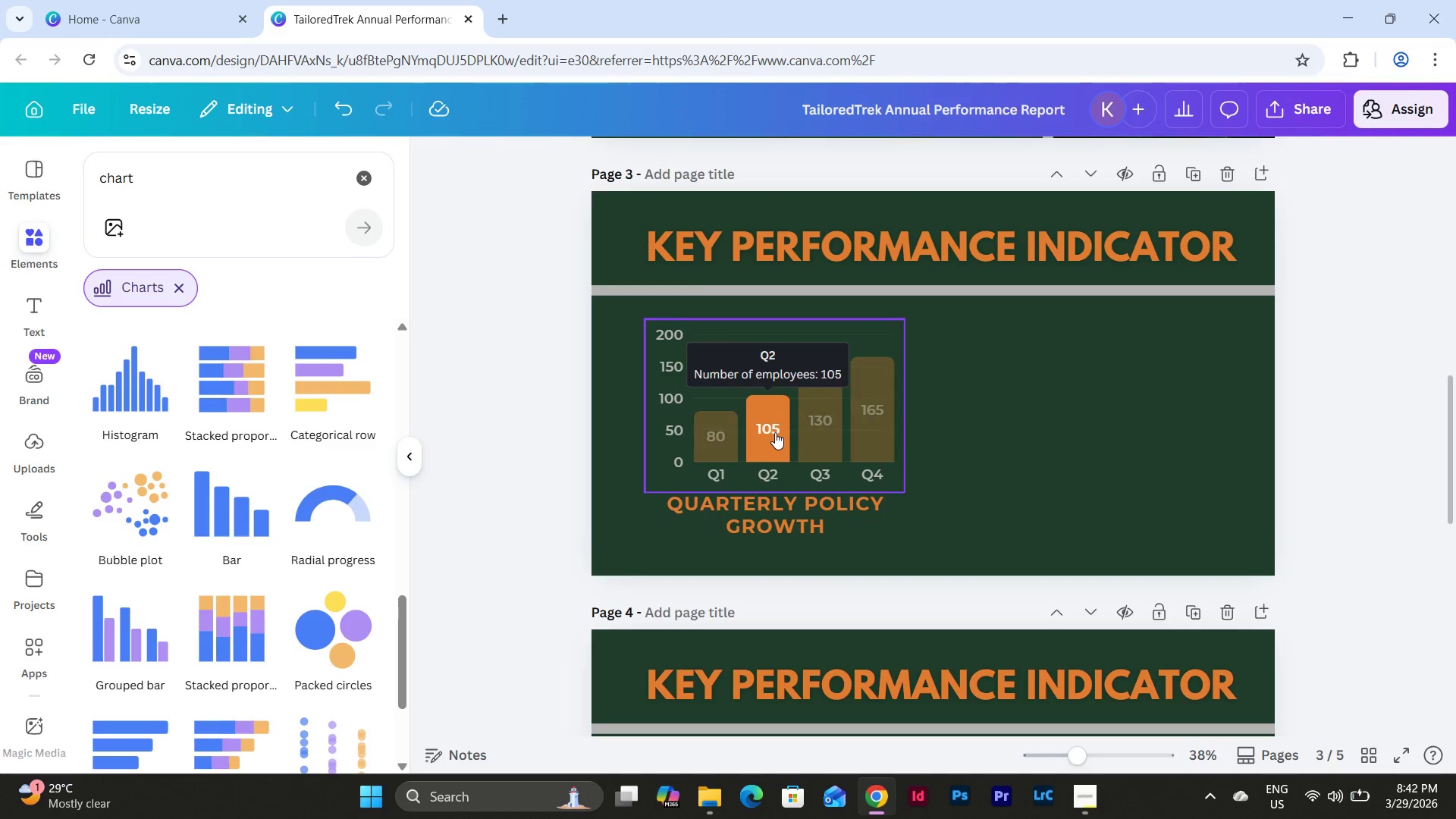 
double_click([775, 431])
 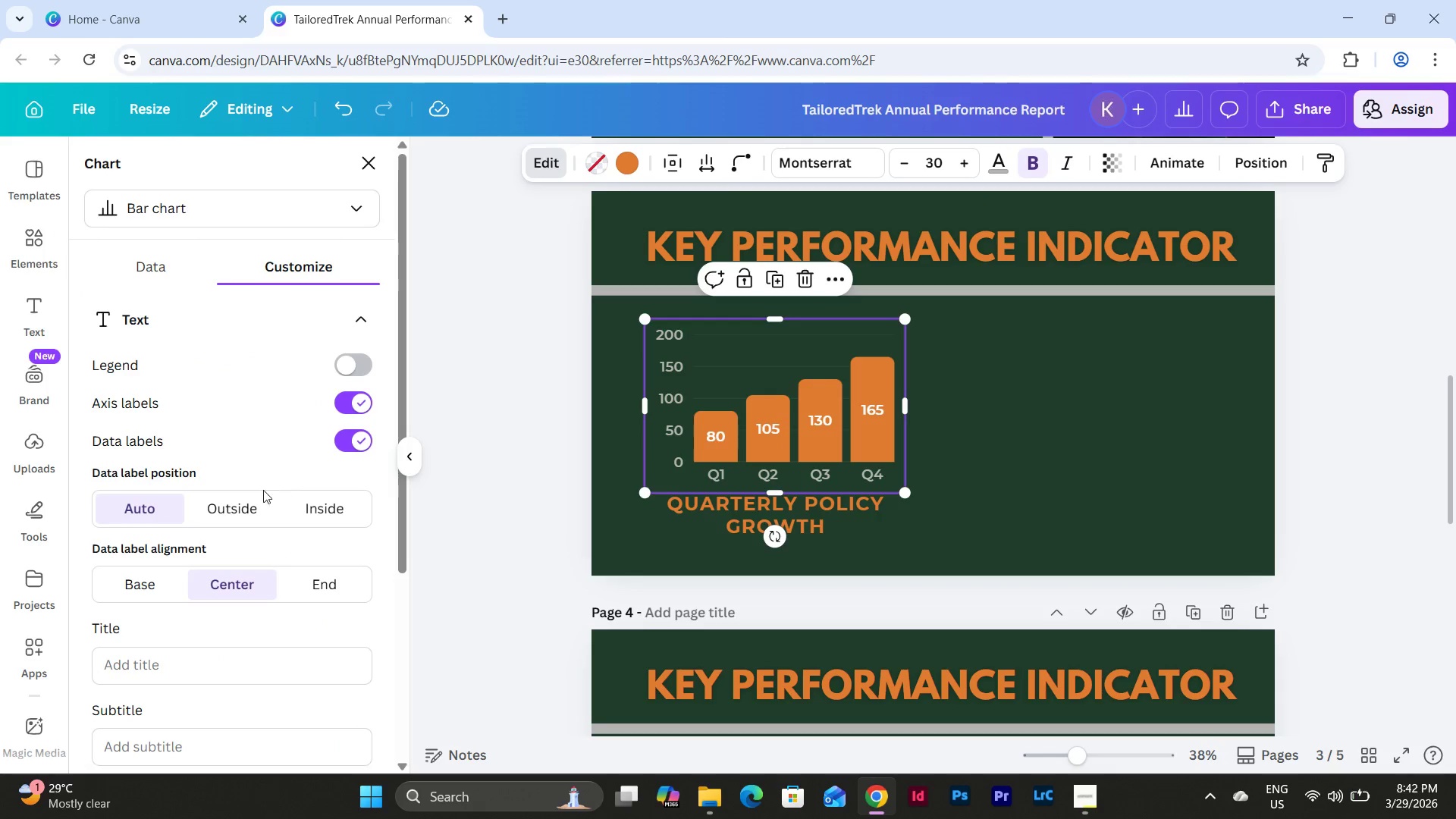 
scroll: coordinate [251, 441], scroll_direction: down, amount: 6.0
 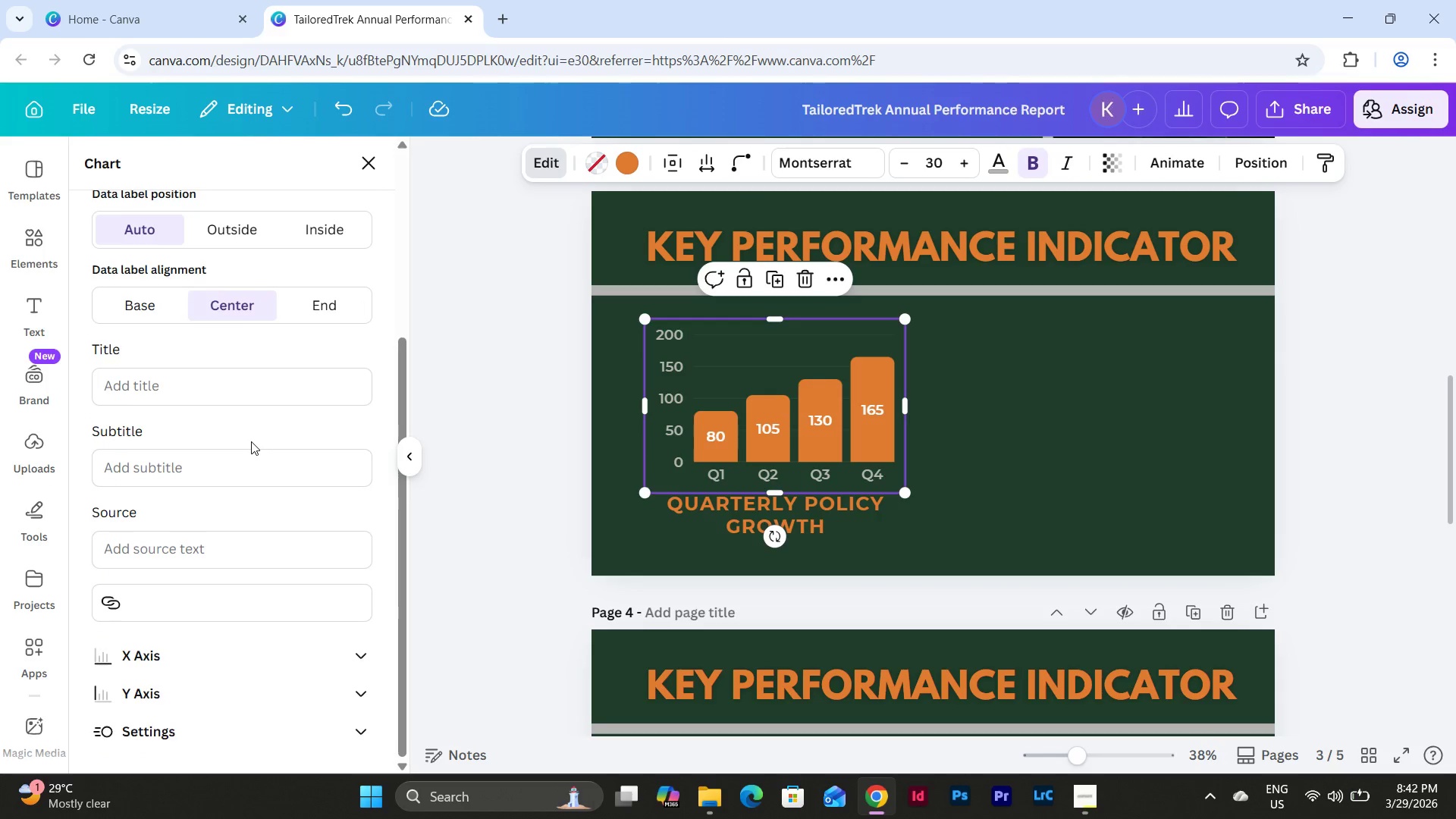 
scroll: coordinate [251, 441], scroll_direction: up, amount: 2.0
 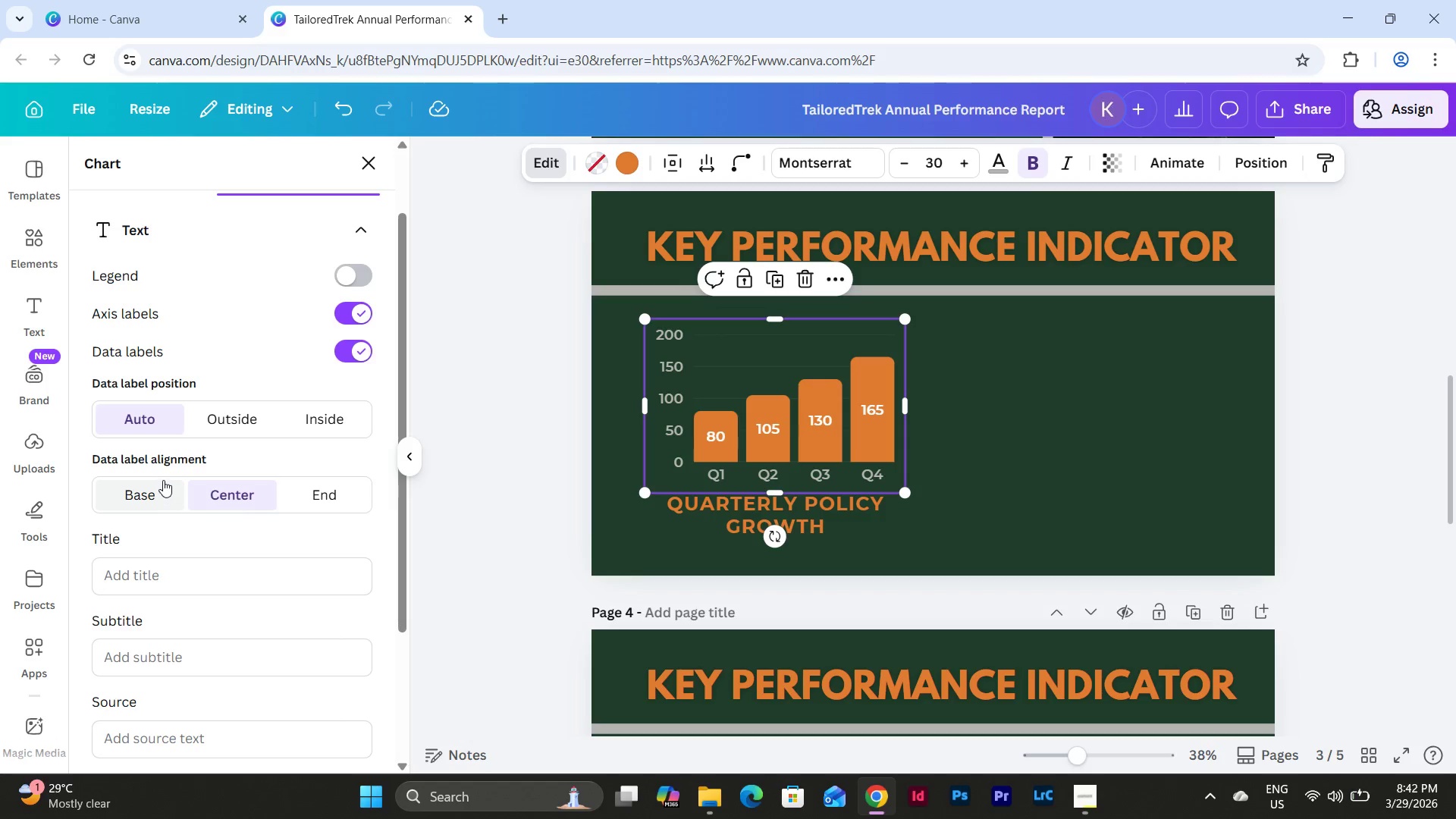 
left_click([222, 420])
 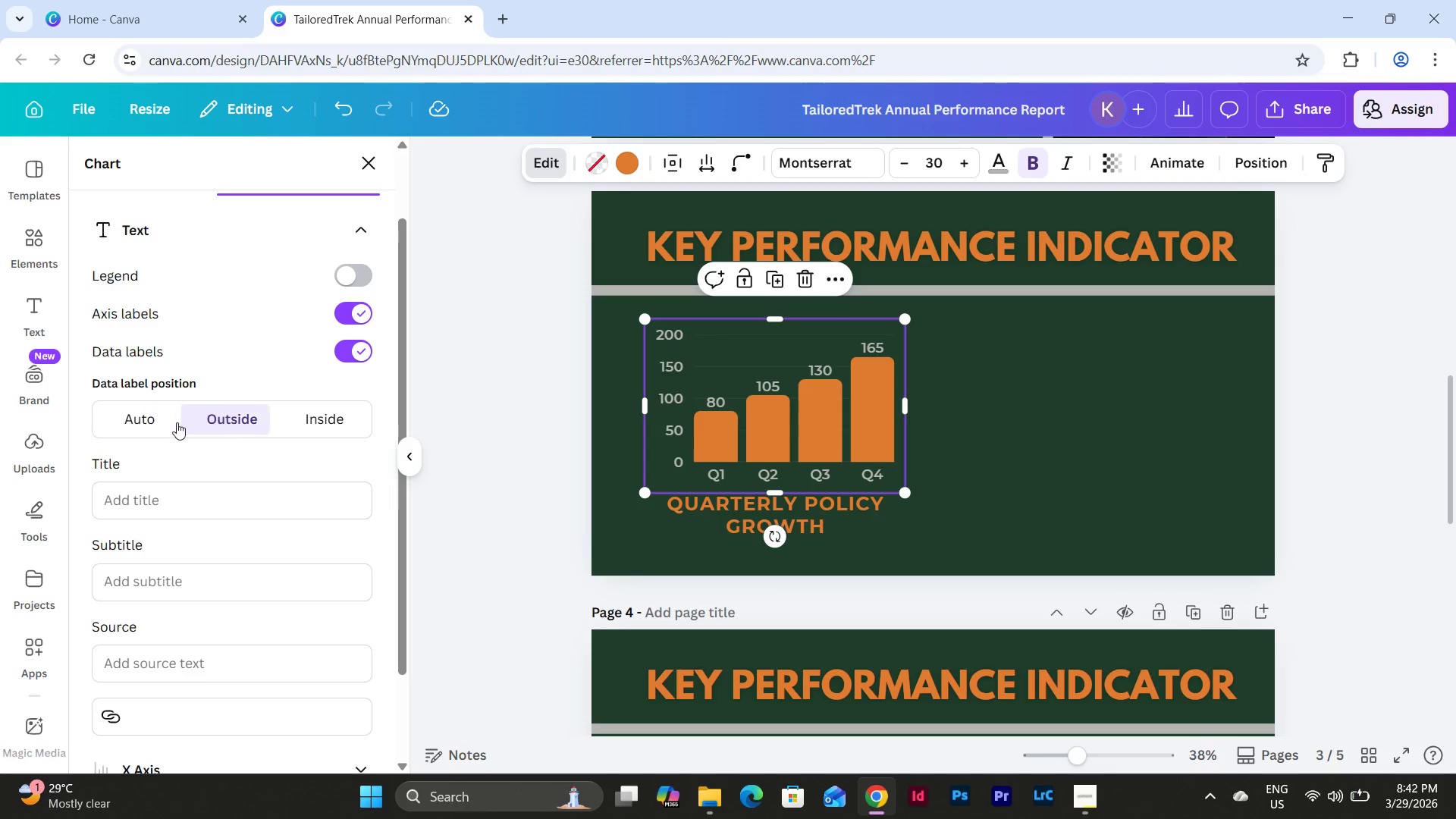 
left_click([147, 421])
 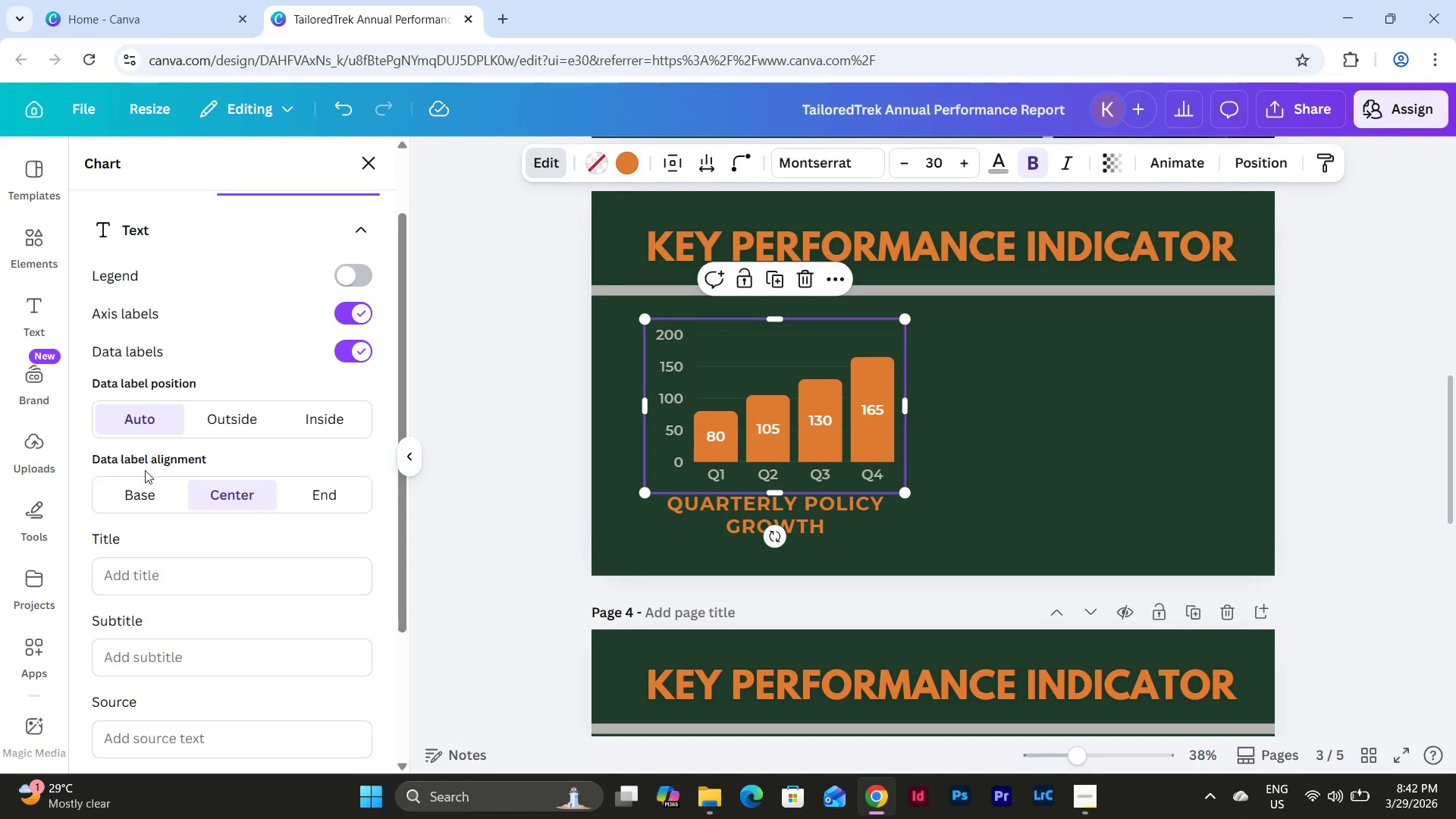 
left_click([145, 489])
 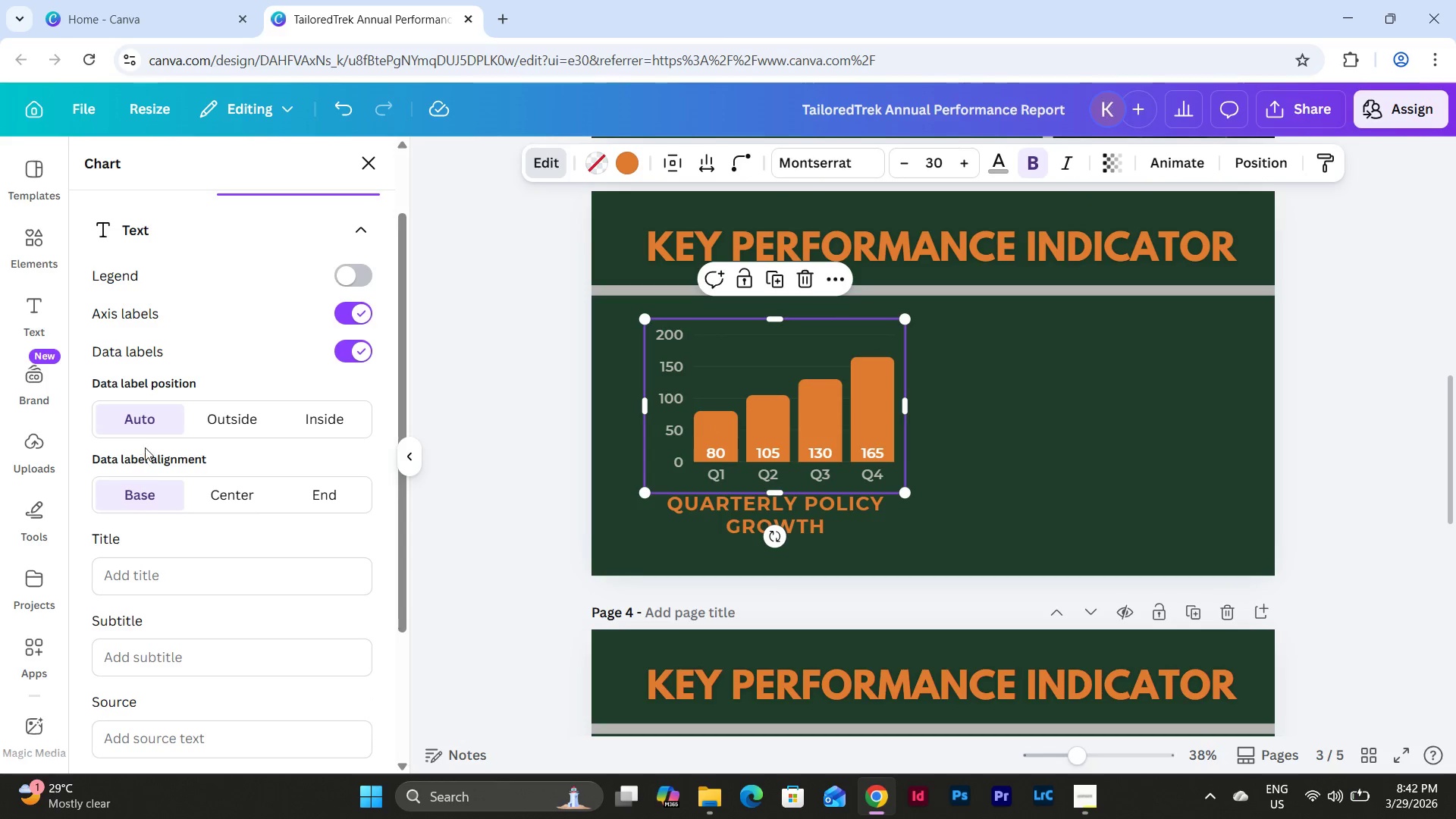 
left_click([145, 442])
 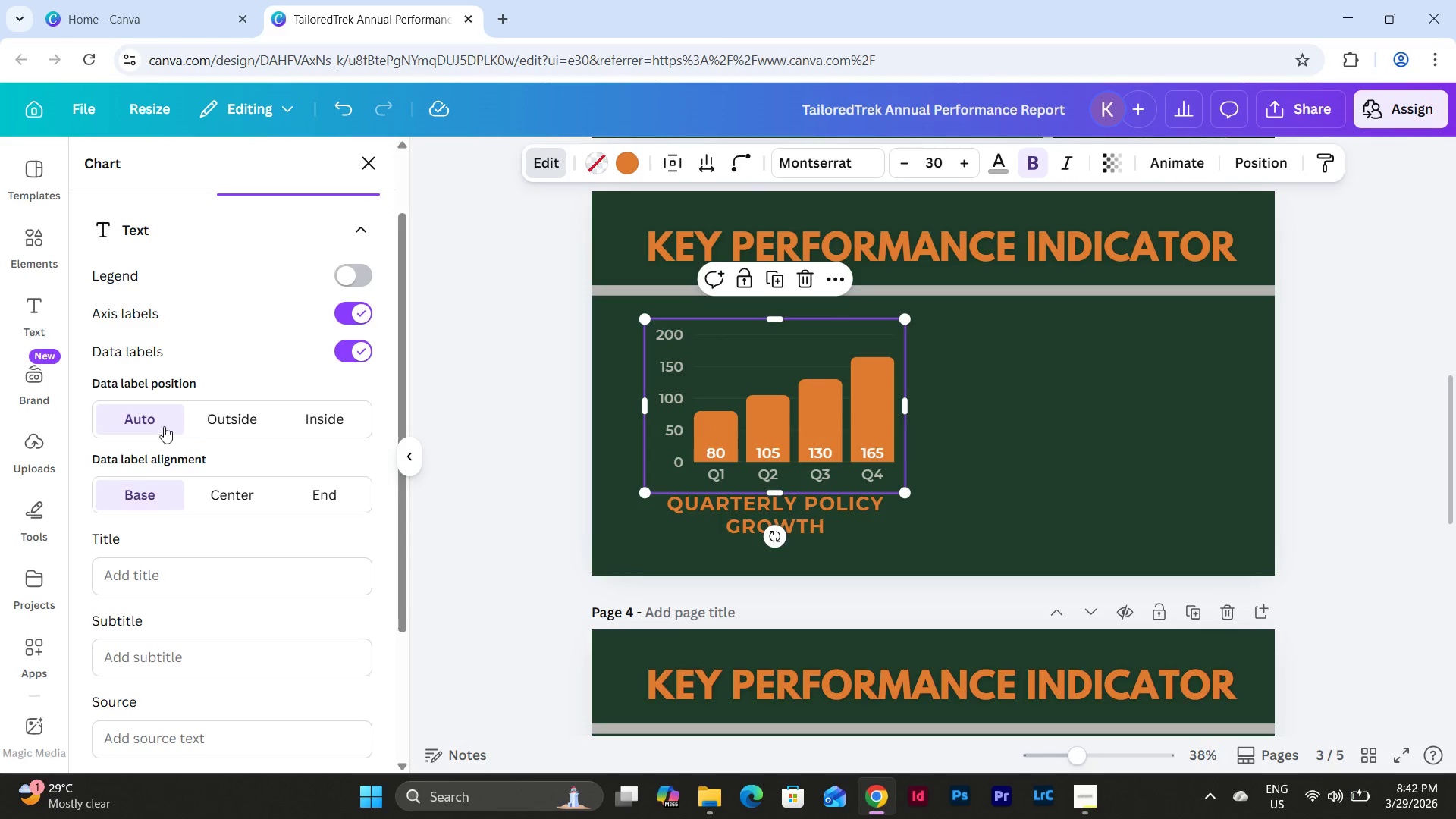 
left_click([265, 420])
 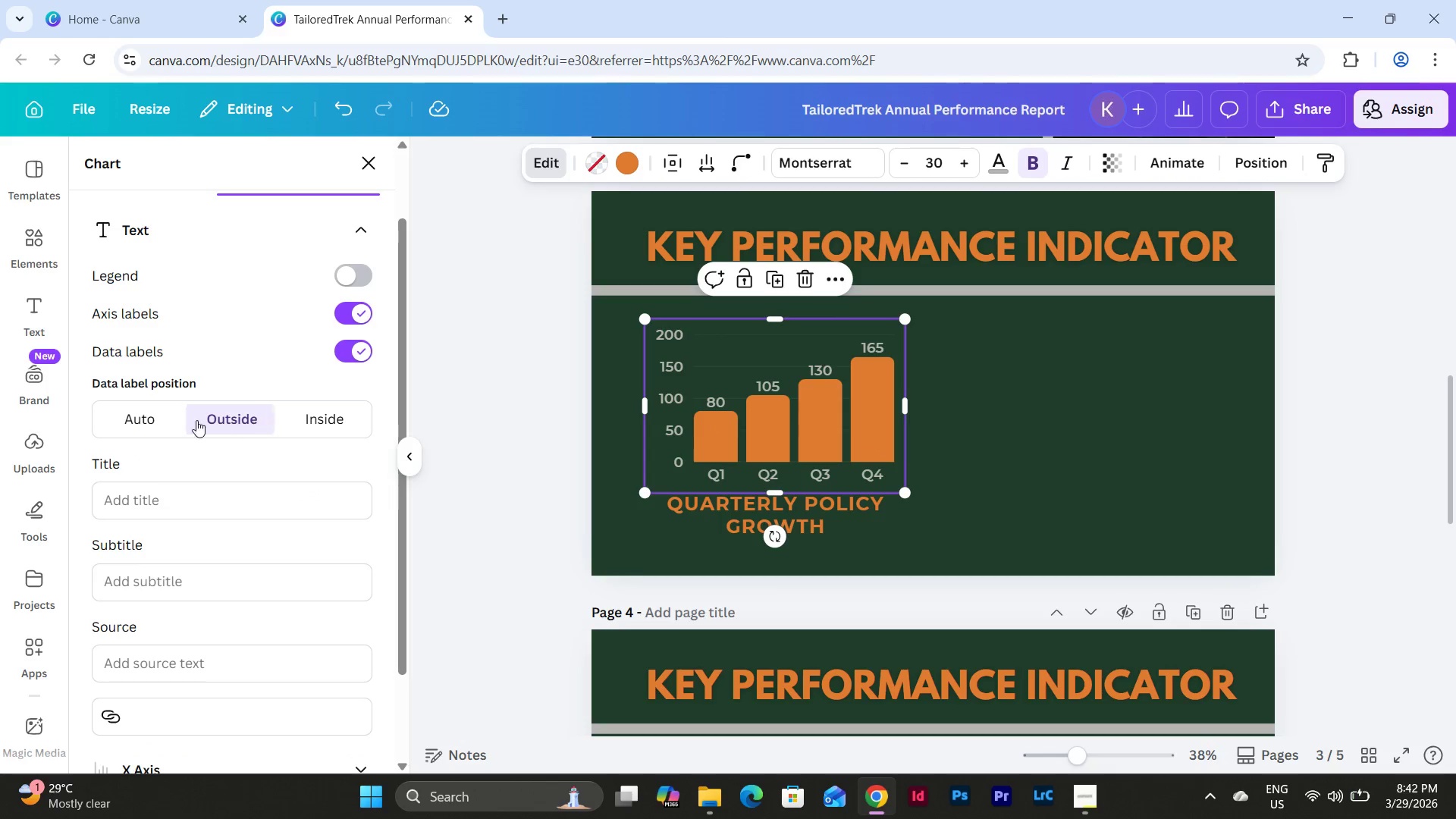 
left_click([174, 420])
 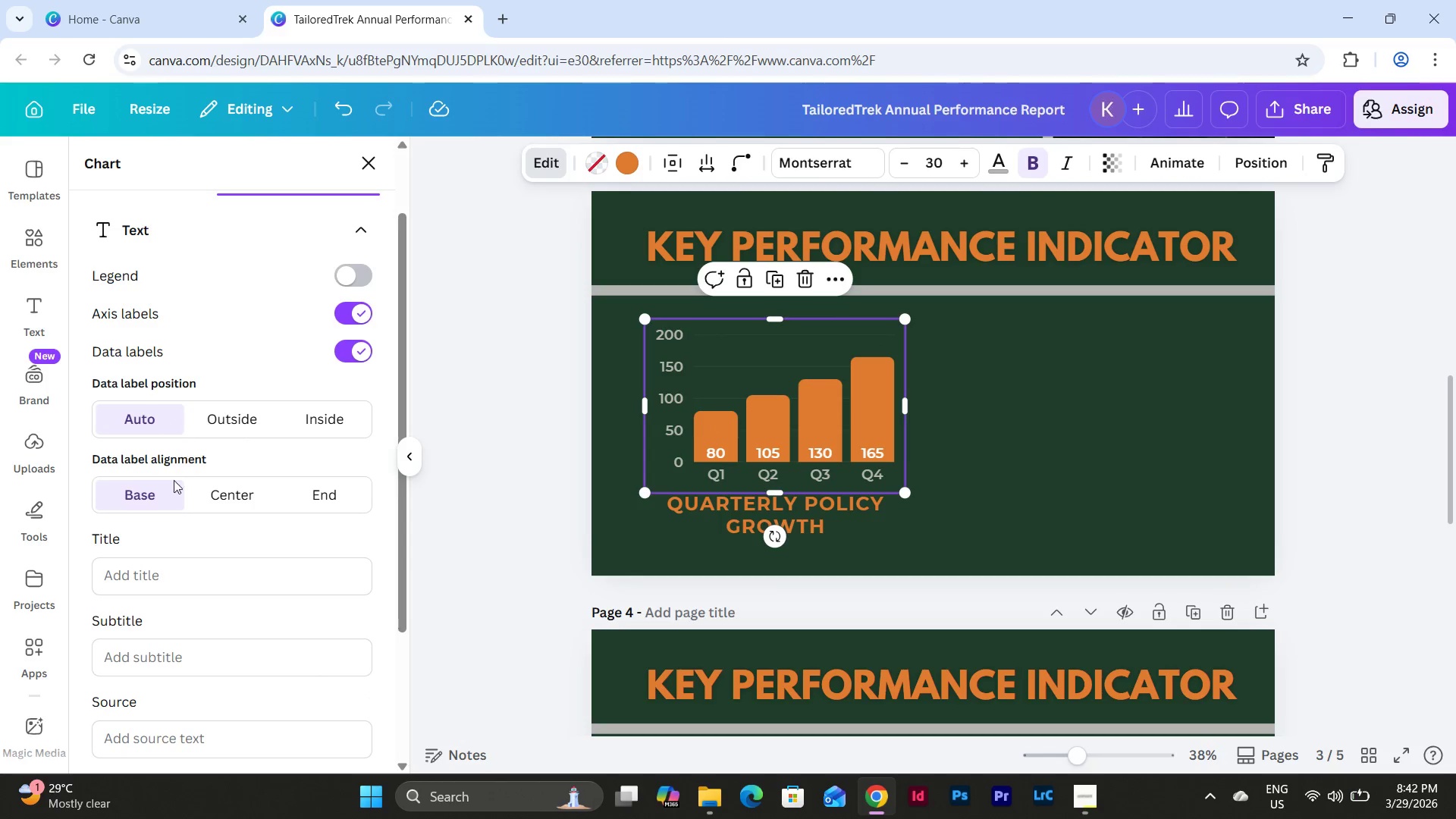 
left_click([214, 489])
 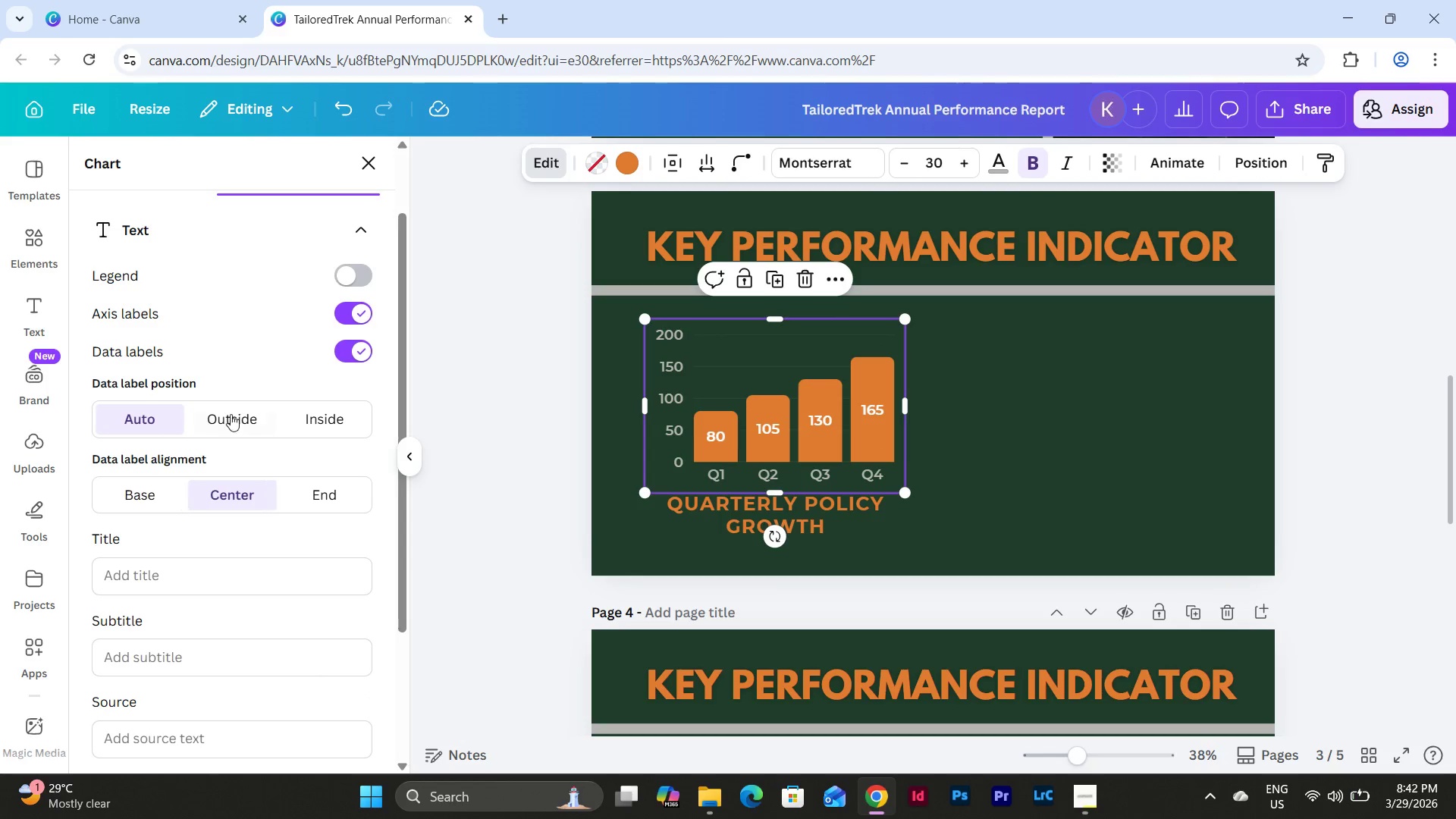 
left_click([231, 412])
 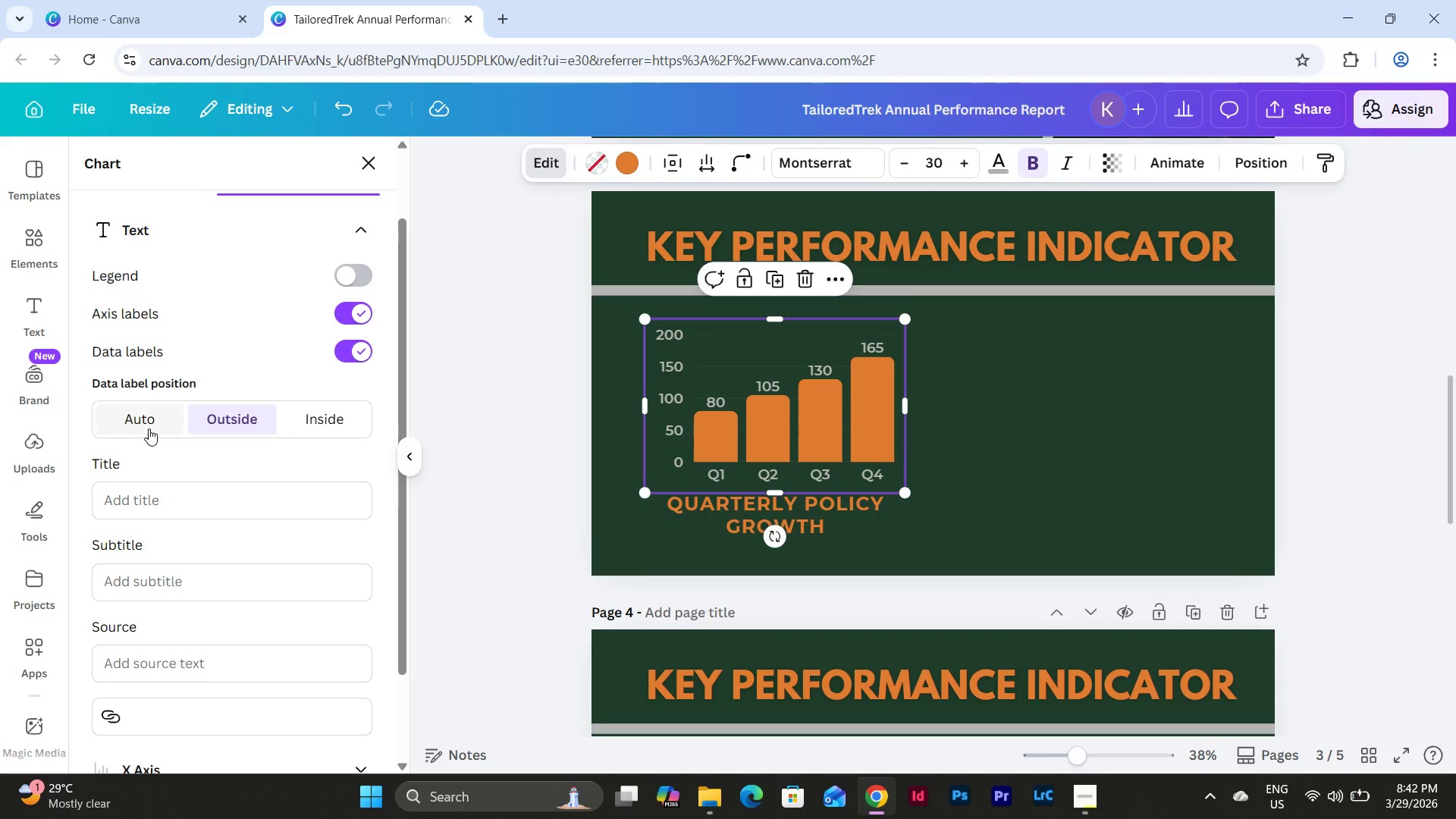 
wait(7.72)
 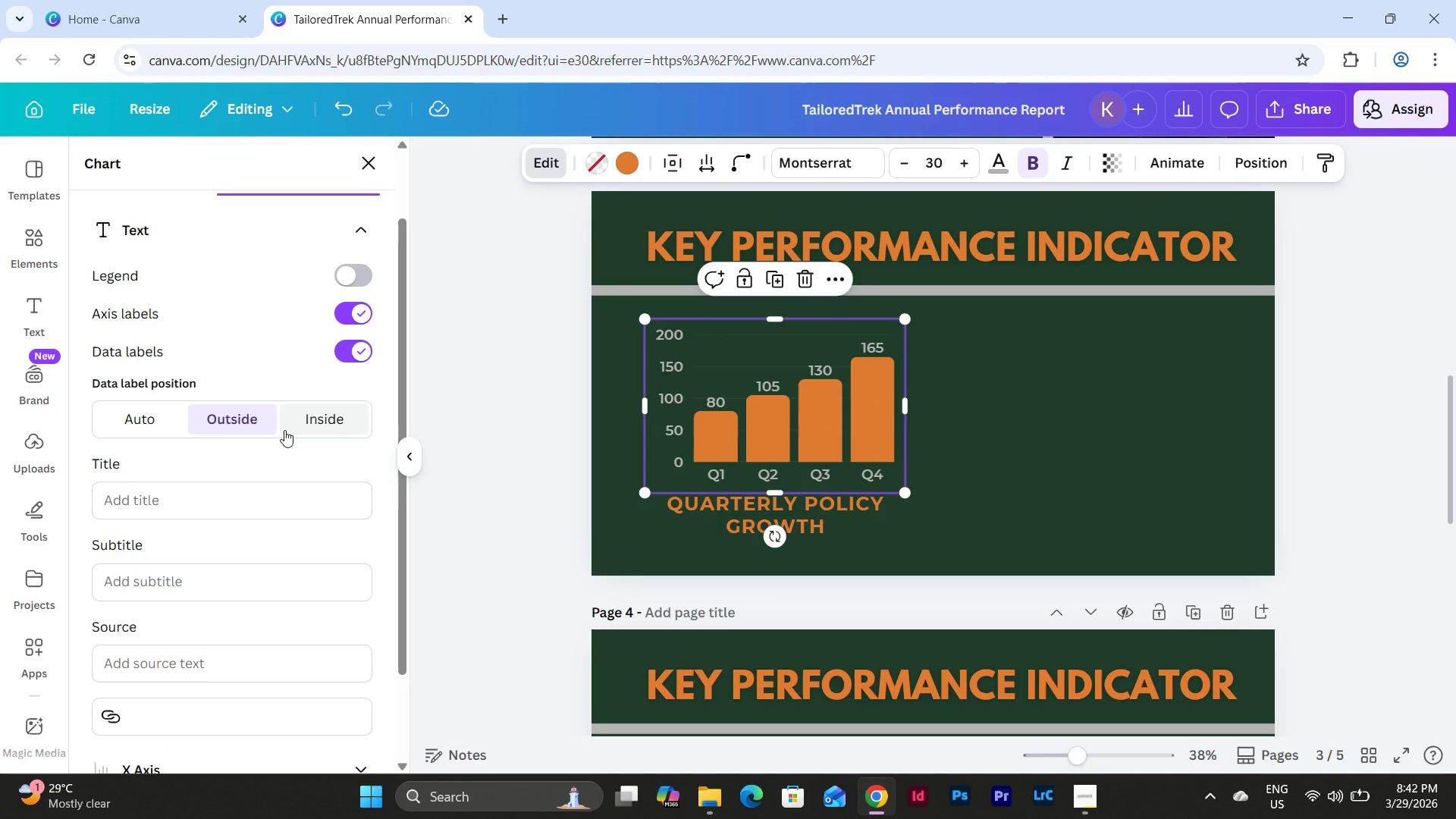 
double_click([479, 452])
 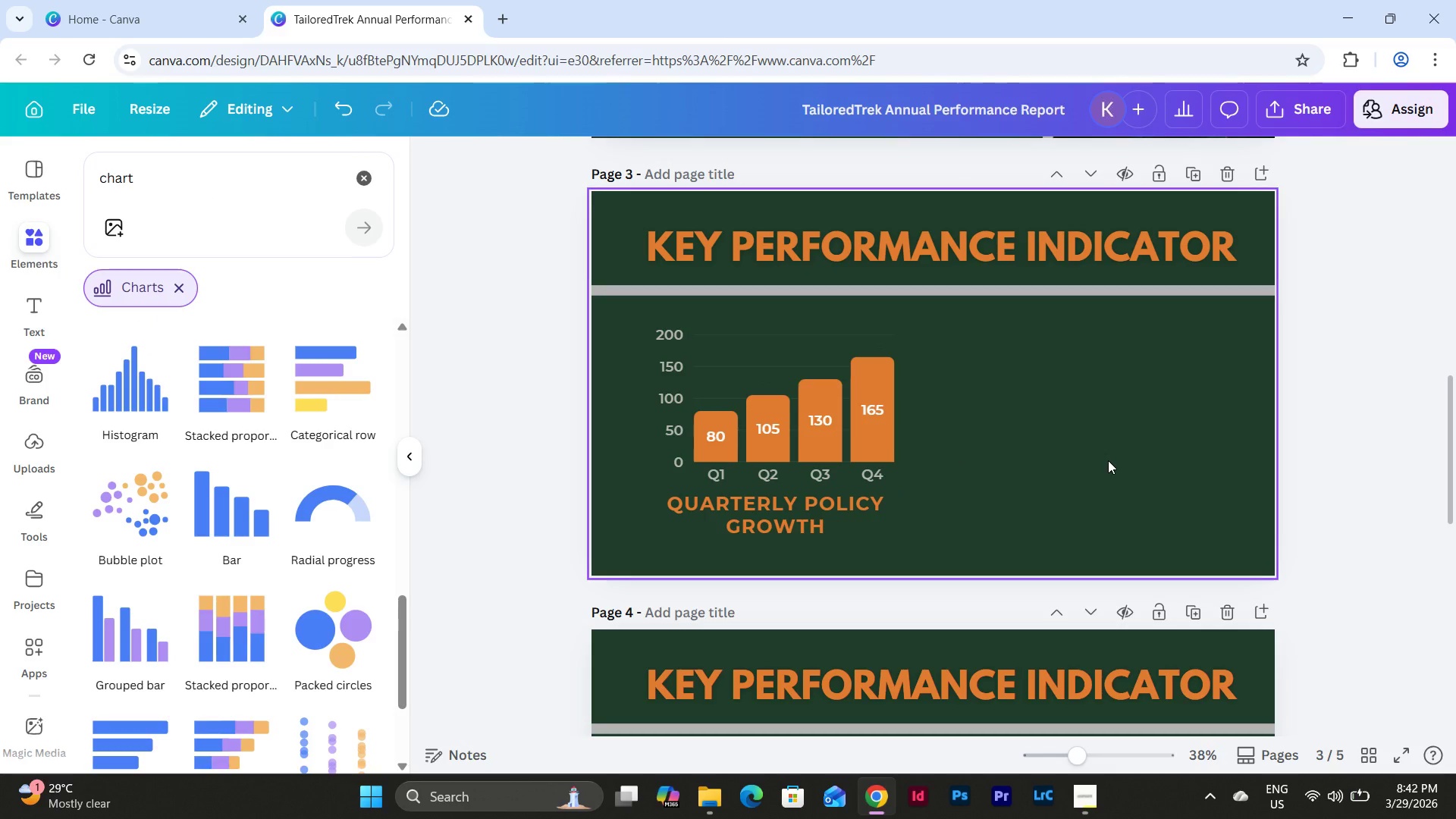 
wait(5.17)
 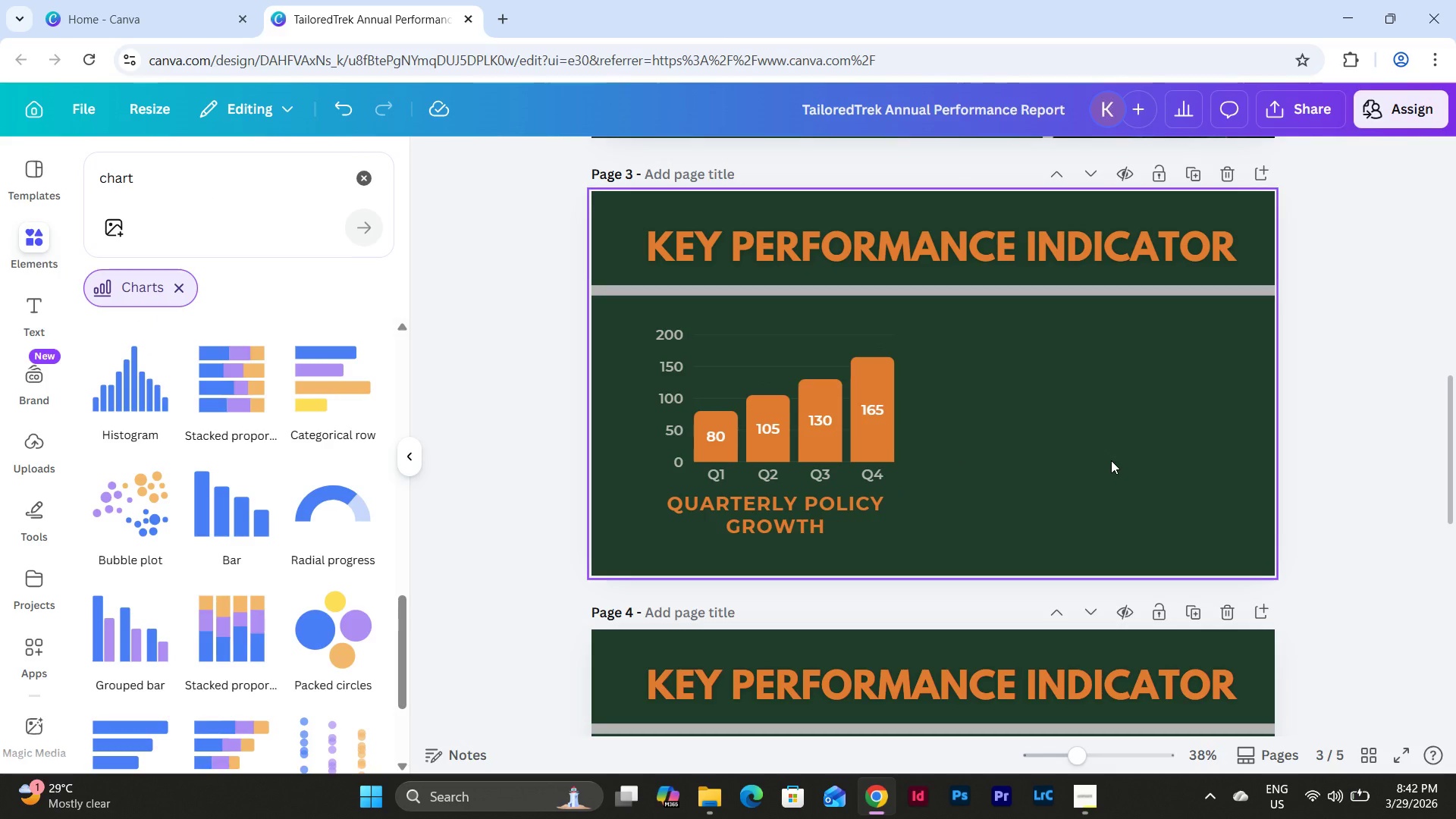 
left_click_drag(start_coordinate=[824, 514], to_coordinate=[827, 522])
 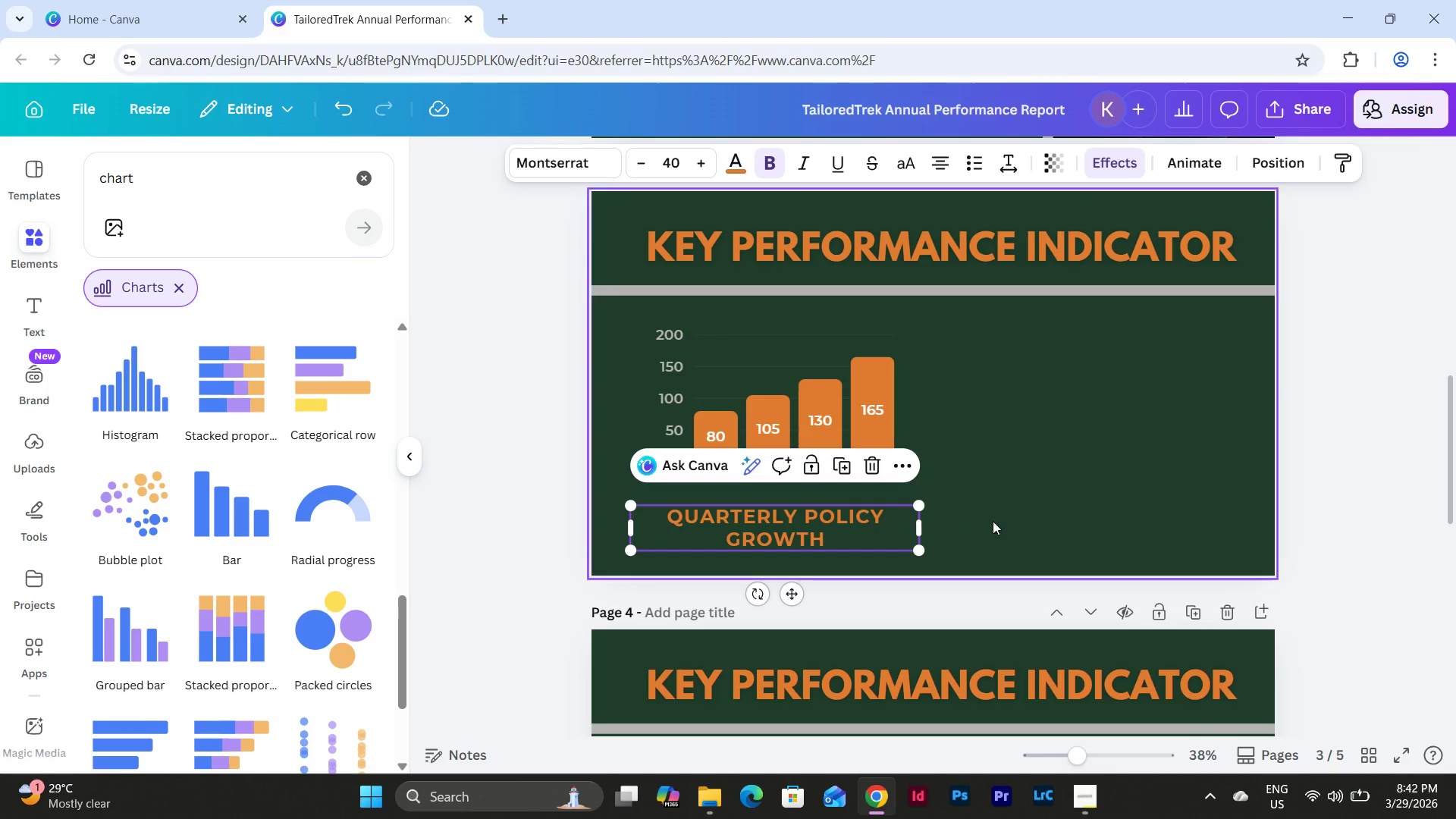 
left_click([993, 521])
 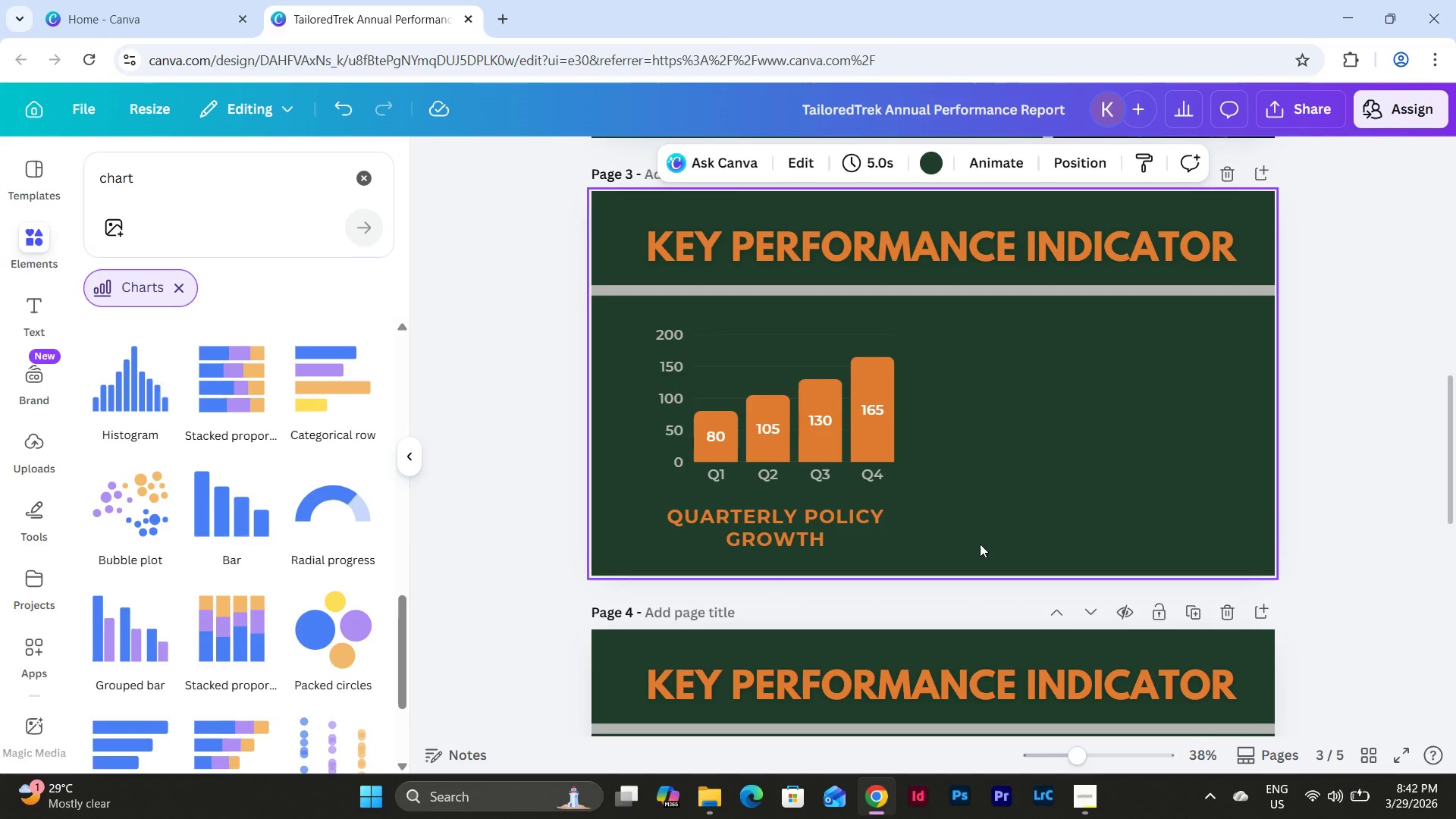 
left_click_drag(start_coordinate=[966, 549], to_coordinate=[701, 397])
 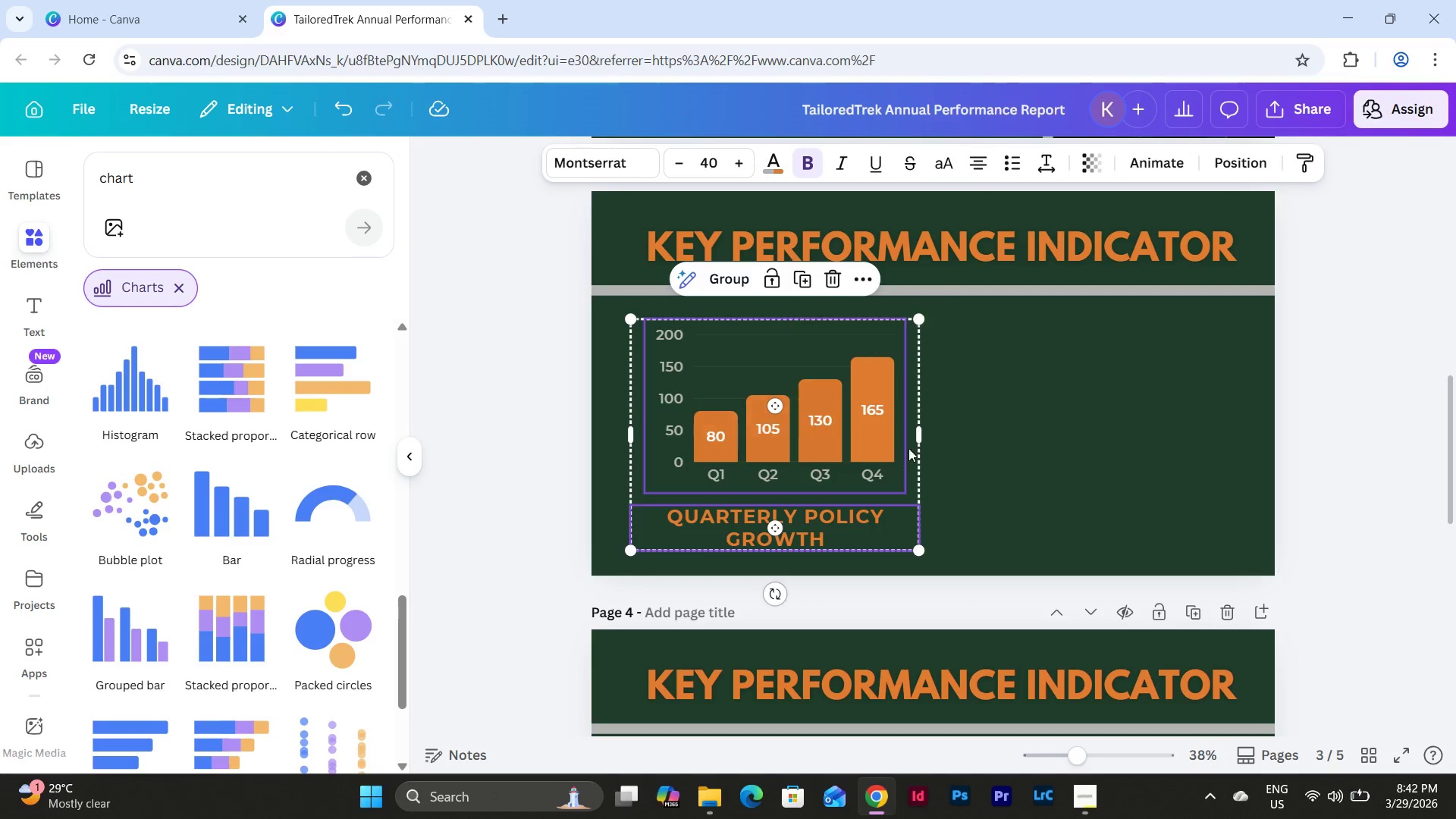 
left_click([992, 433])
 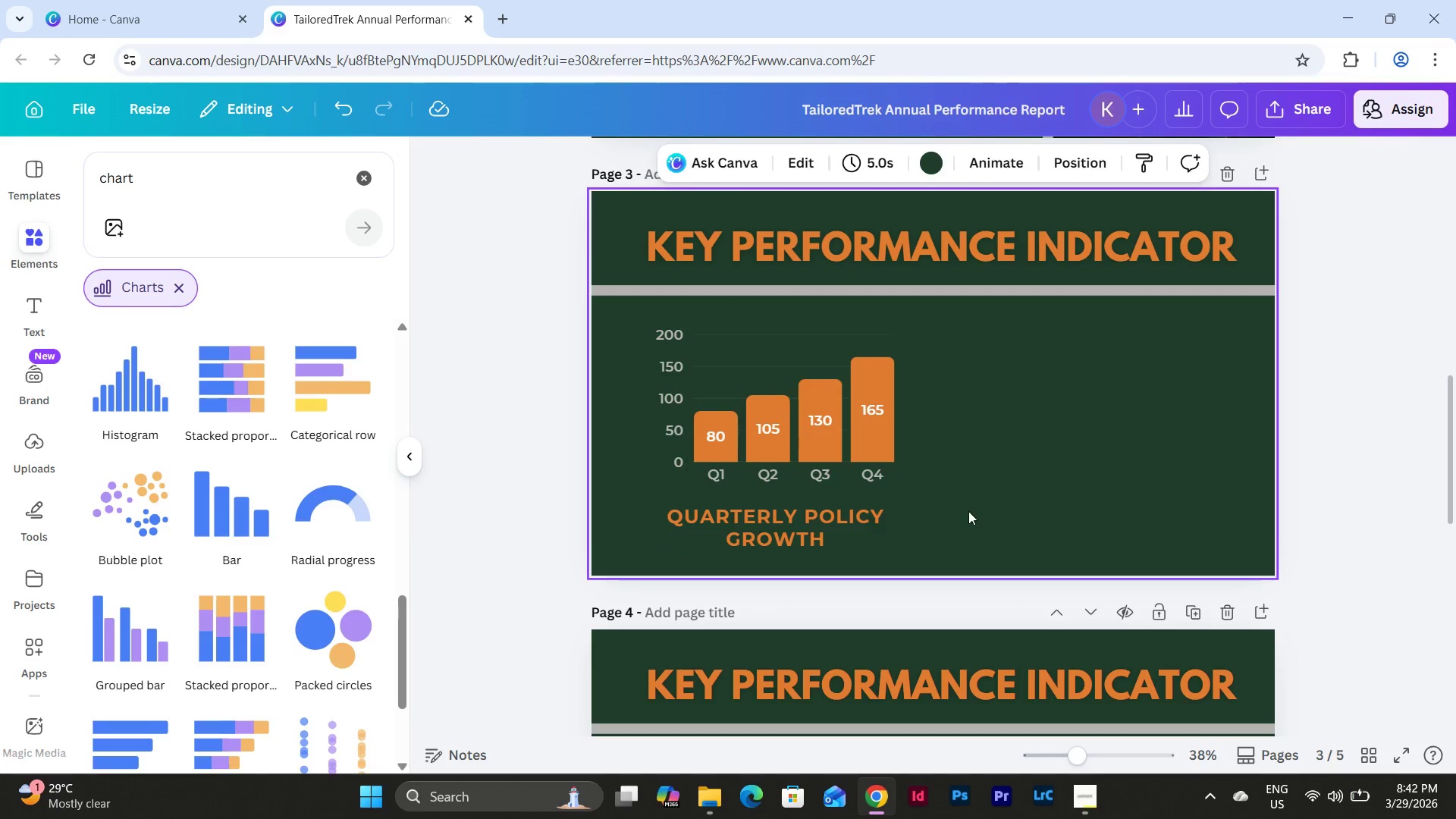 
left_click_drag(start_coordinate=[967, 508], to_coordinate=[732, 393])
 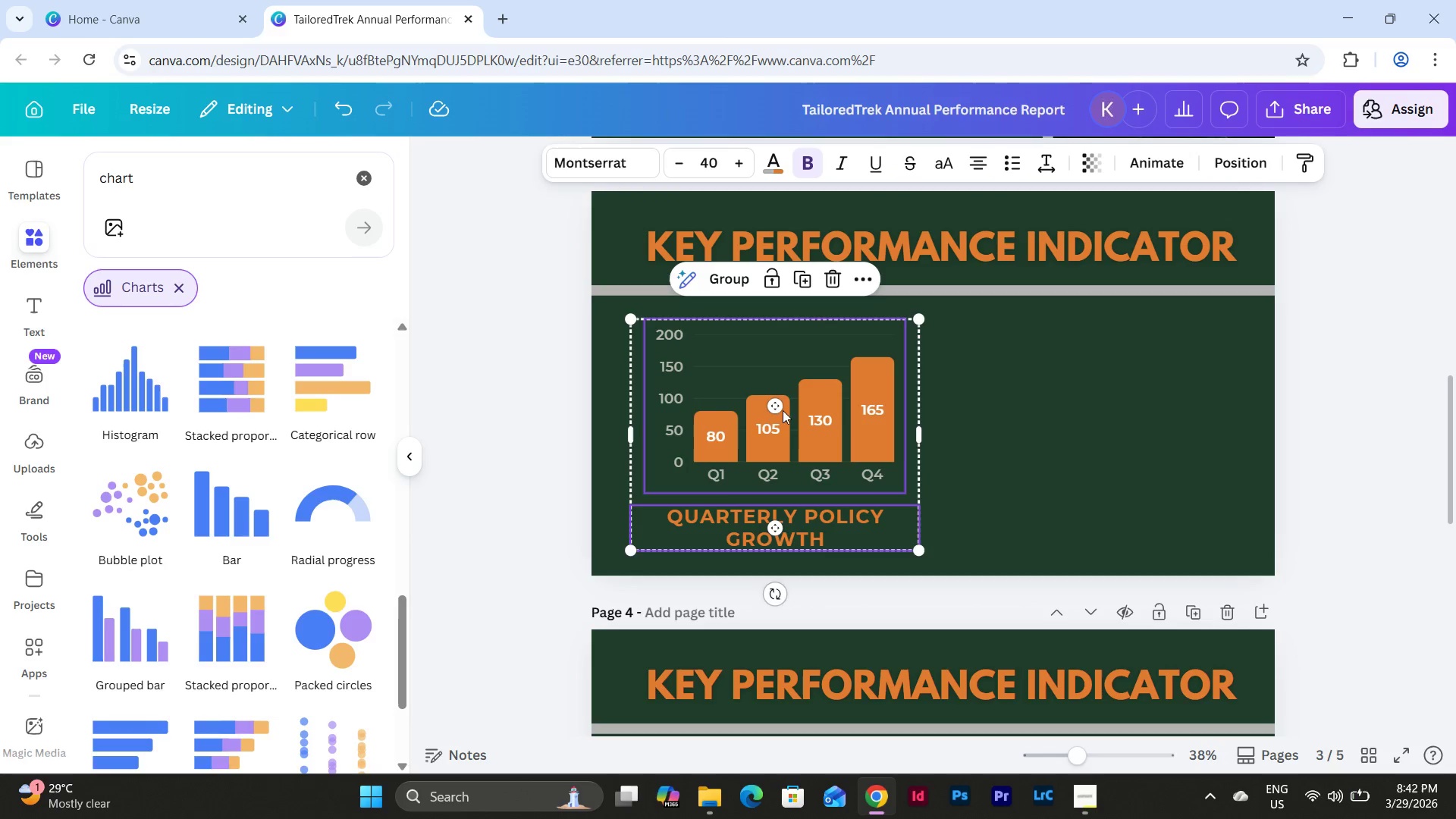 
left_click_drag(start_coordinate=[794, 416], to_coordinate=[792, 407])
 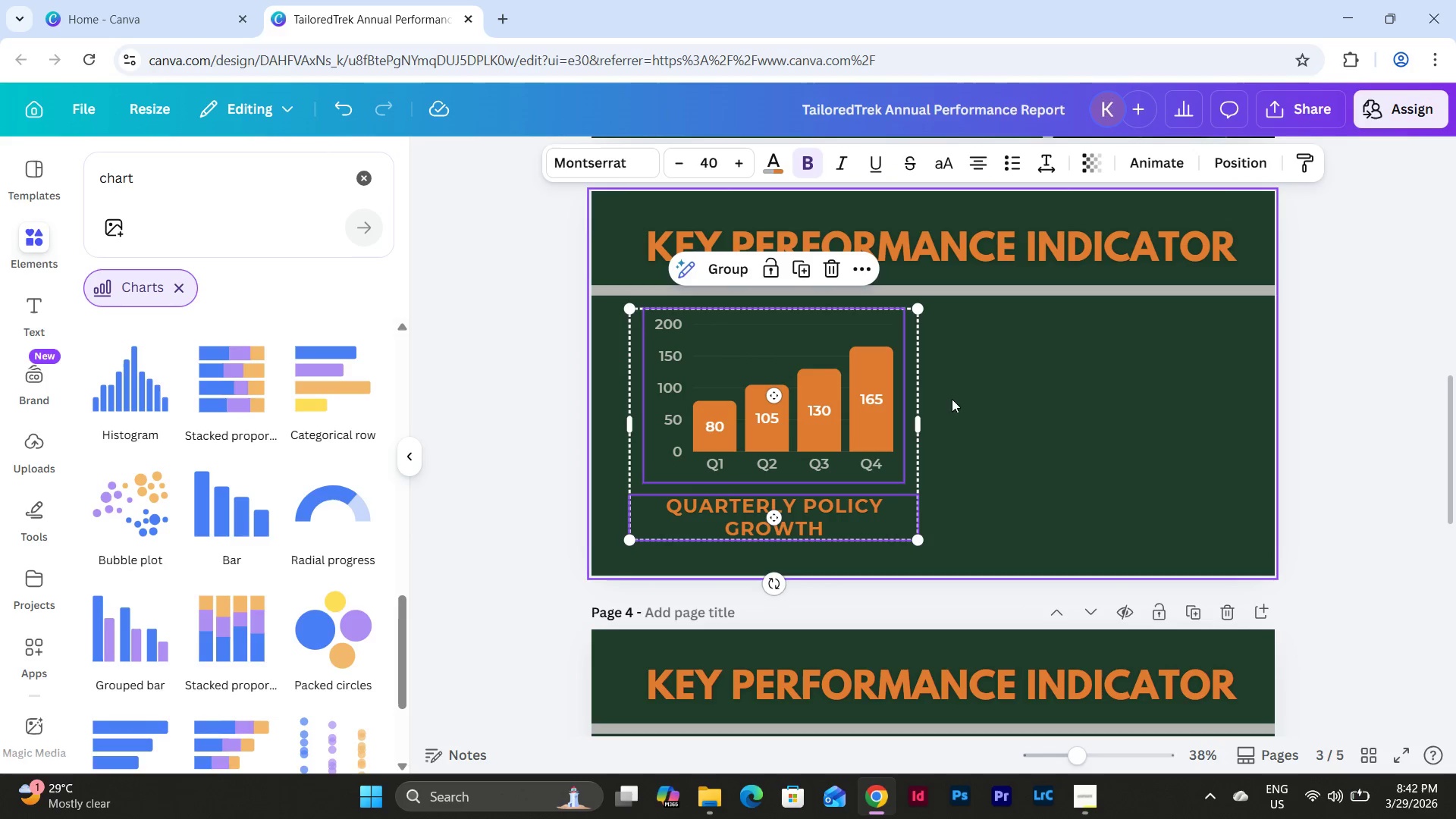 
left_click([997, 401])
 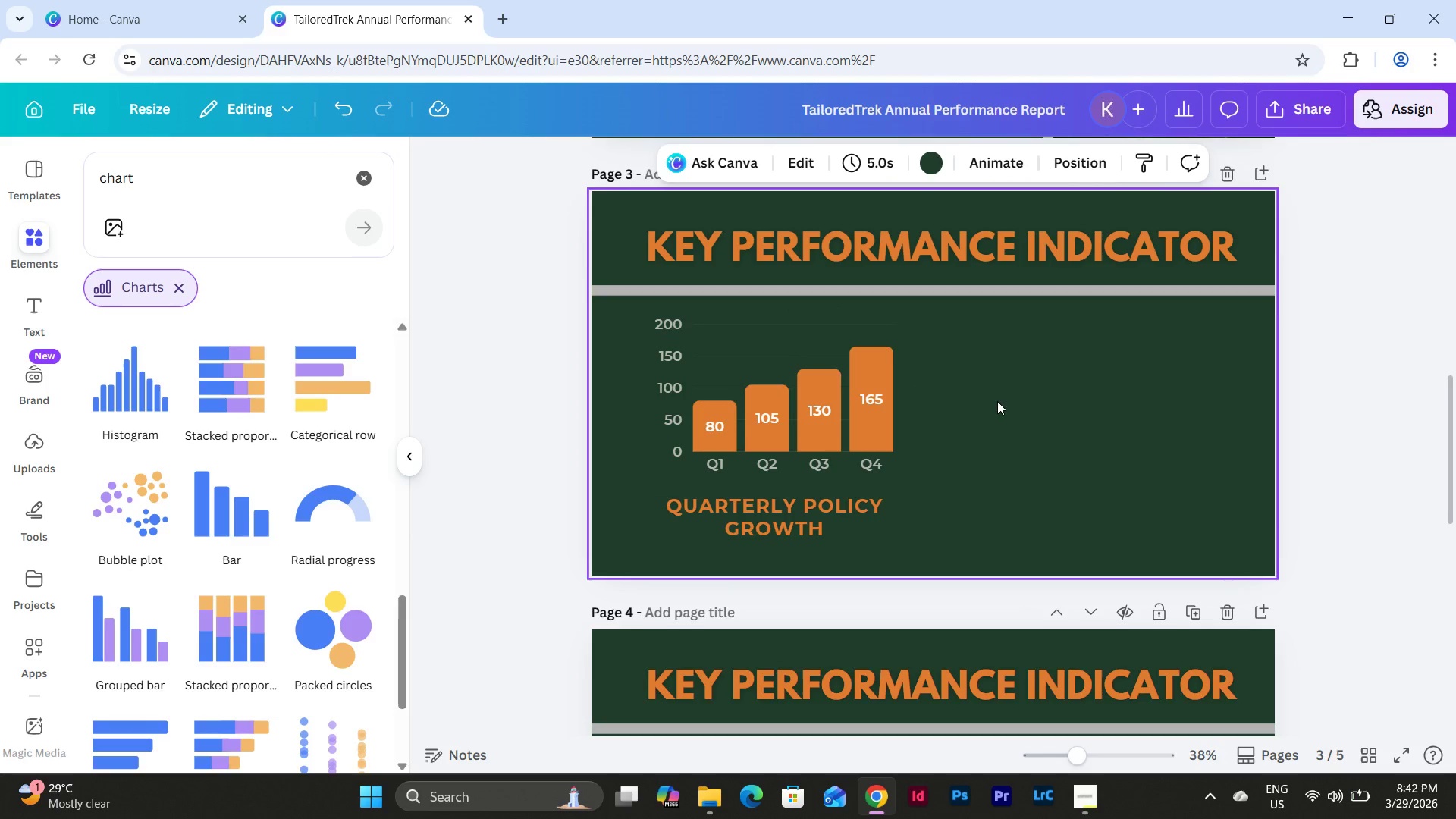 
scroll: coordinate [997, 401], scroll_direction: up, amount: 1.0
 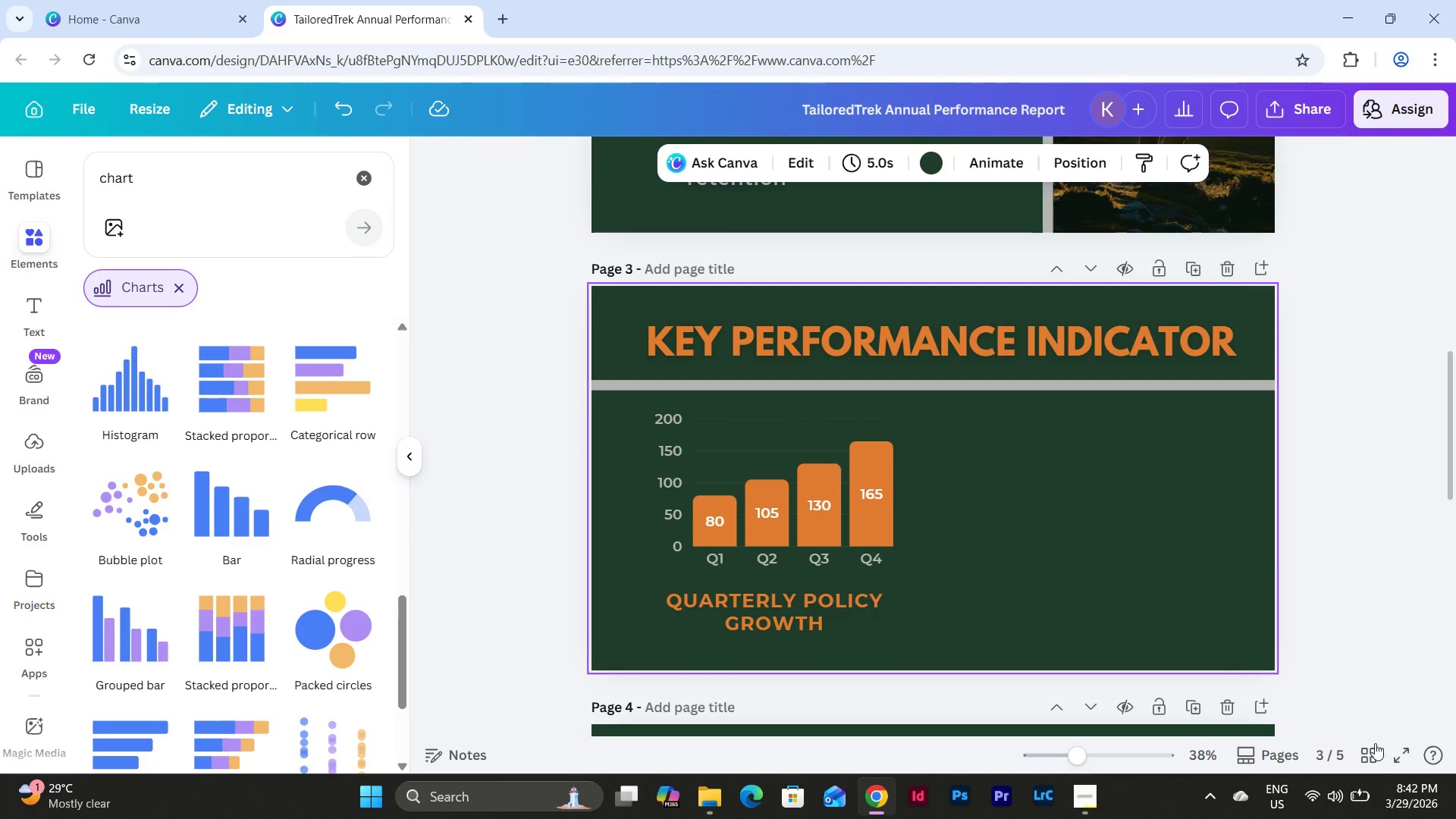 
left_click([1374, 751])
 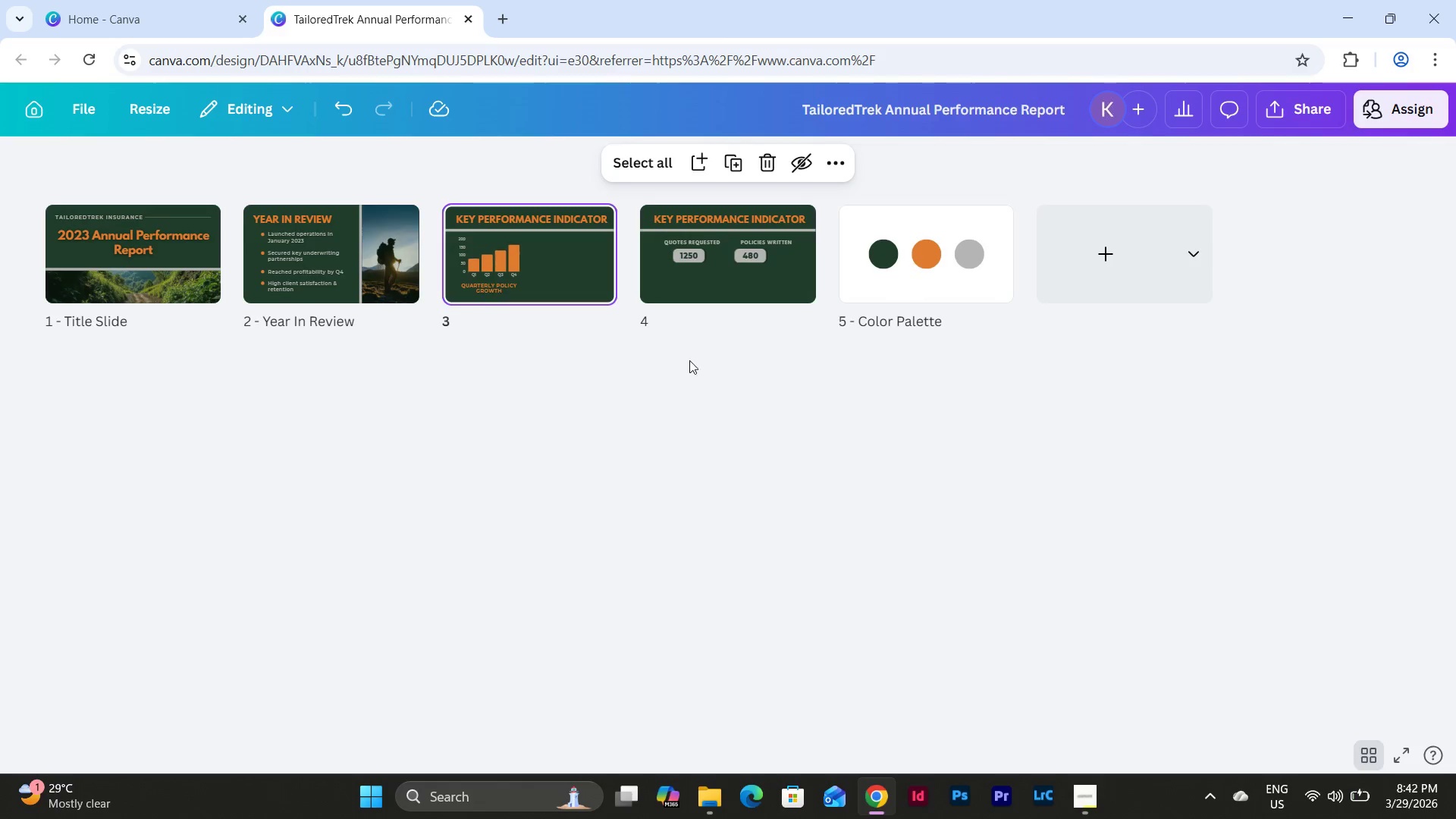 
left_click([592, 284])
 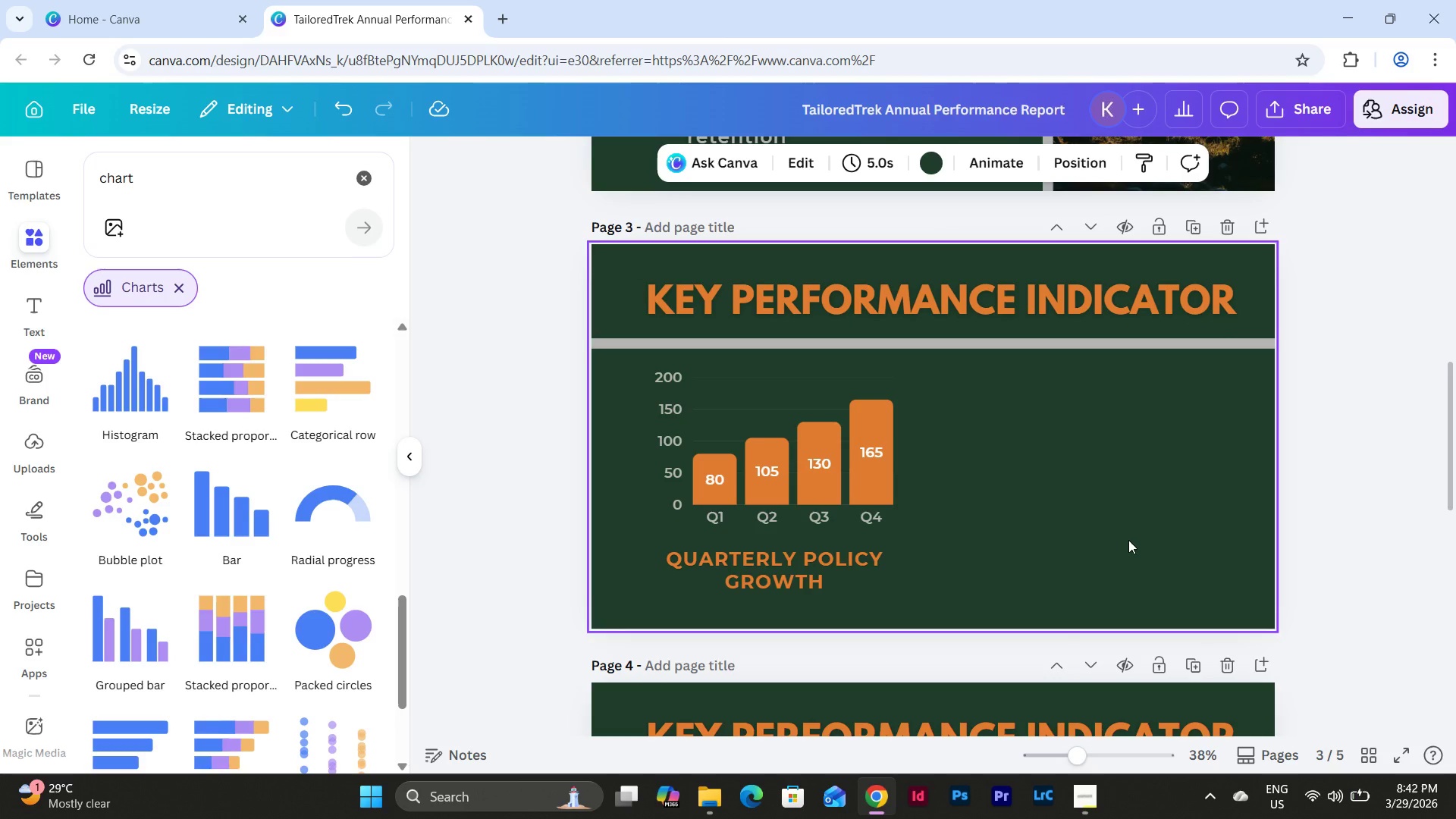 
scroll: coordinate [1120, 522], scroll_direction: down, amount: 5.0
 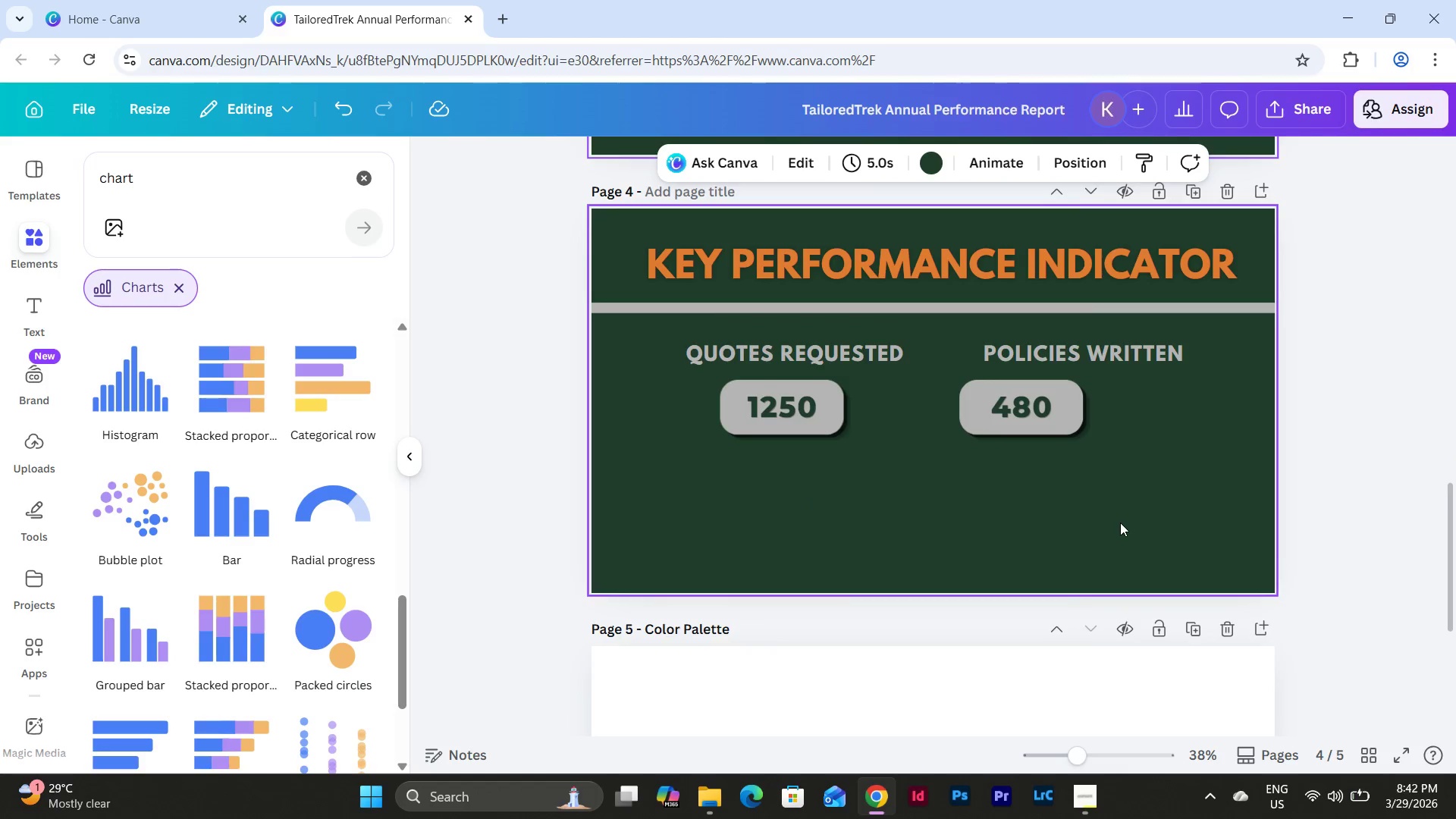 
scroll: coordinate [1120, 522], scroll_direction: up, amount: 1.0
 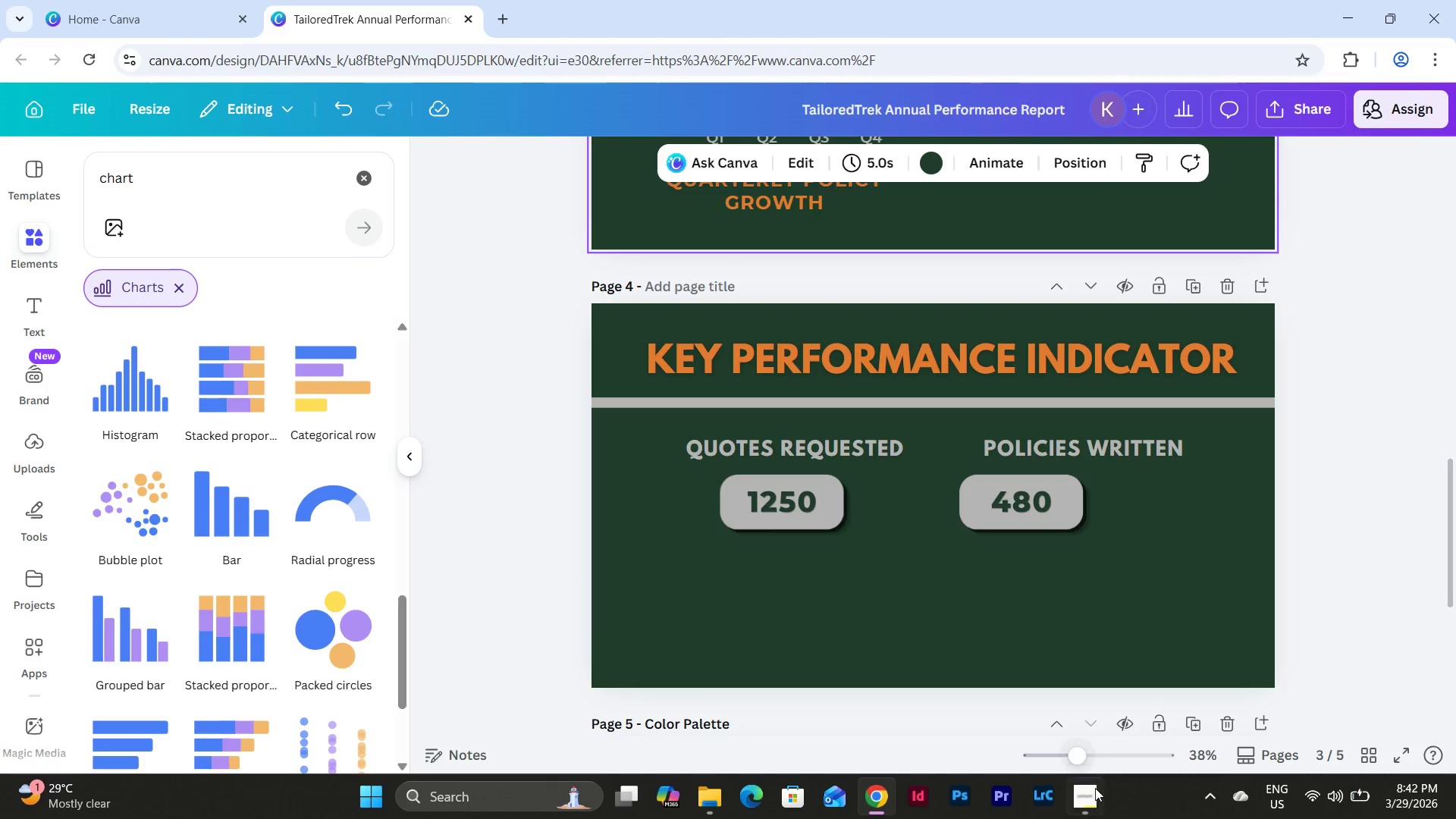 
left_click([1094, 792])